 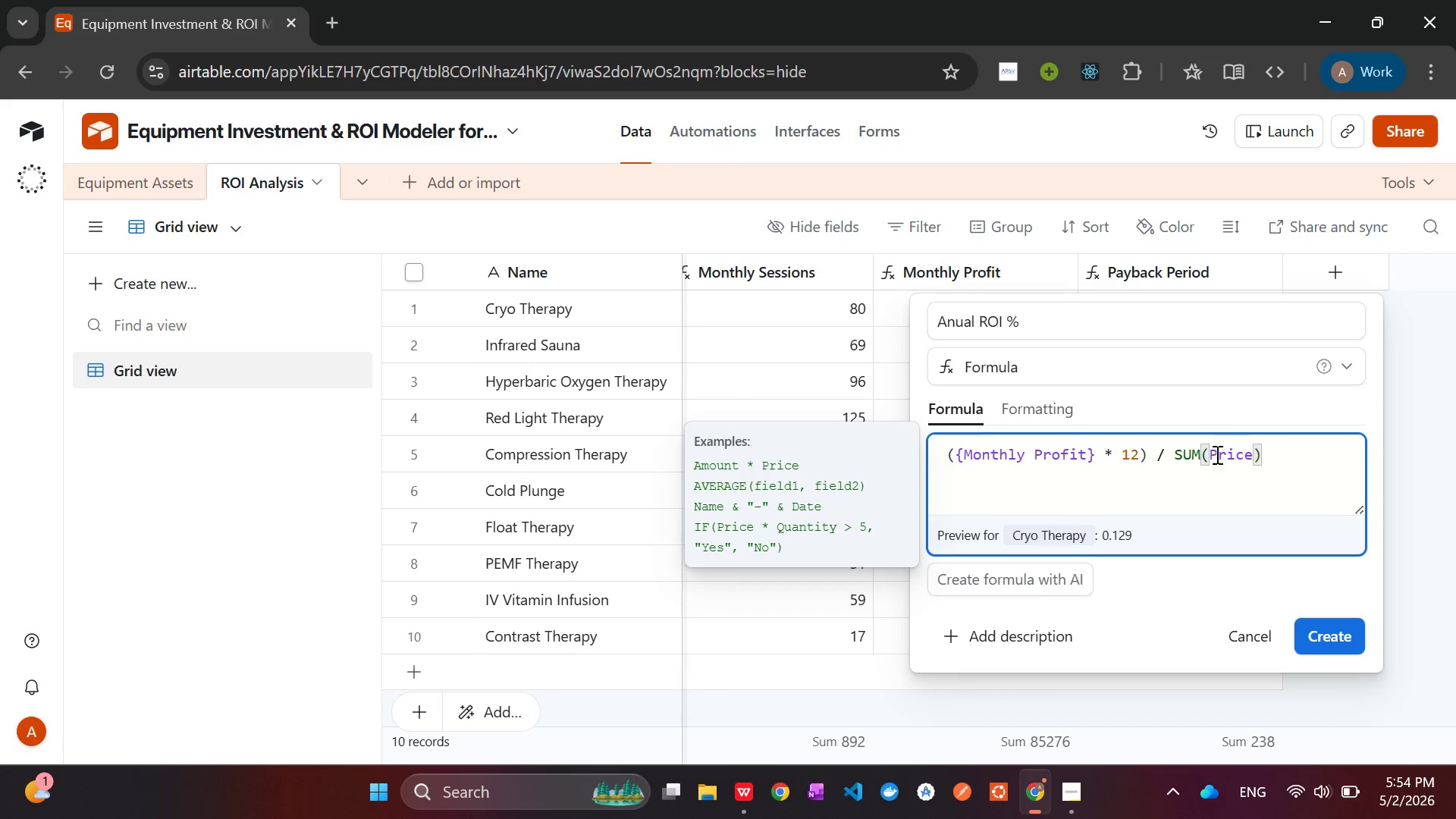 
left_click([1024, 406])
 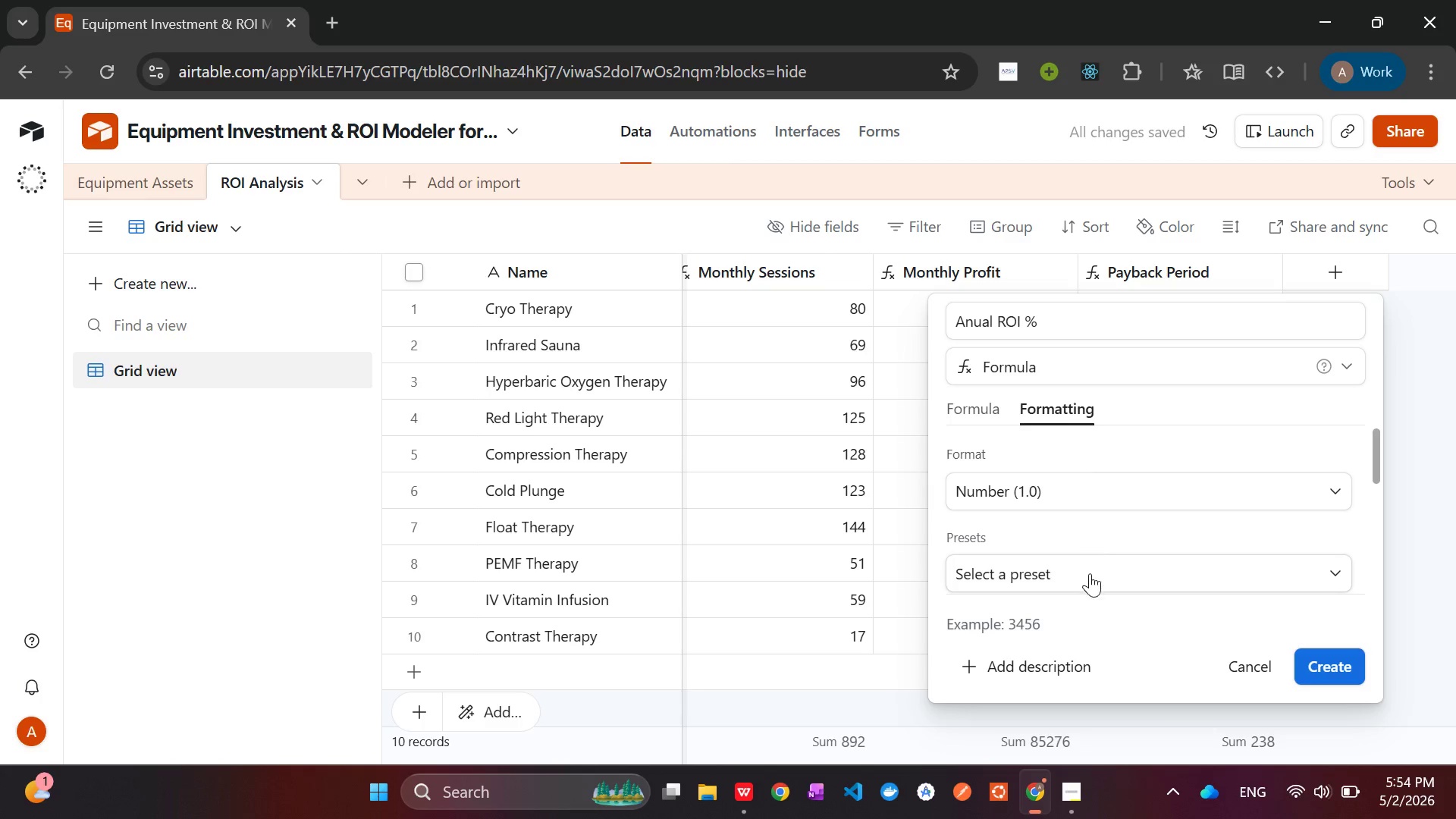 
left_click([1090, 575])
 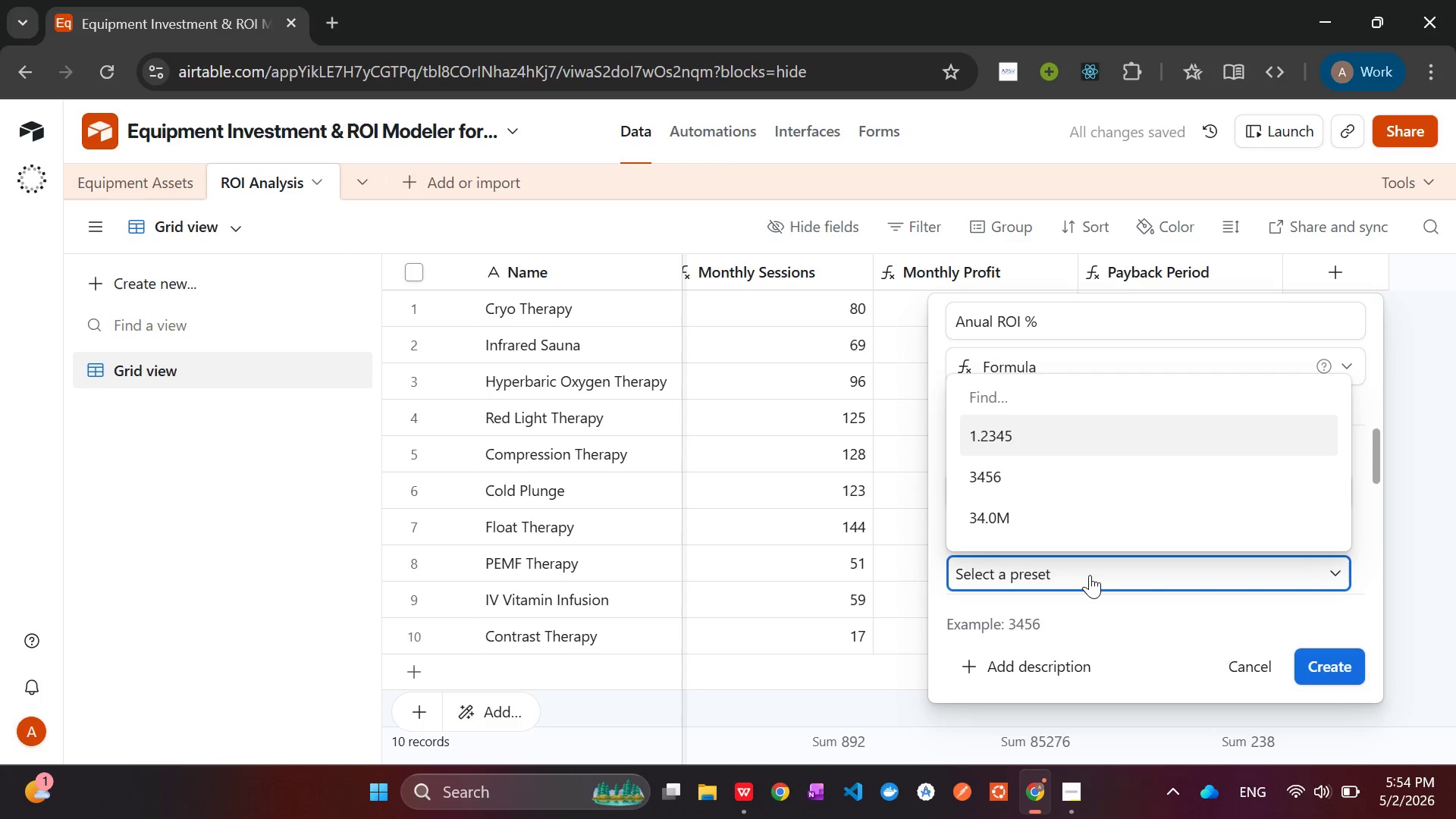 
left_click([1090, 575])
 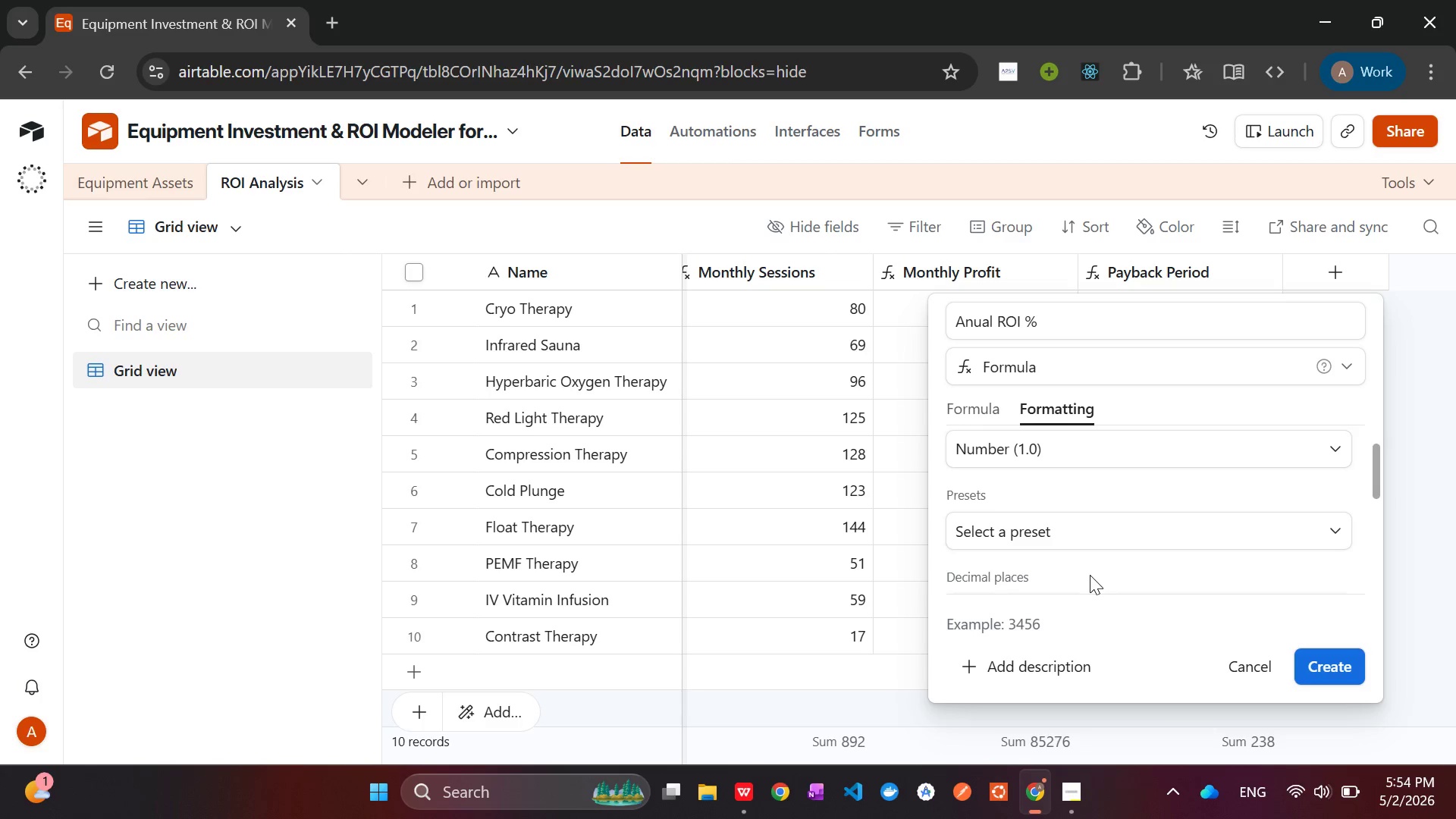 
wait(5.44)
 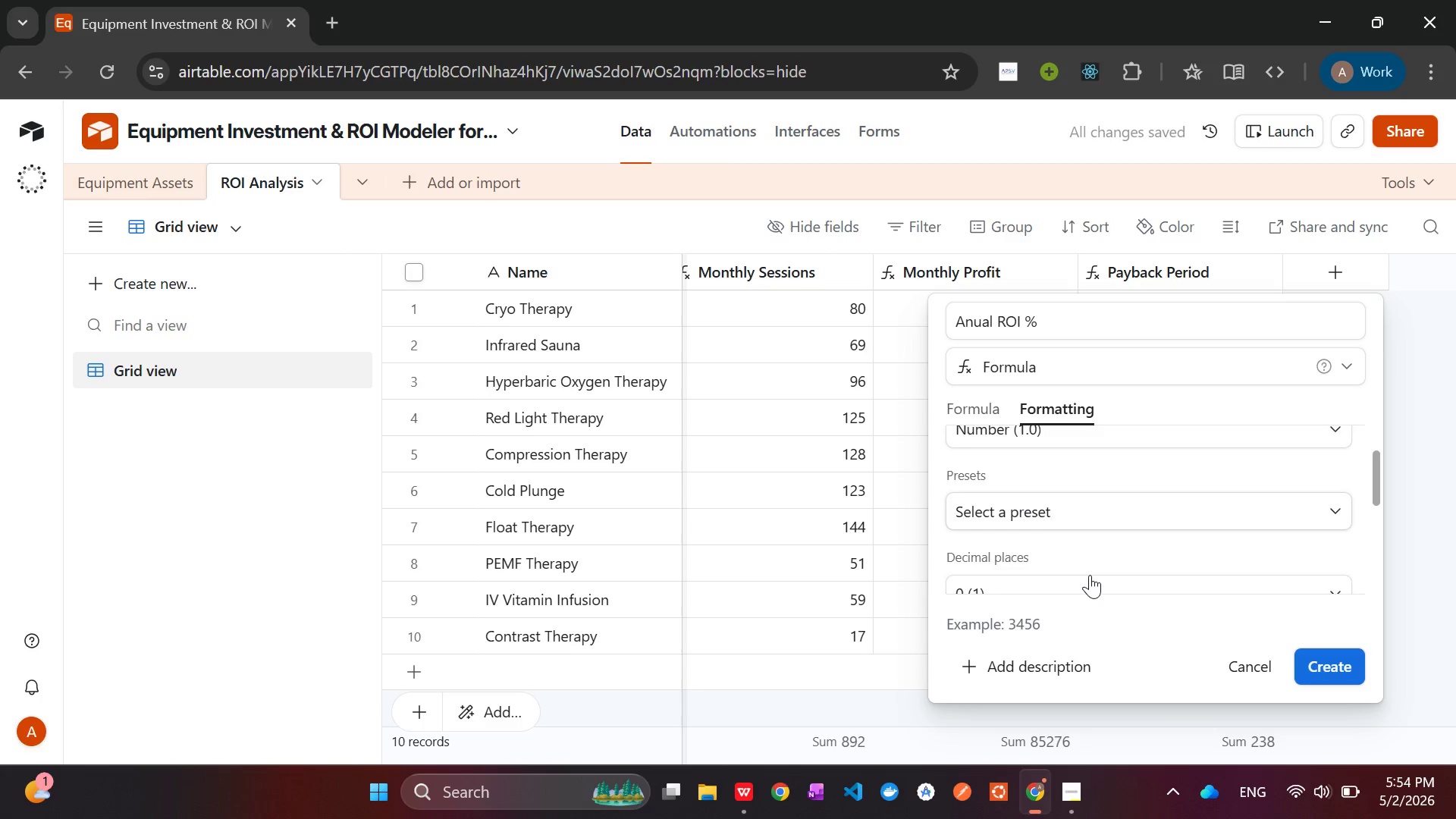 
left_click([1078, 487])
 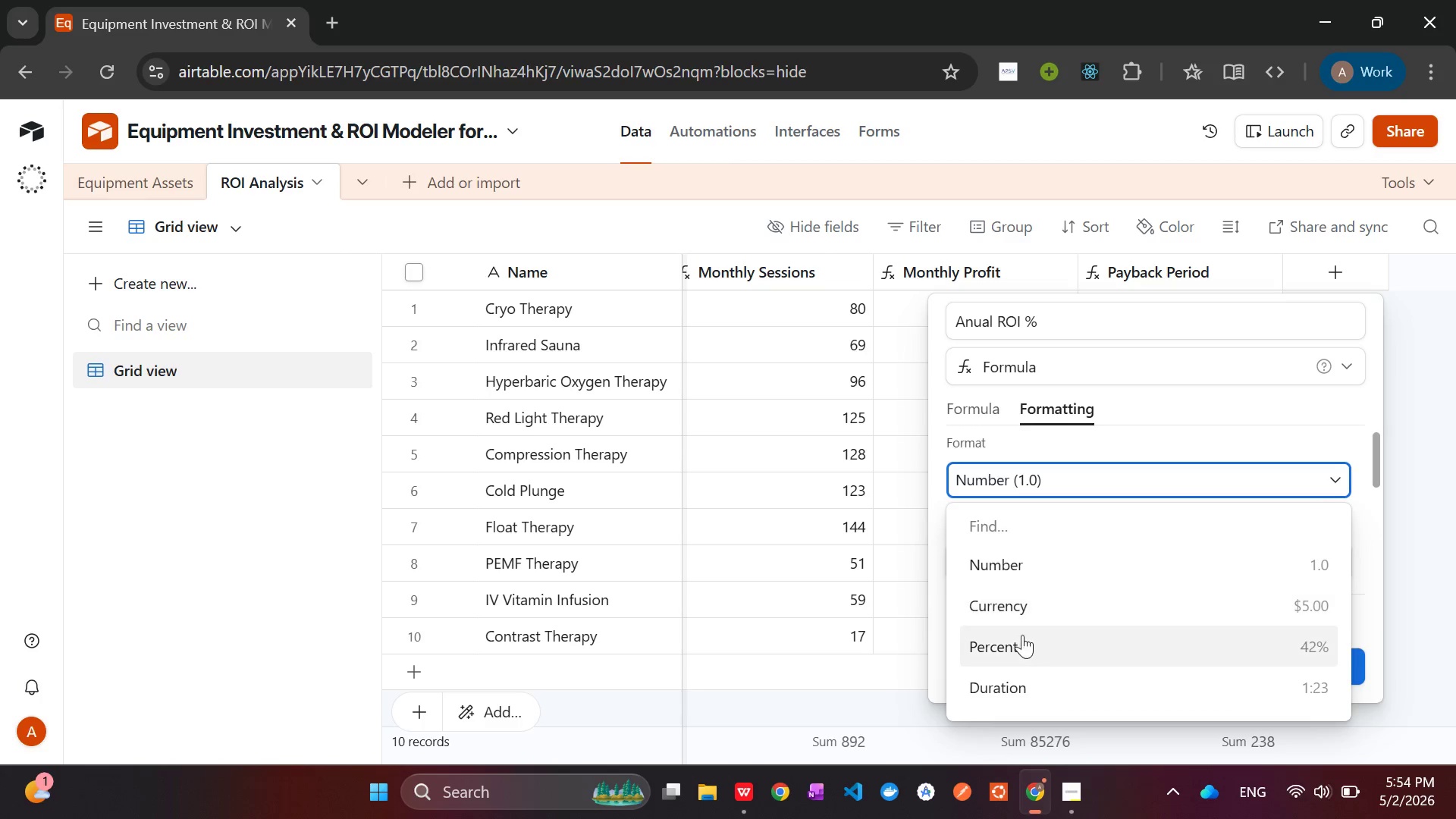 
left_click([1018, 646])
 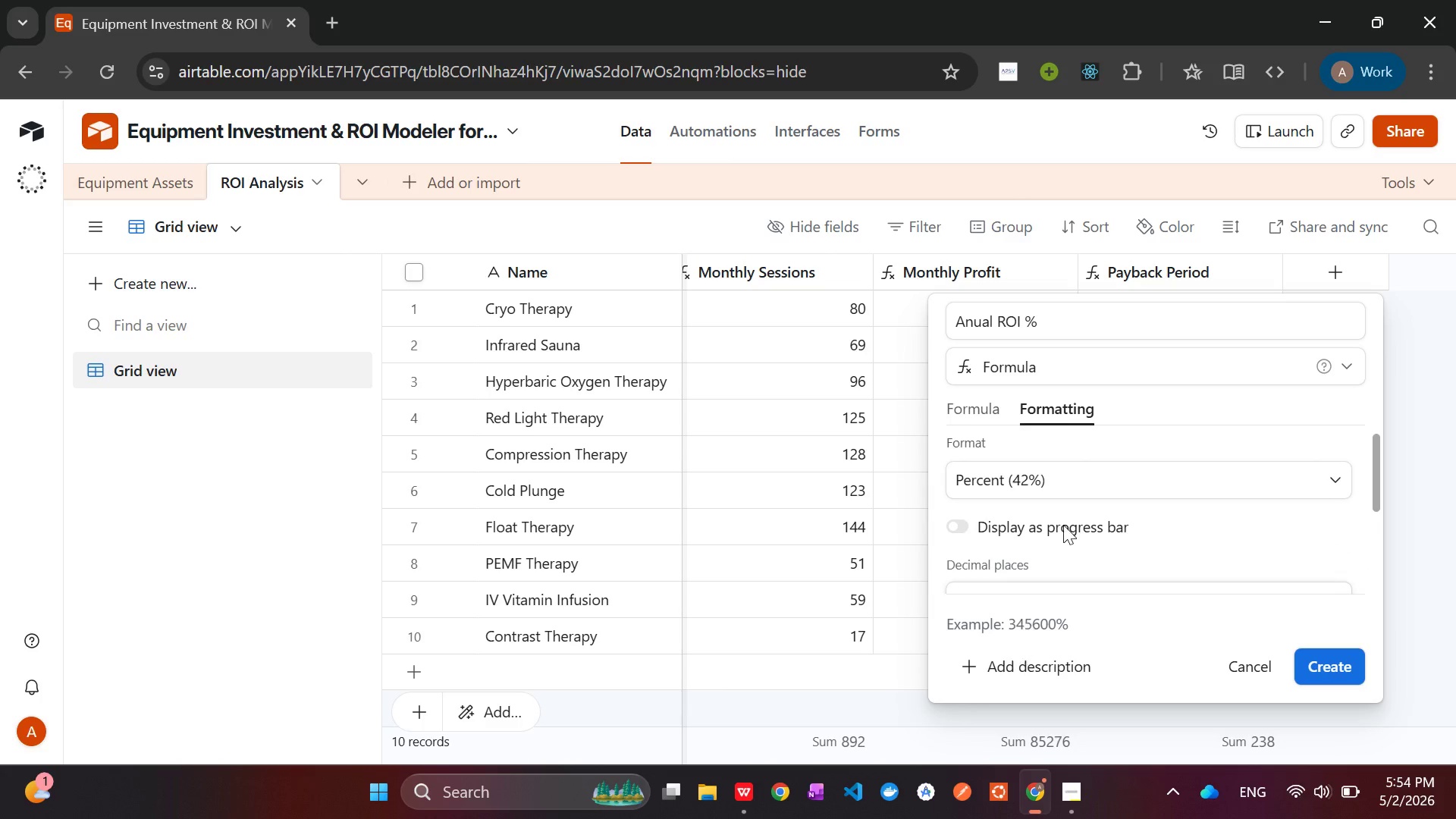 
mouse_move([1096, 469])
 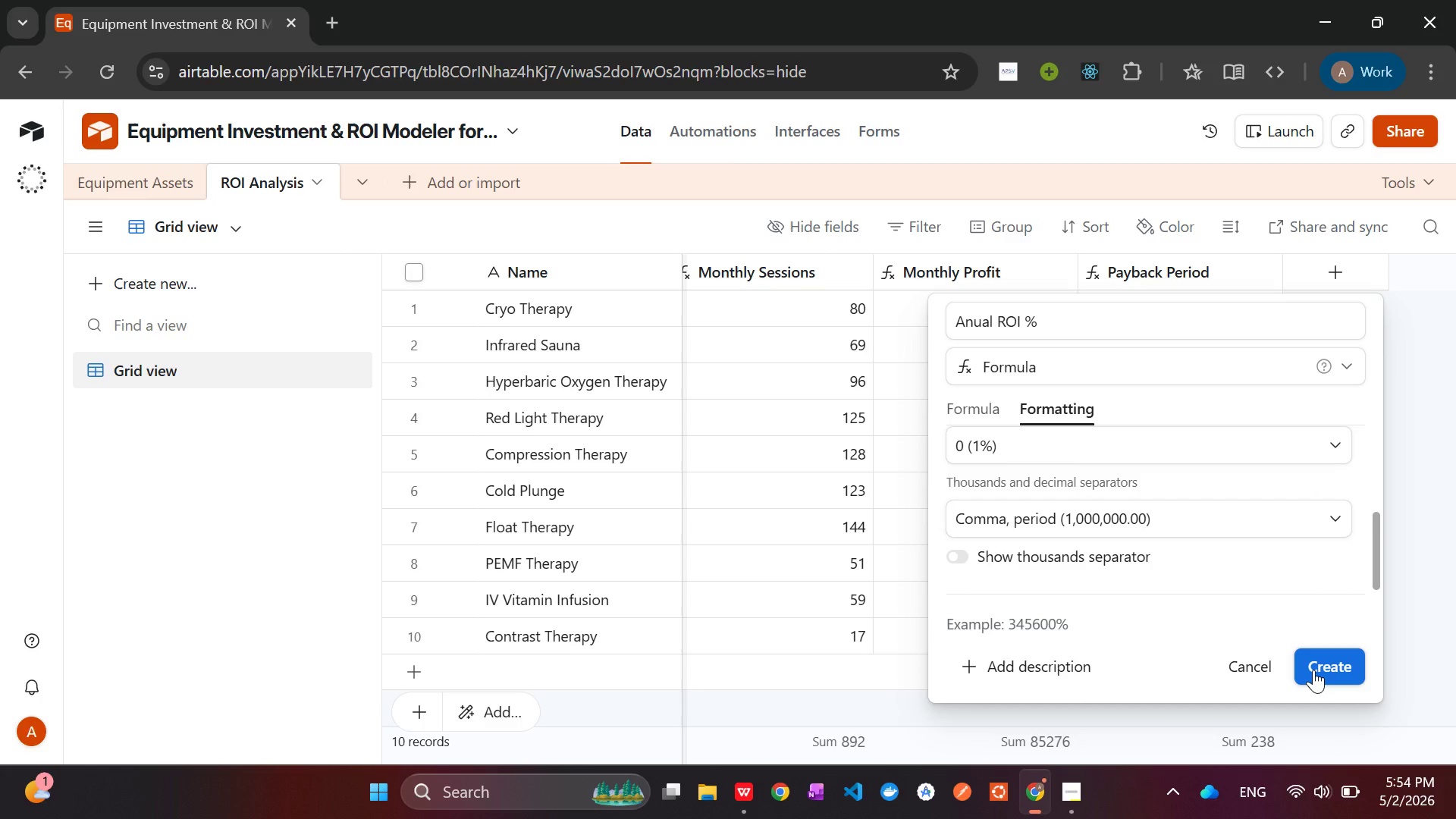 
left_click([1313, 670])
 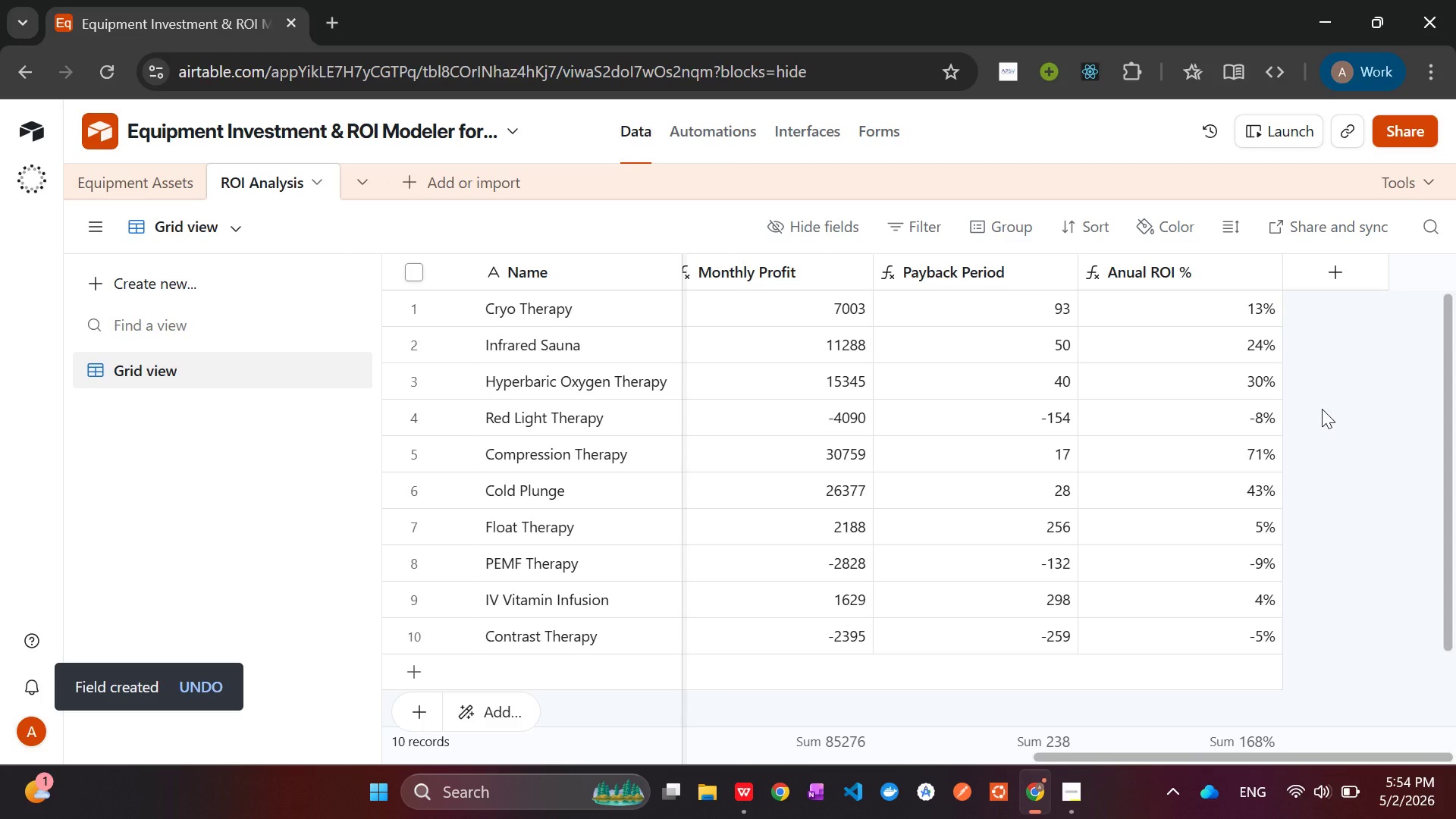 
wait(11.42)
 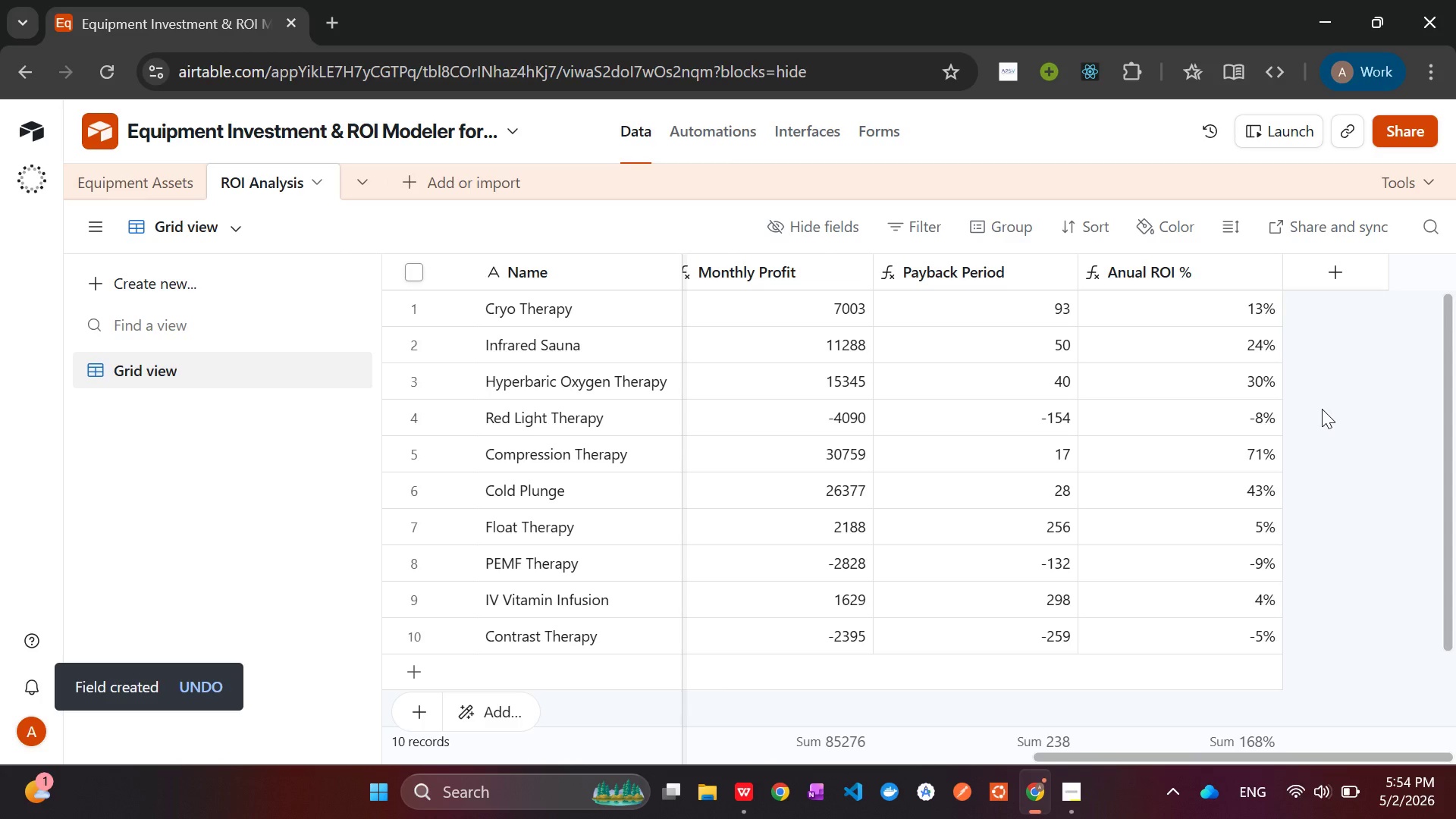 
left_click([1310, 278])
 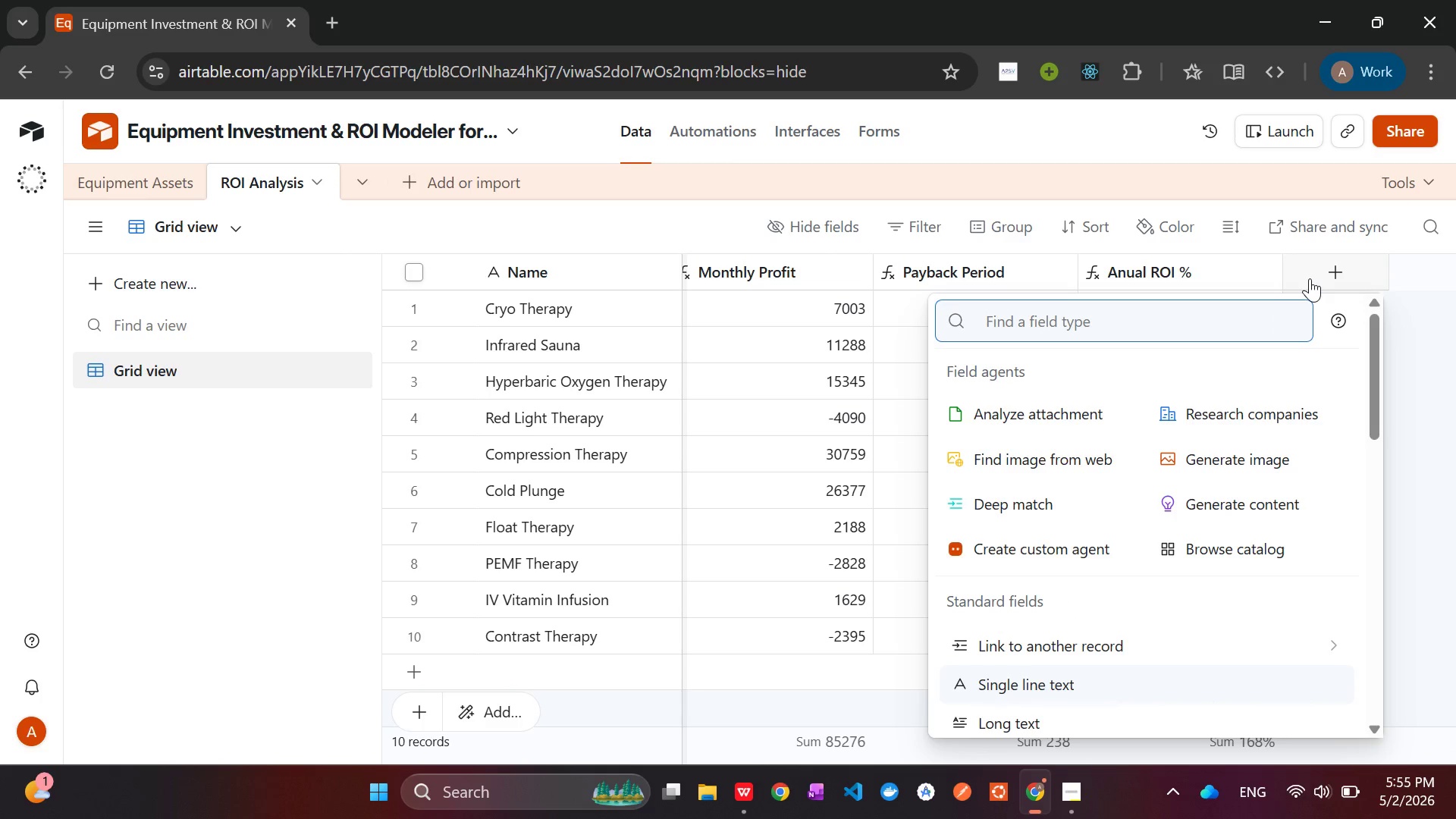 
type(Brea)
key(Backspace)
key(Backspace)
key(Backspace)
key(Backspace)
type(for)
 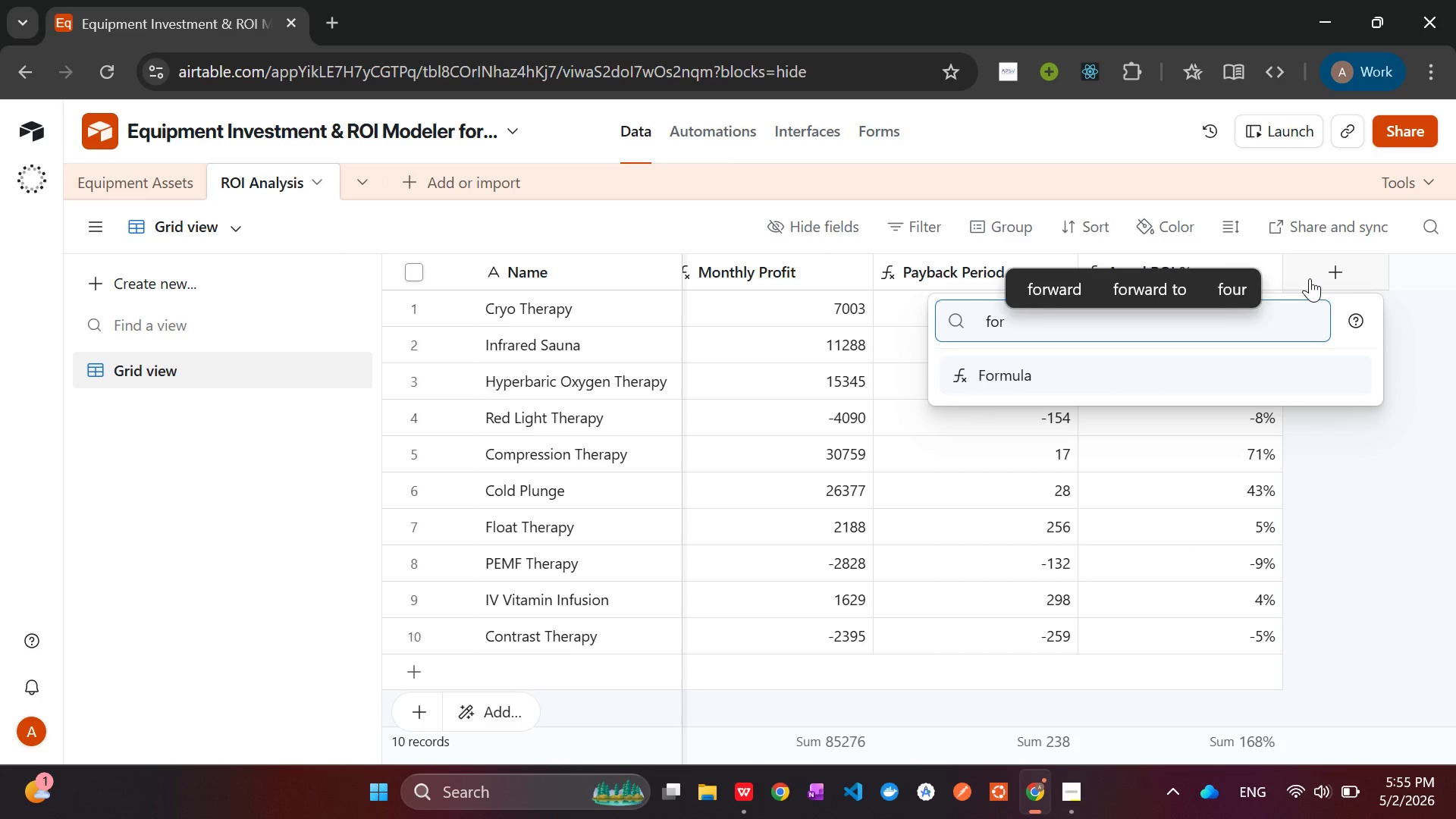 
key(Enter)
 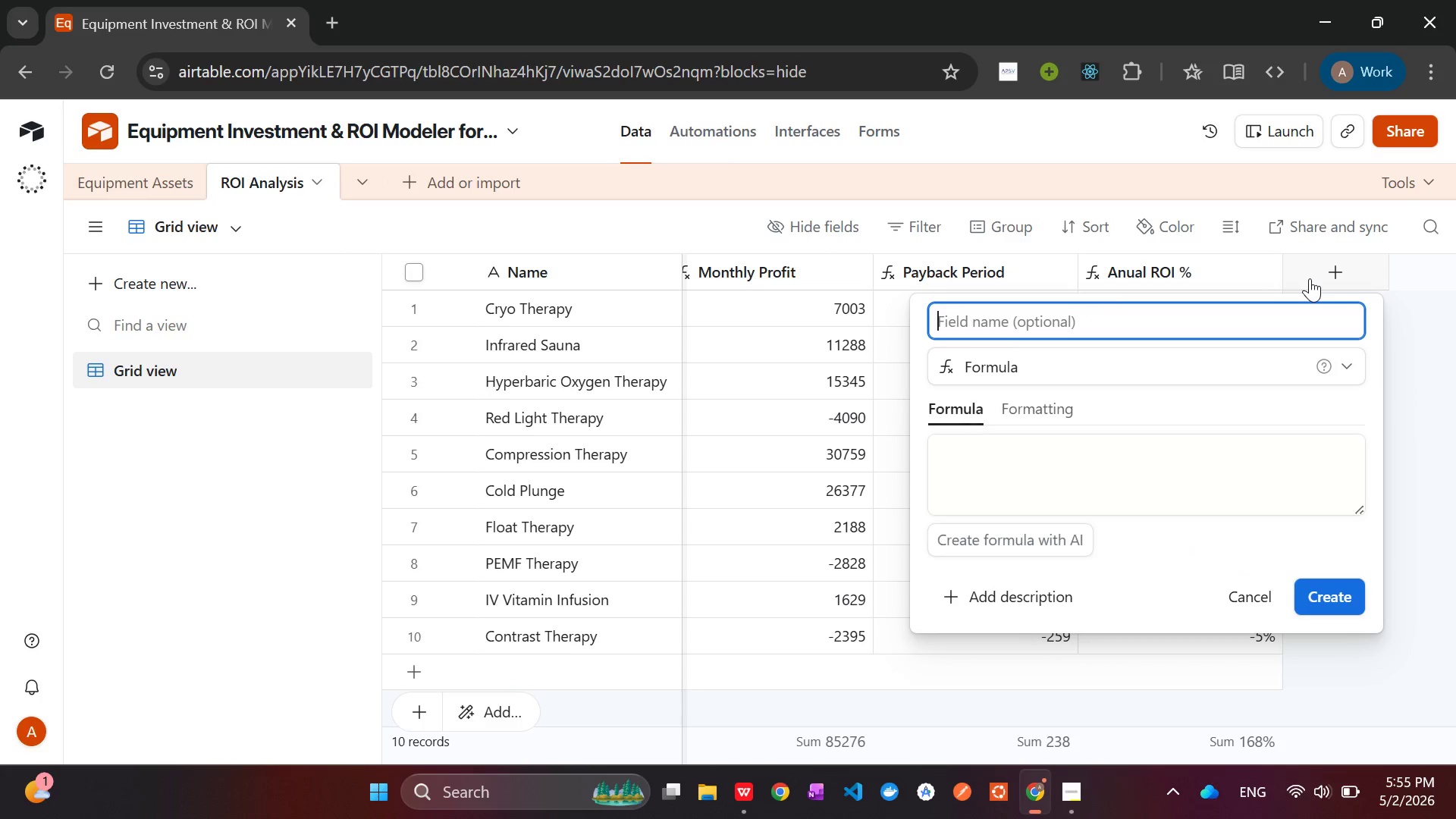 
type(Breakeven Sessions)
 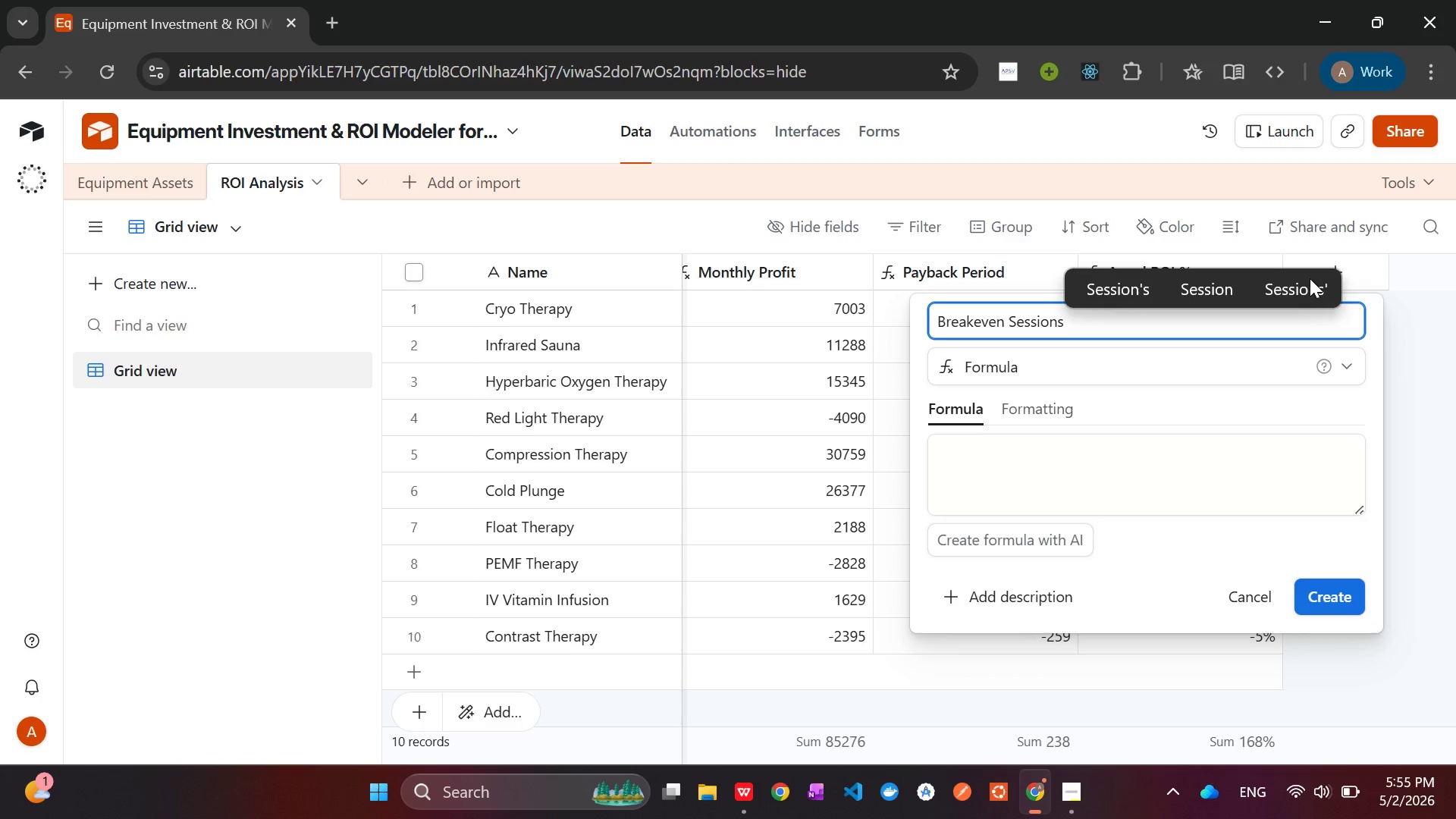 
left_click([1073, 482])
 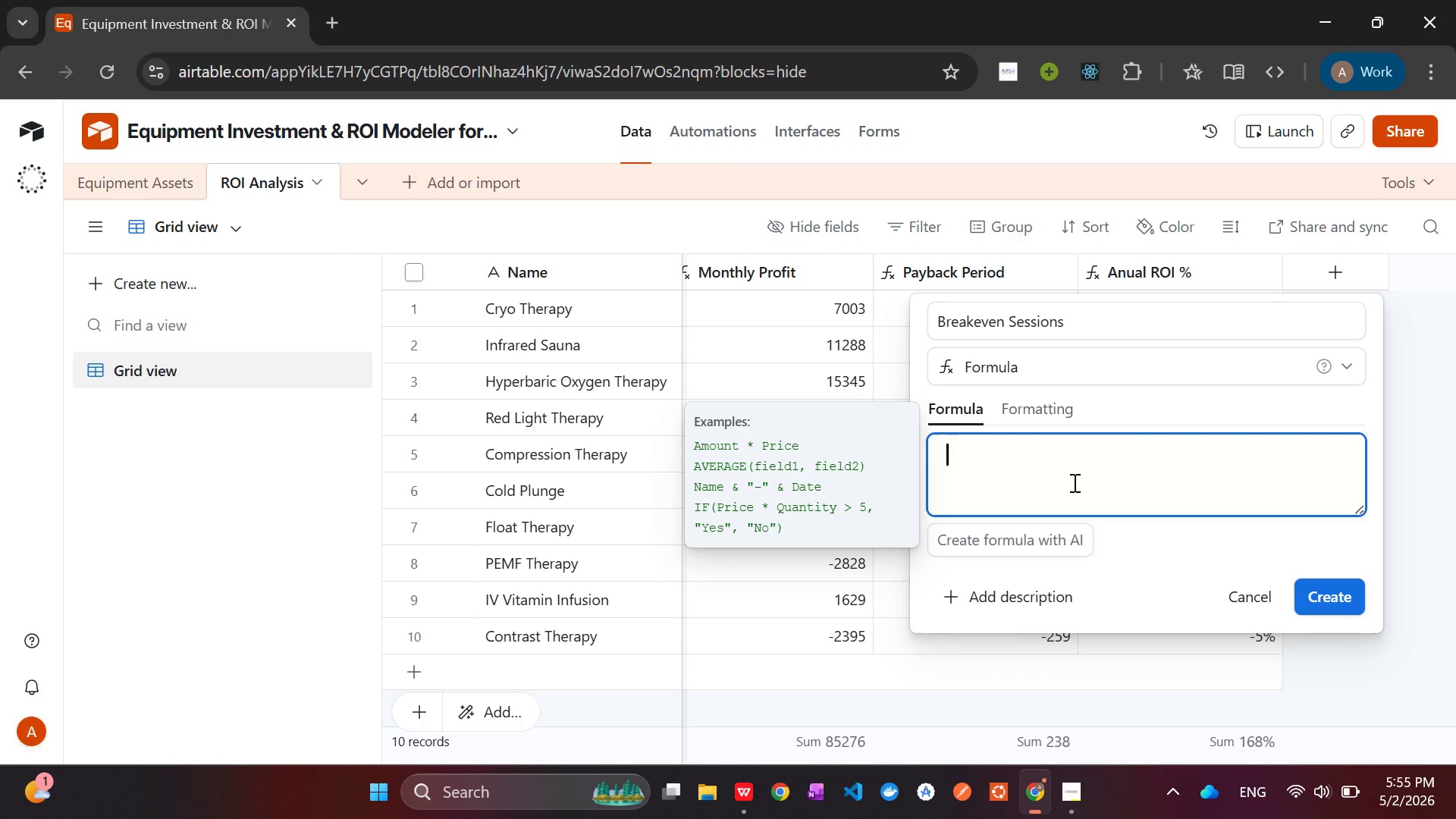 
key(Shift+BracketLeft)
 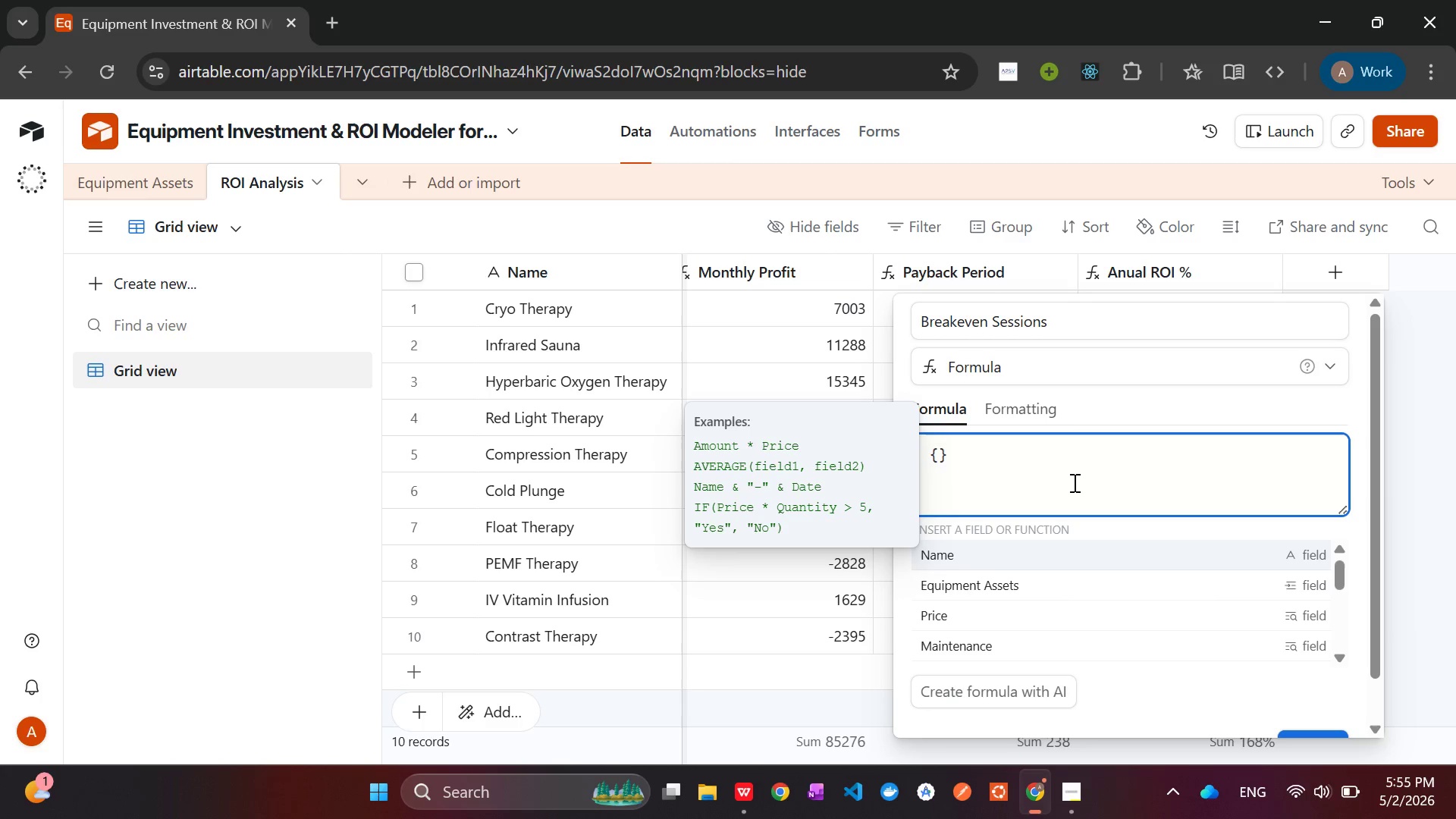 
key(ArrowLeft)
 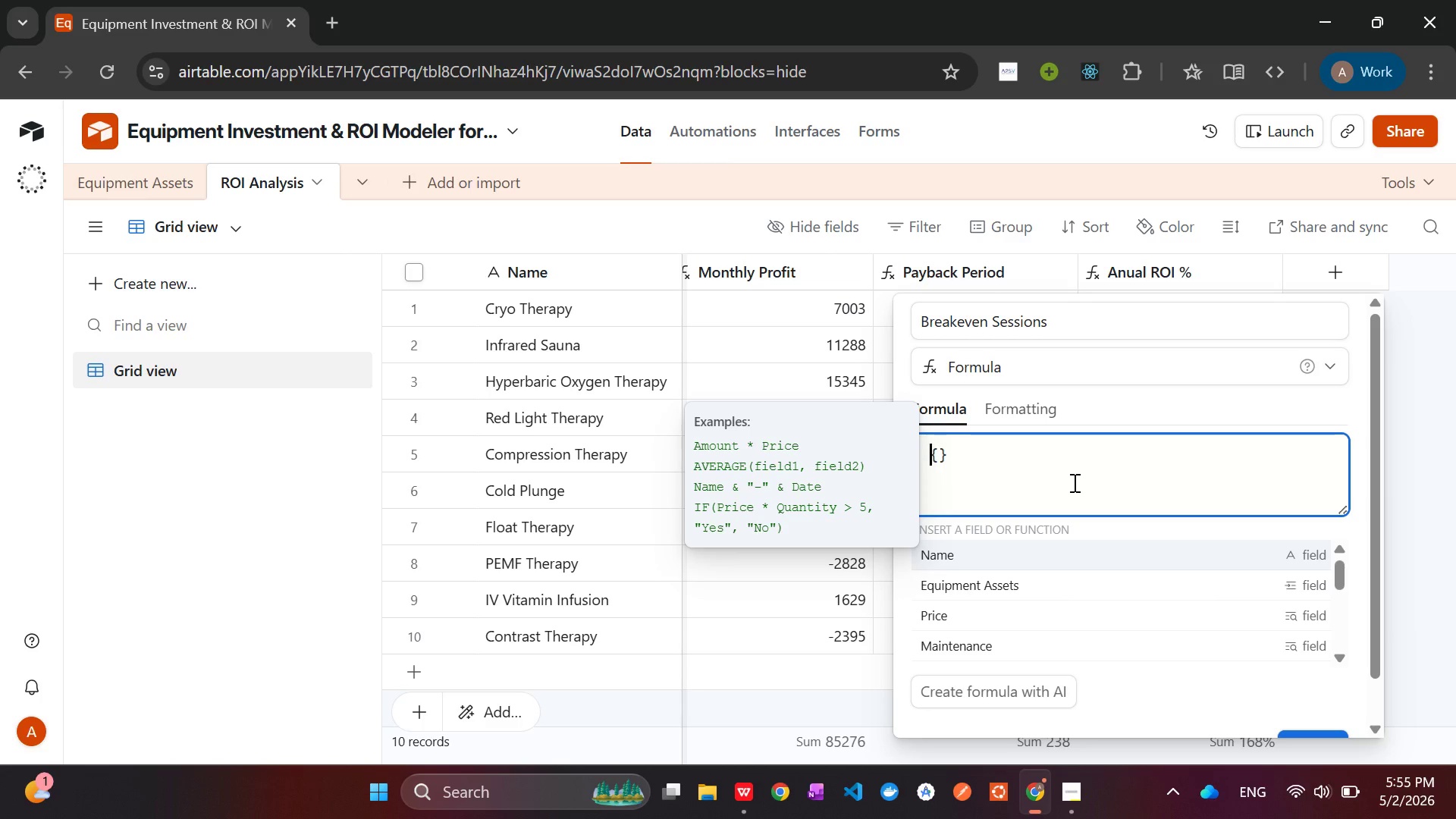 
type(SUM()
 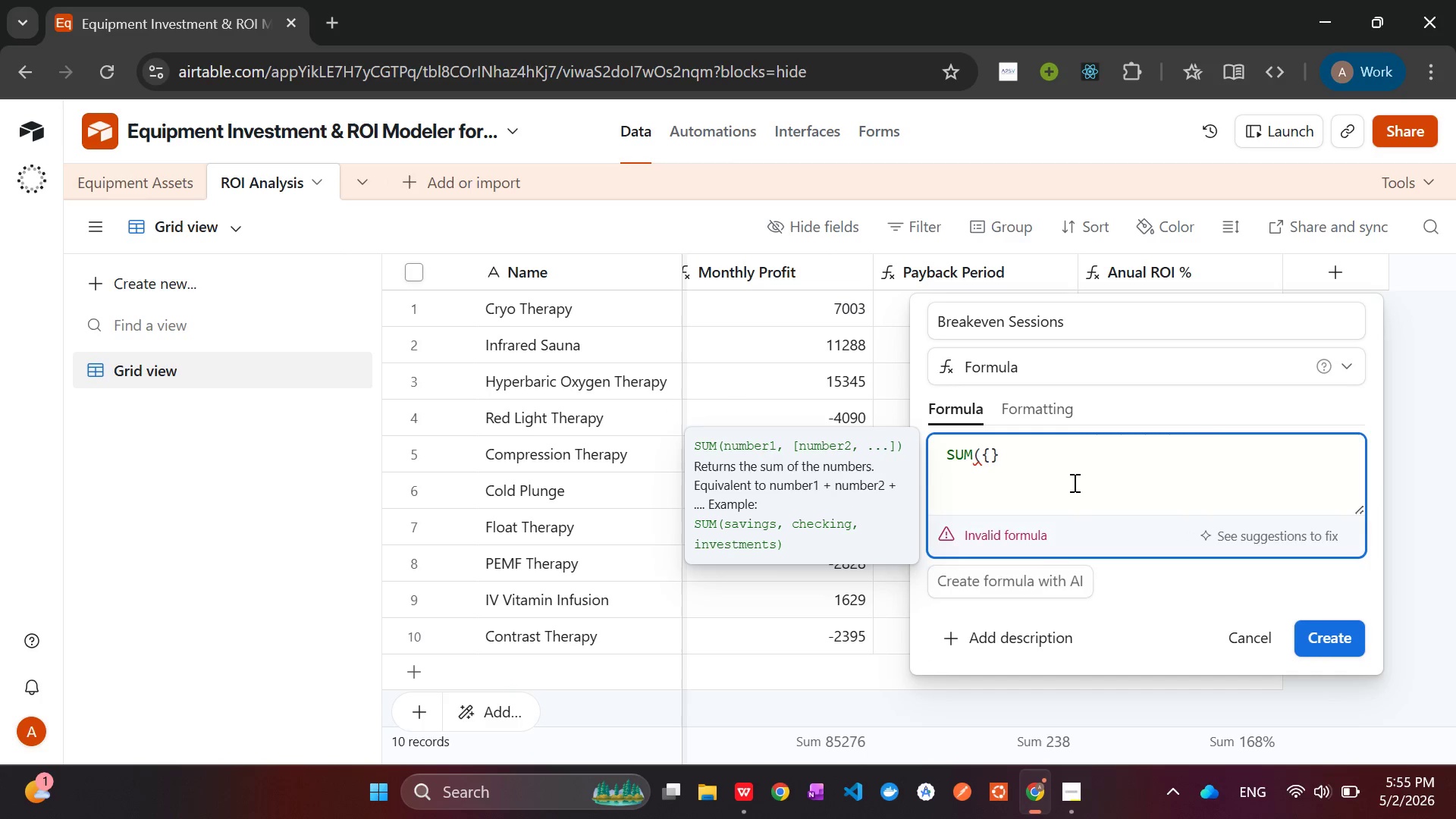 
key(ArrowRight)
 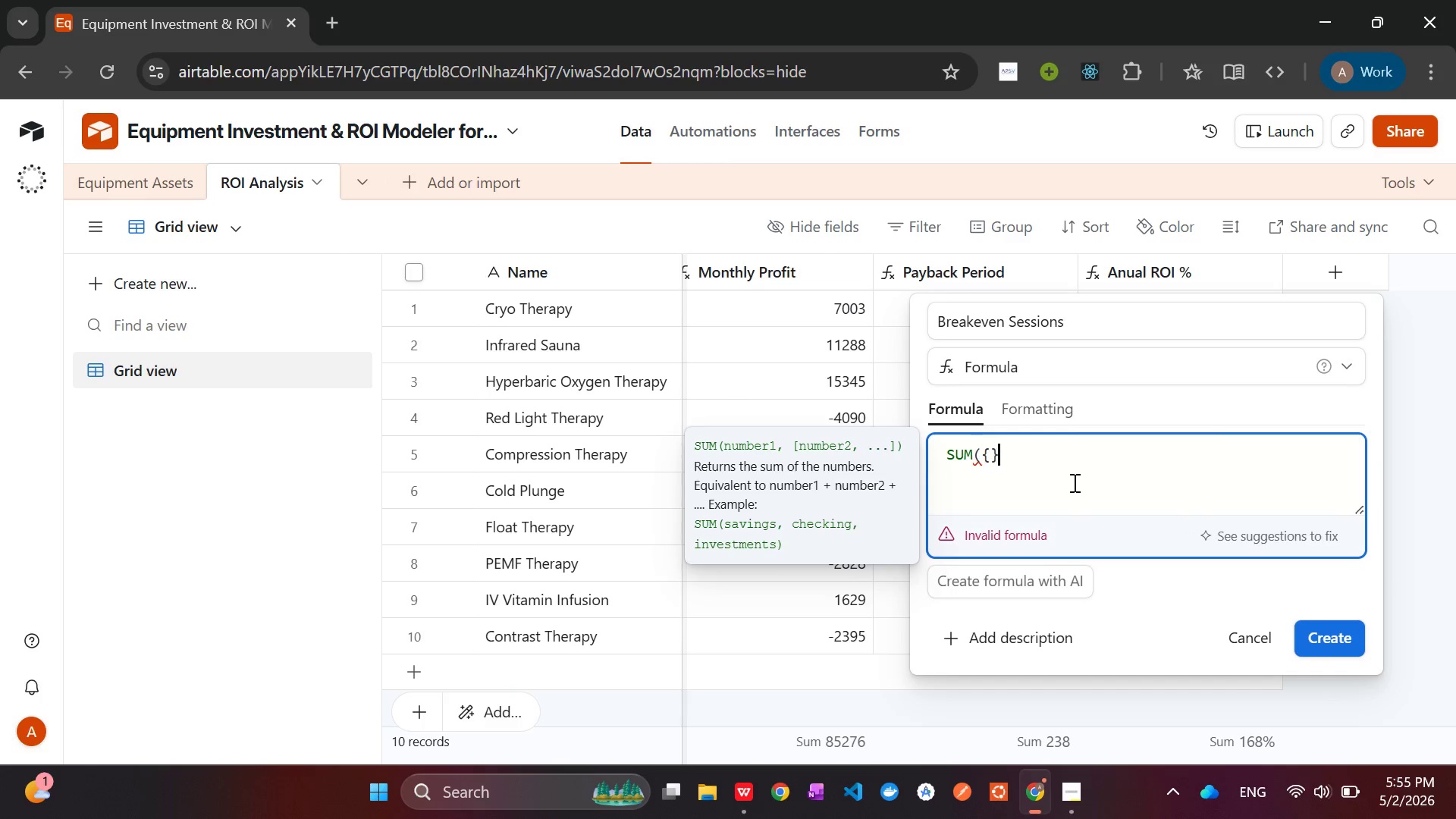 
key(ArrowRight)
 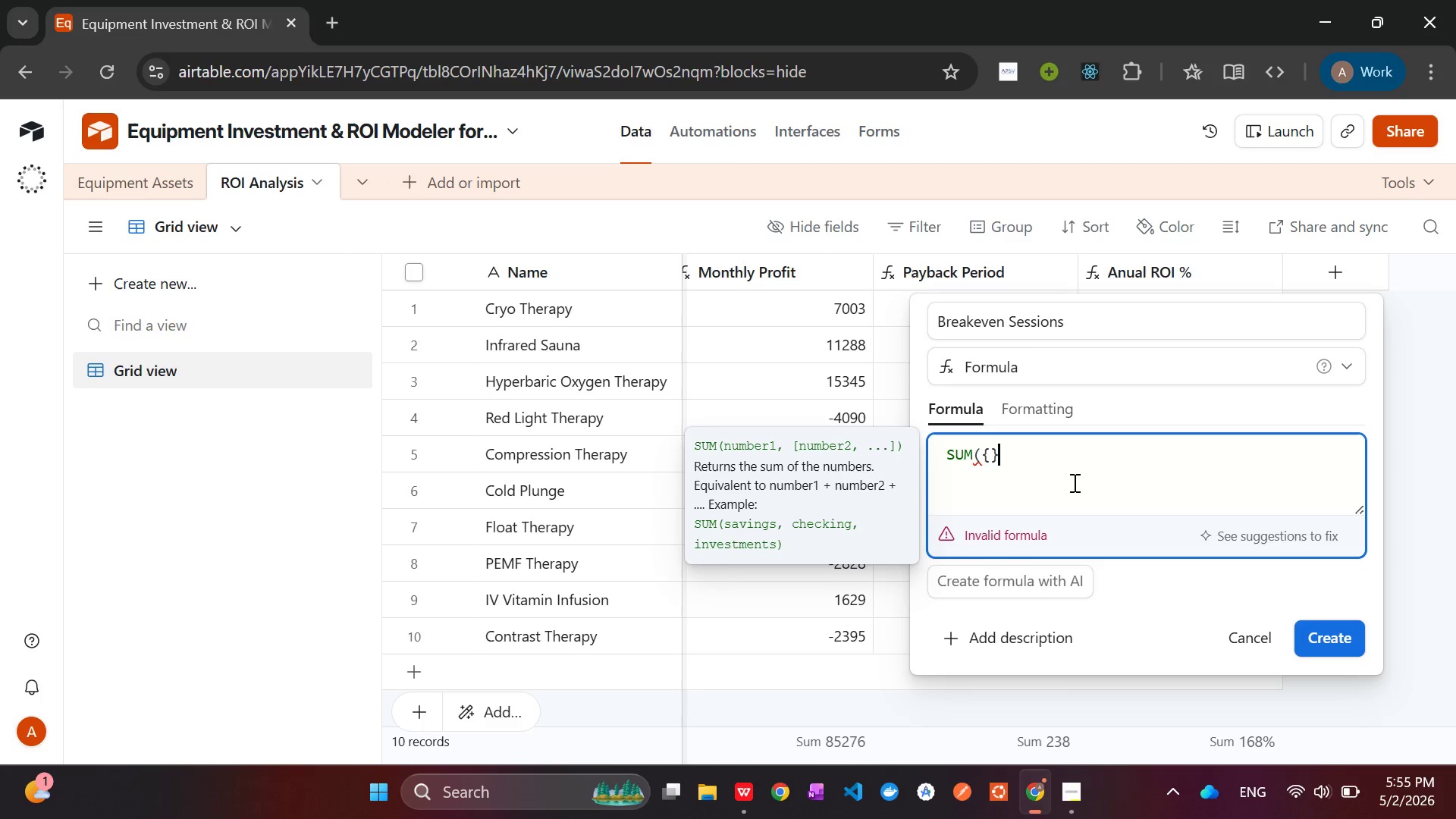 
key(Shift+0)
 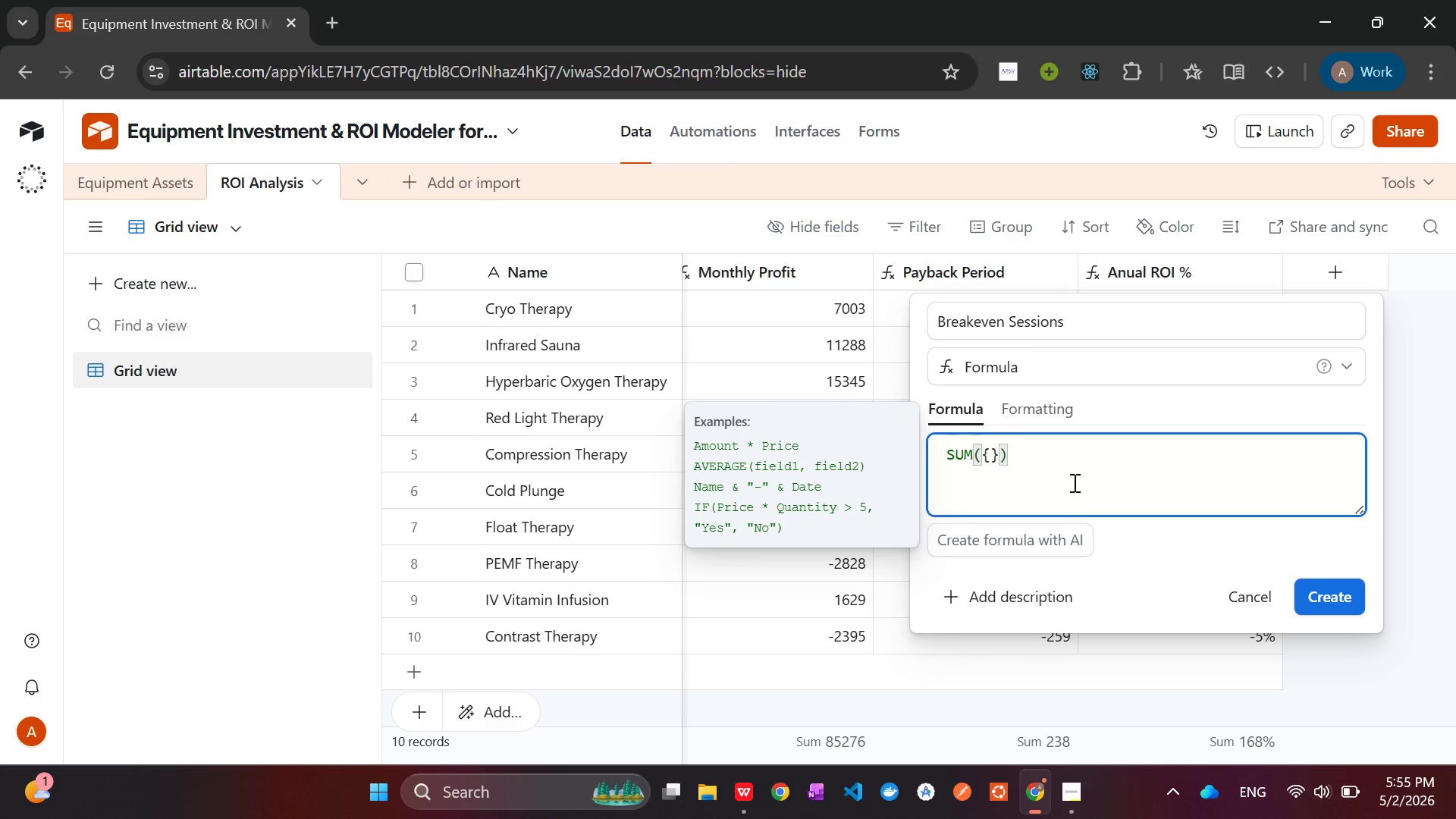 
key(ArrowLeft)
 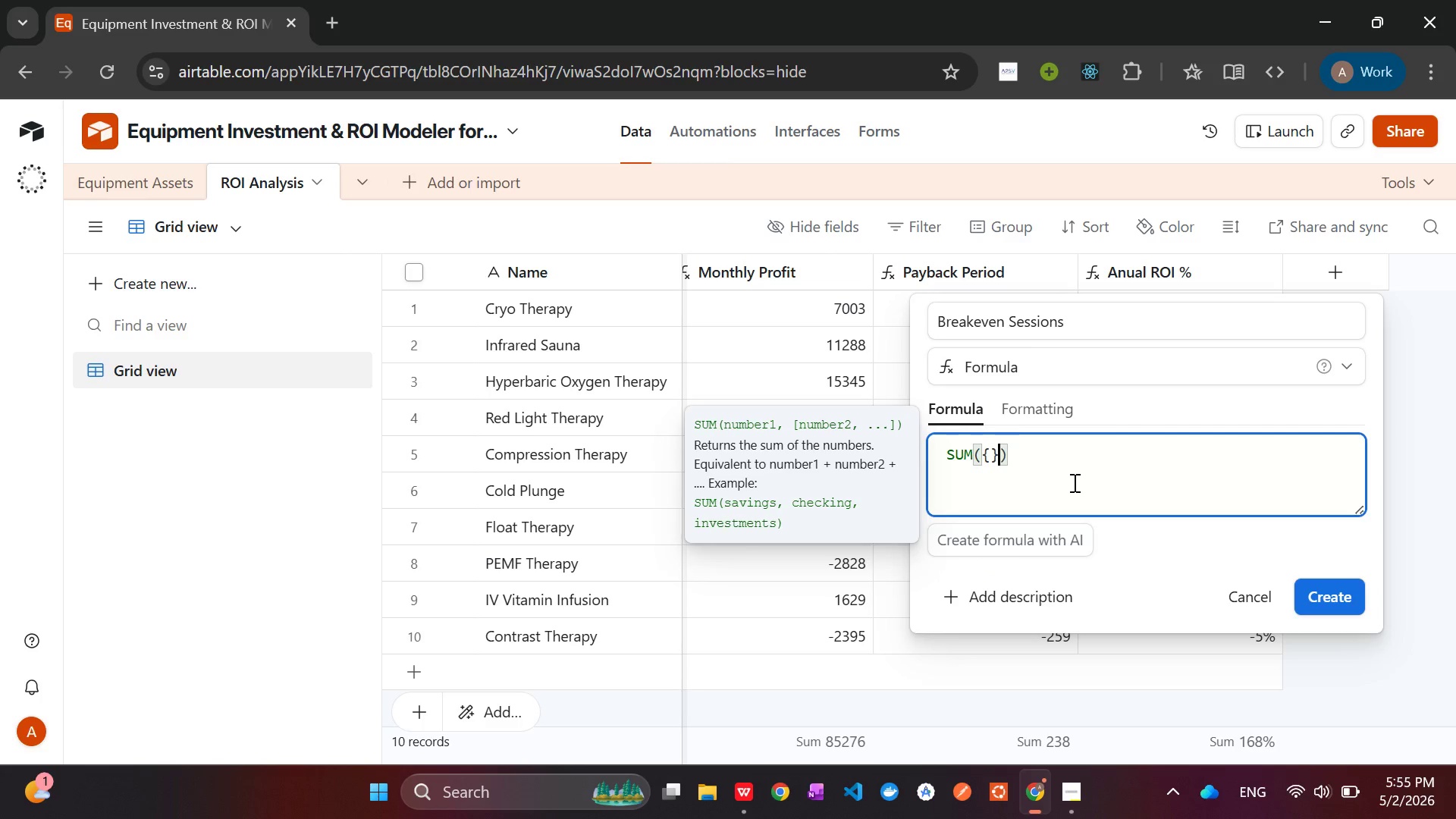 
key(ArrowLeft)
 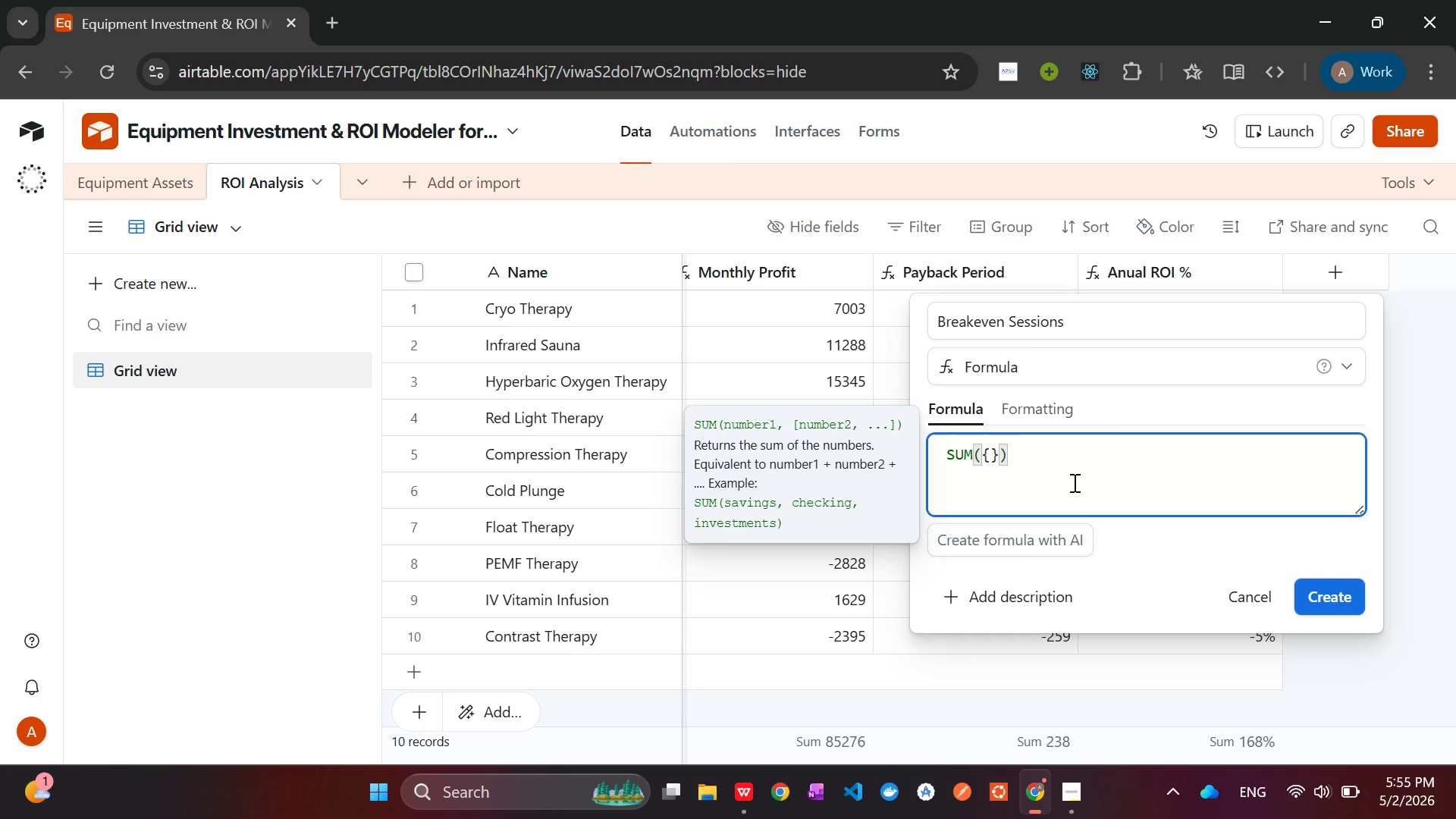 
type(Pric)
key(Tab)
 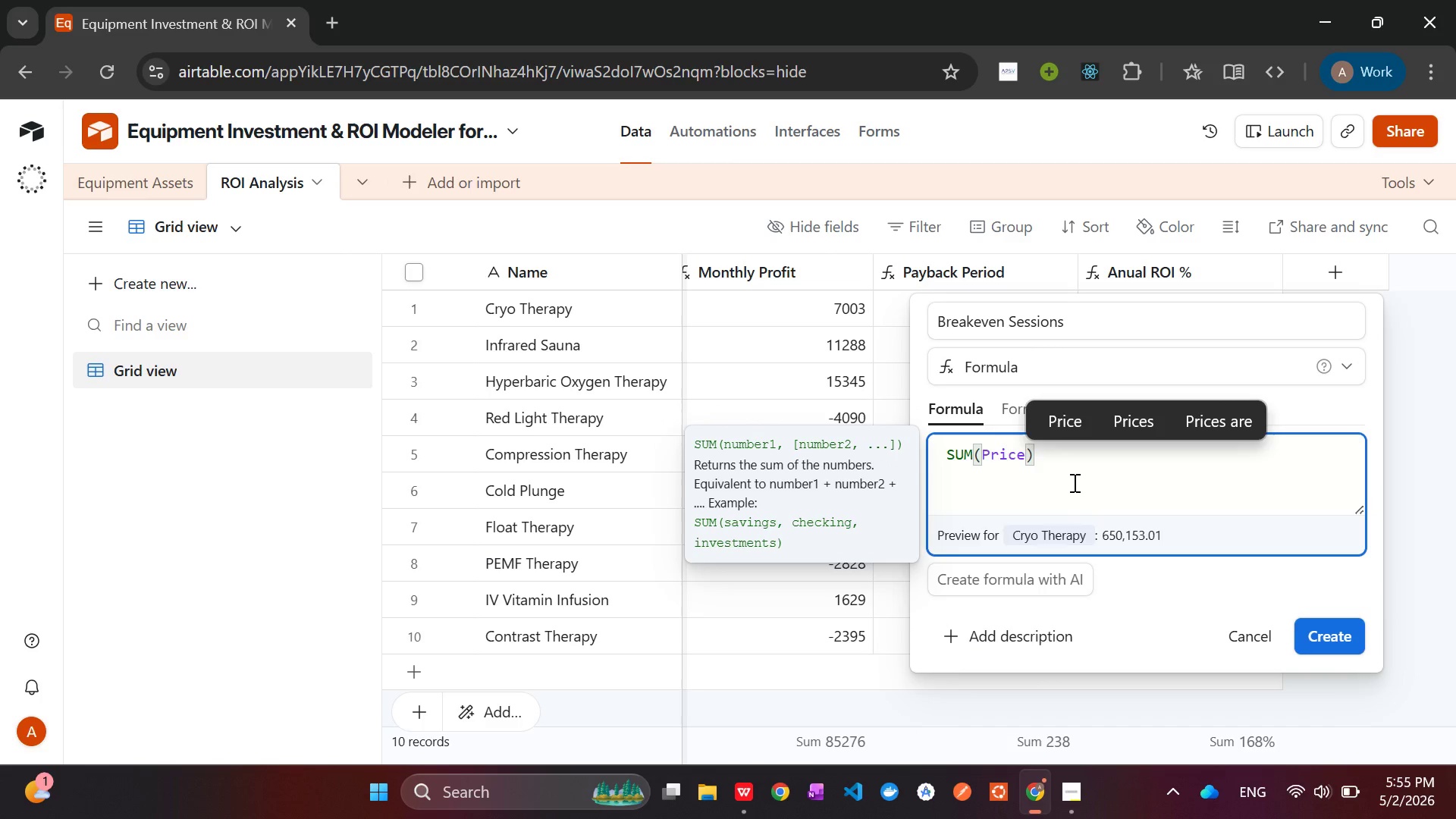 
key(ArrowRight)
 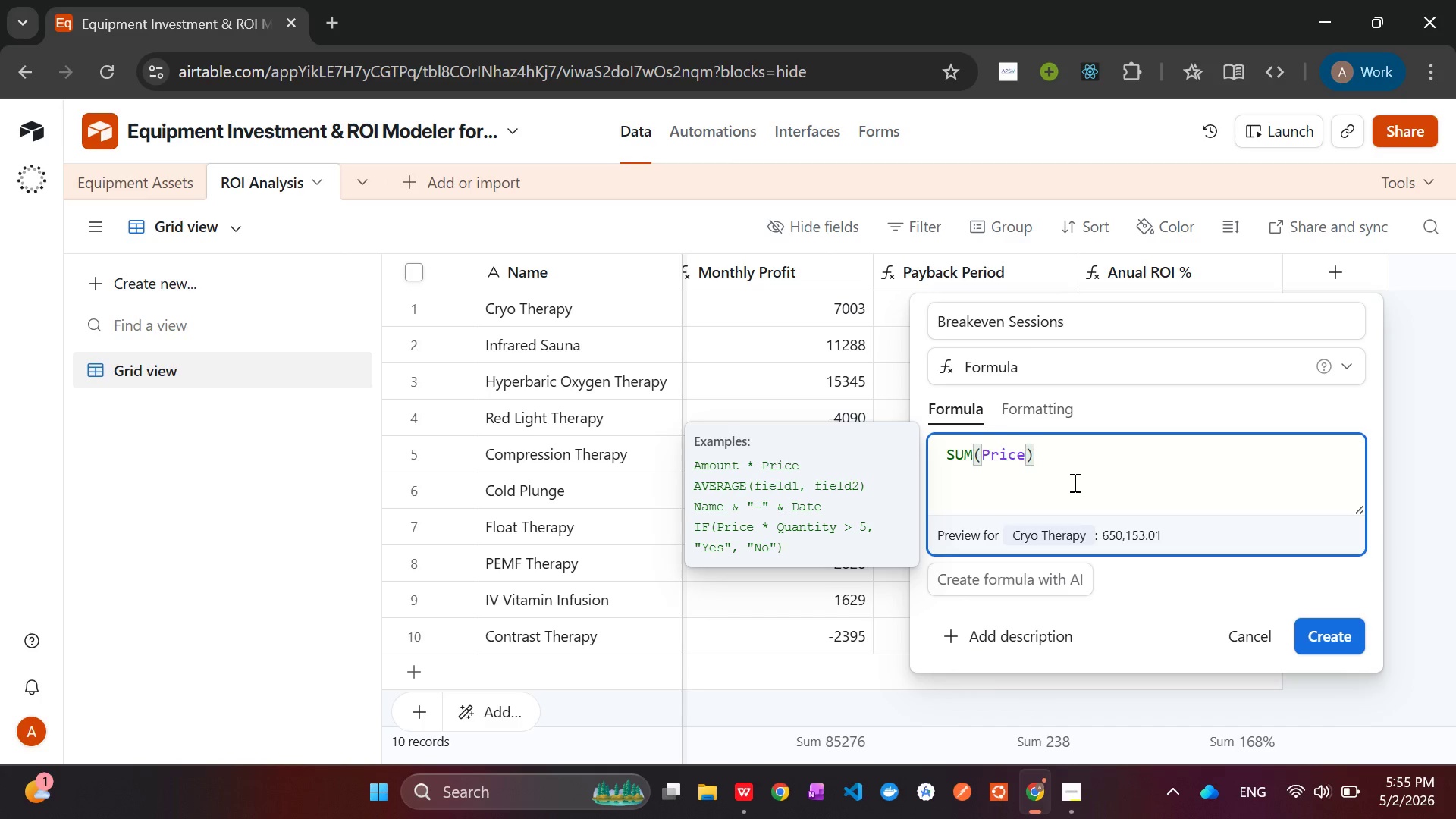 
type( / ({Session Price)
 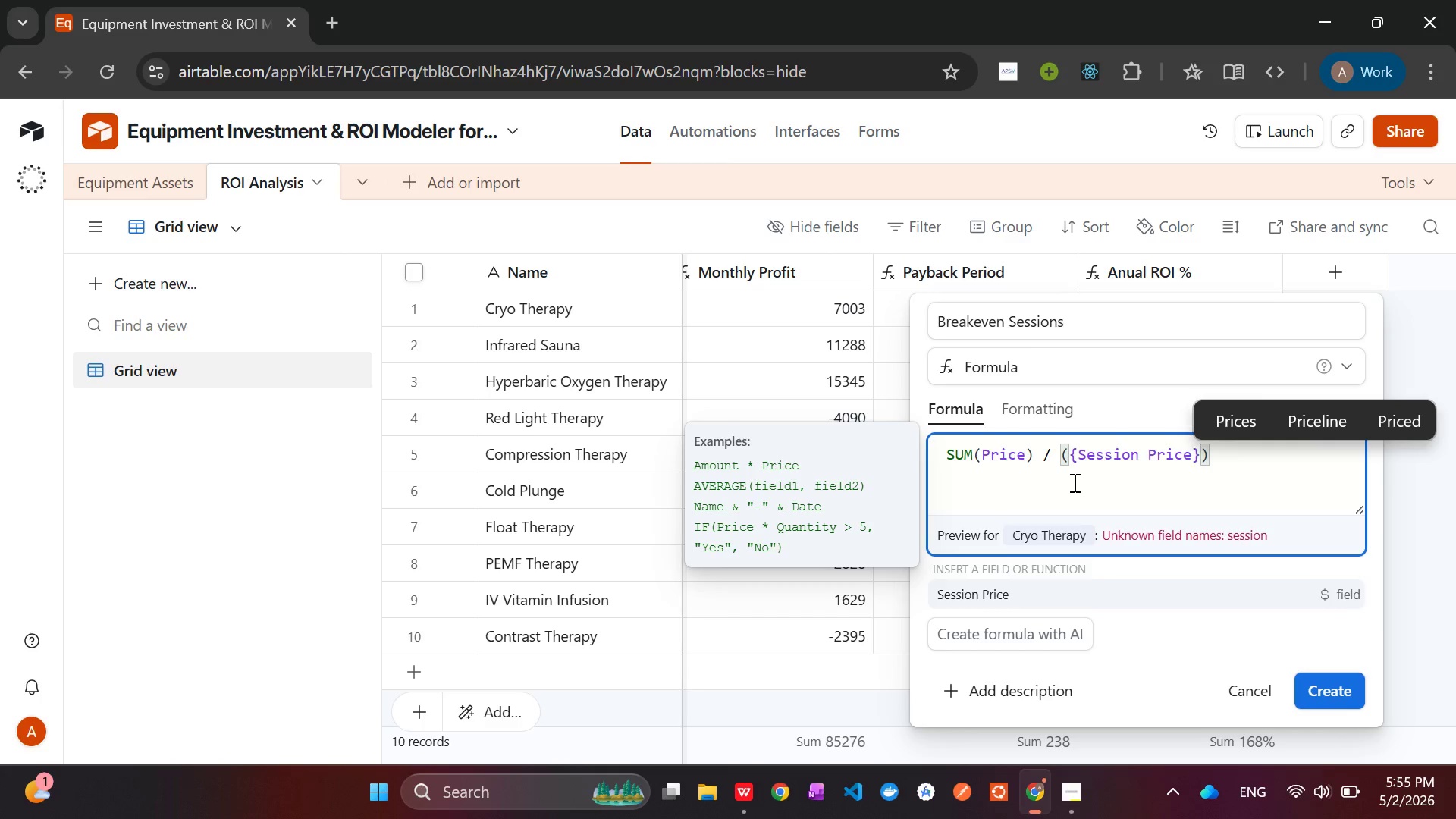 
key(ArrowRight)
 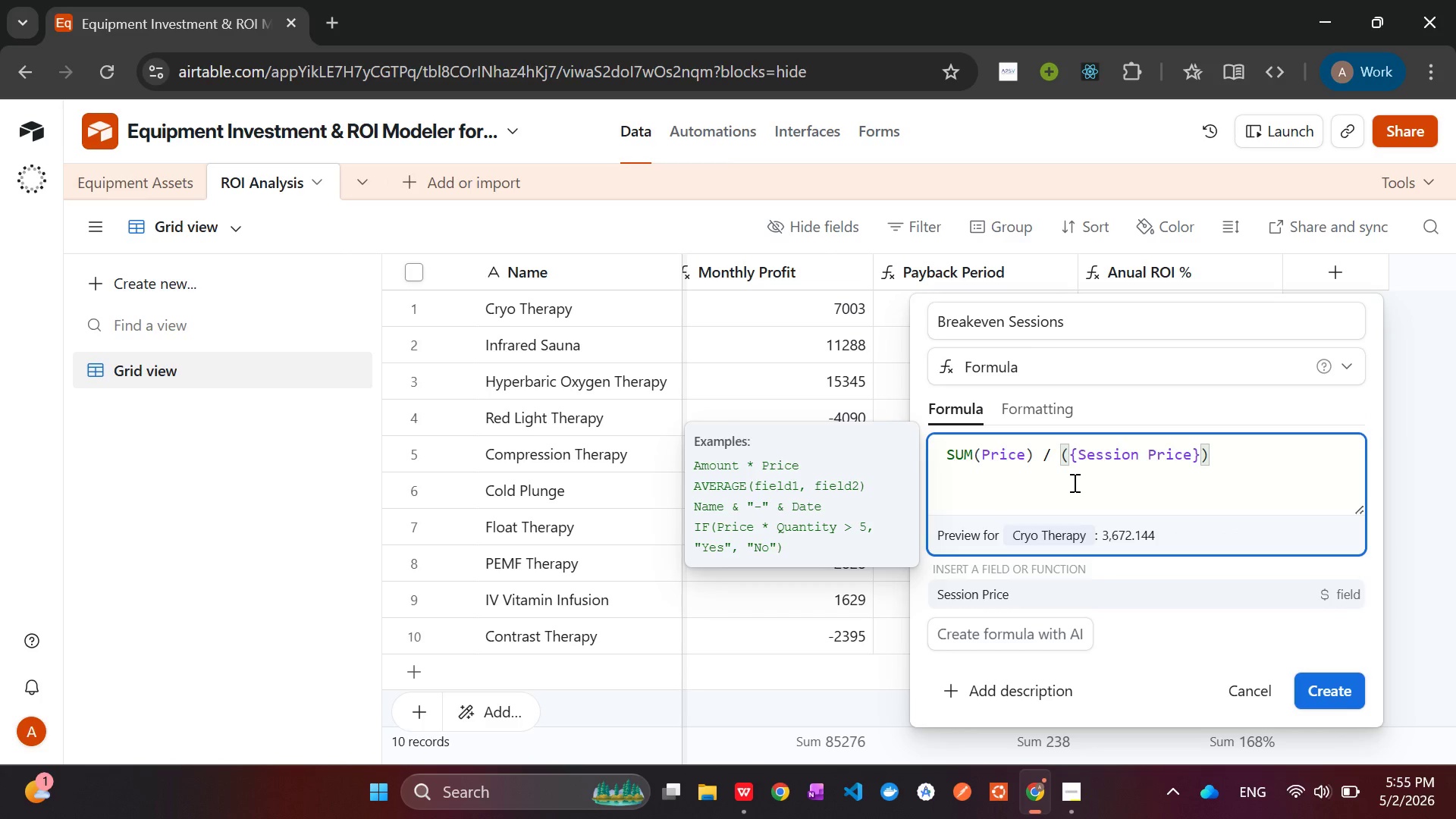 
type( - {Labor Cost)
 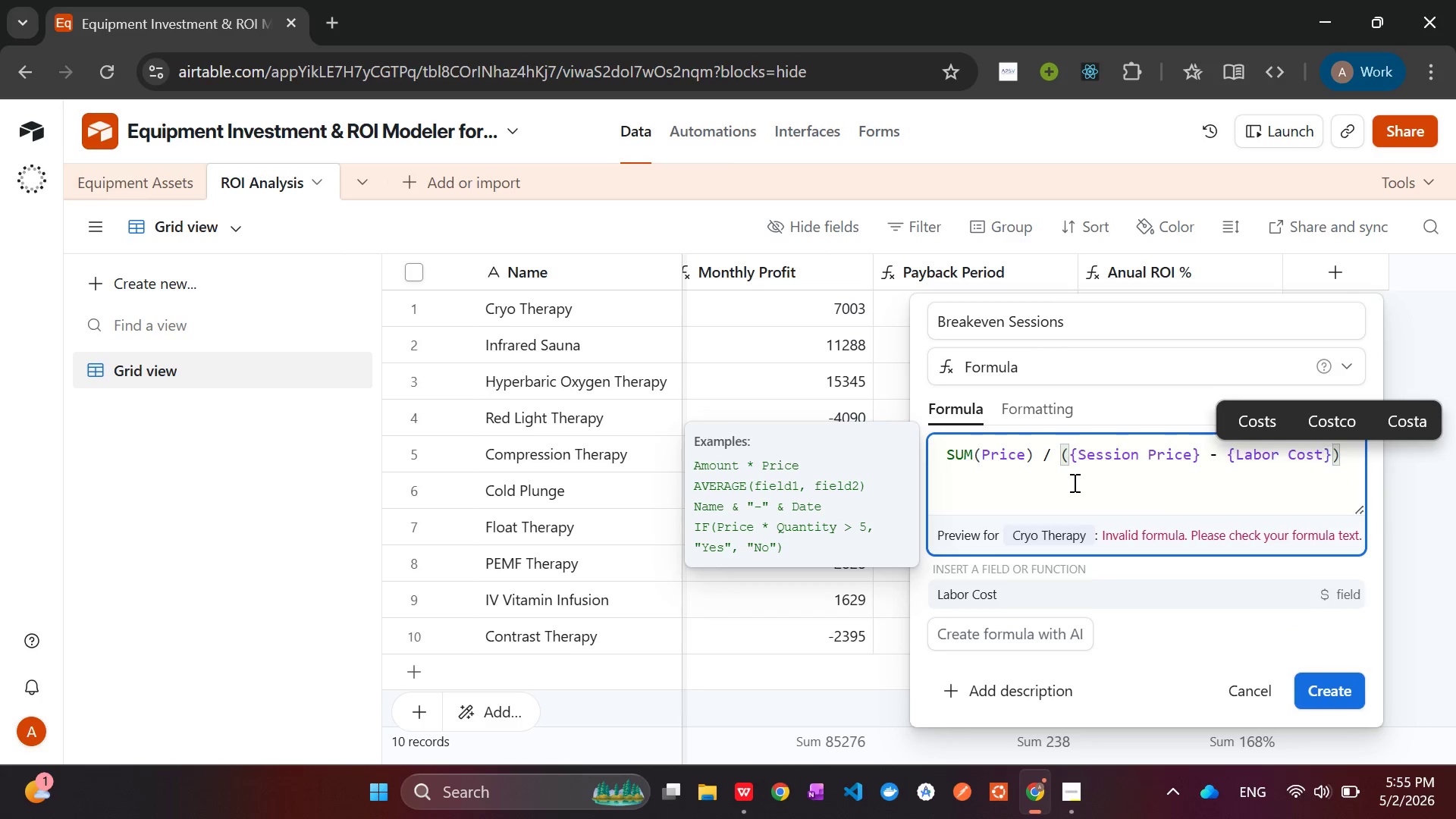 
key(ArrowRight)
 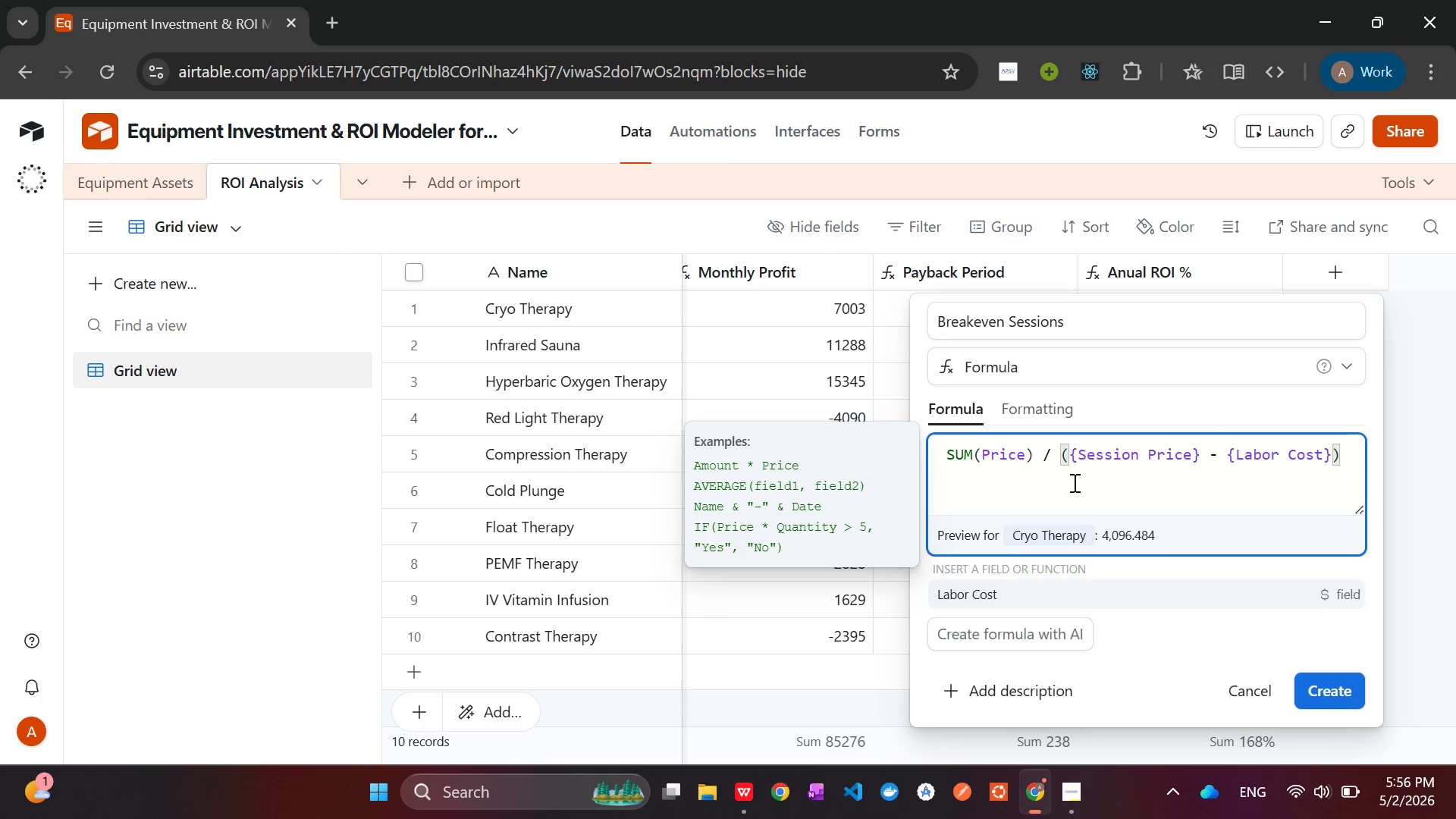 
key(Space)
 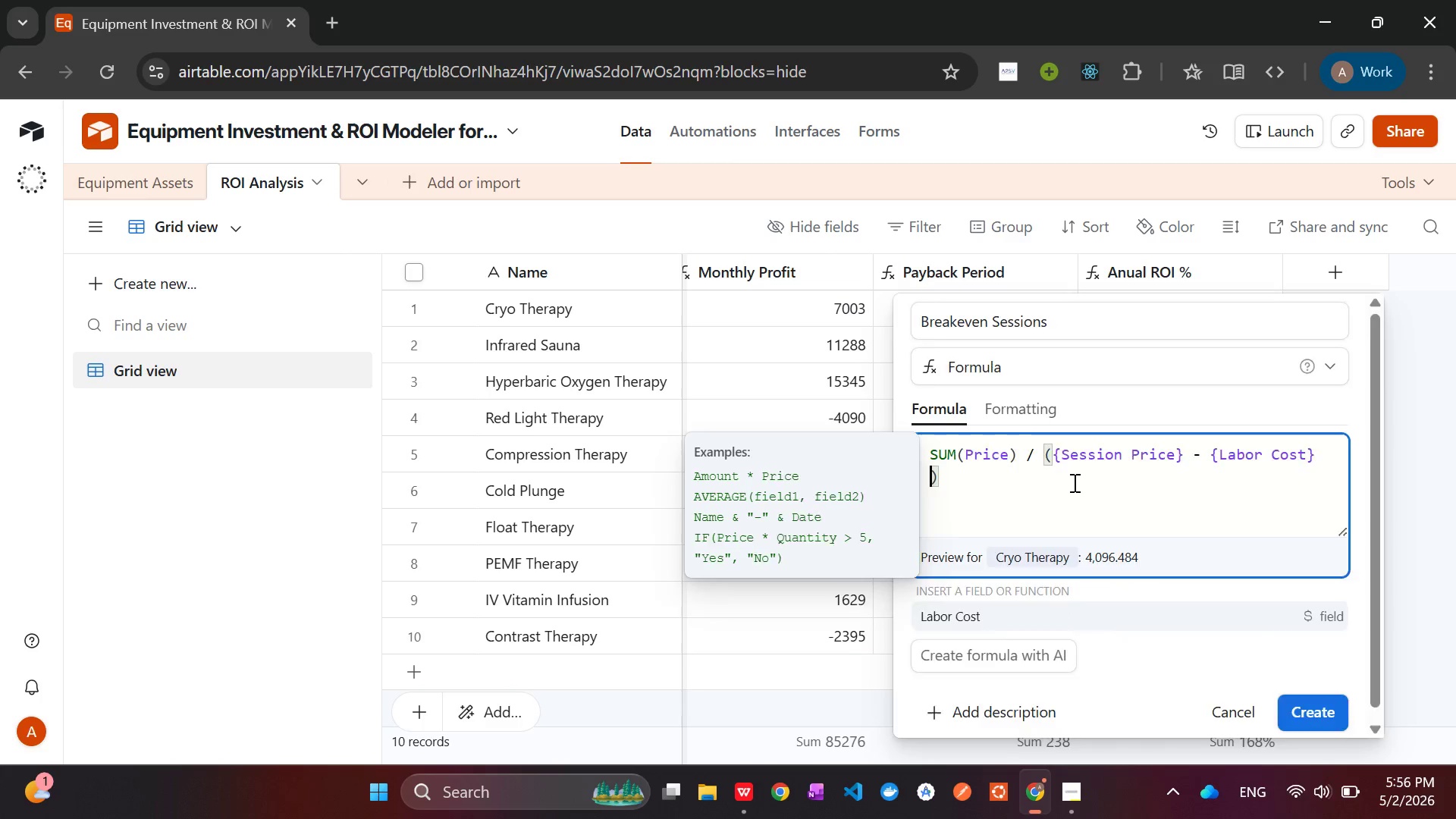 
key(Minus)
 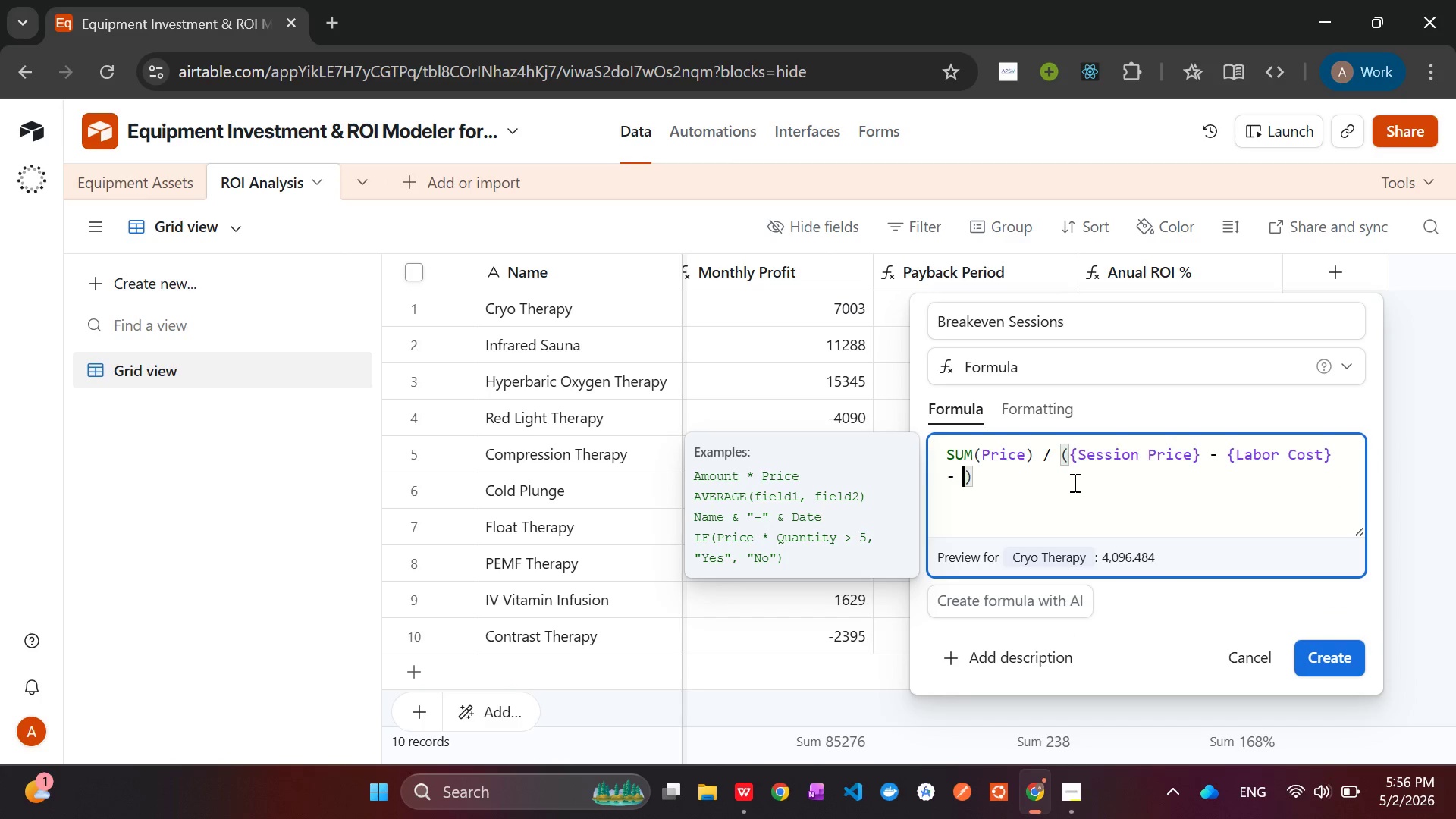 
key(Space)
 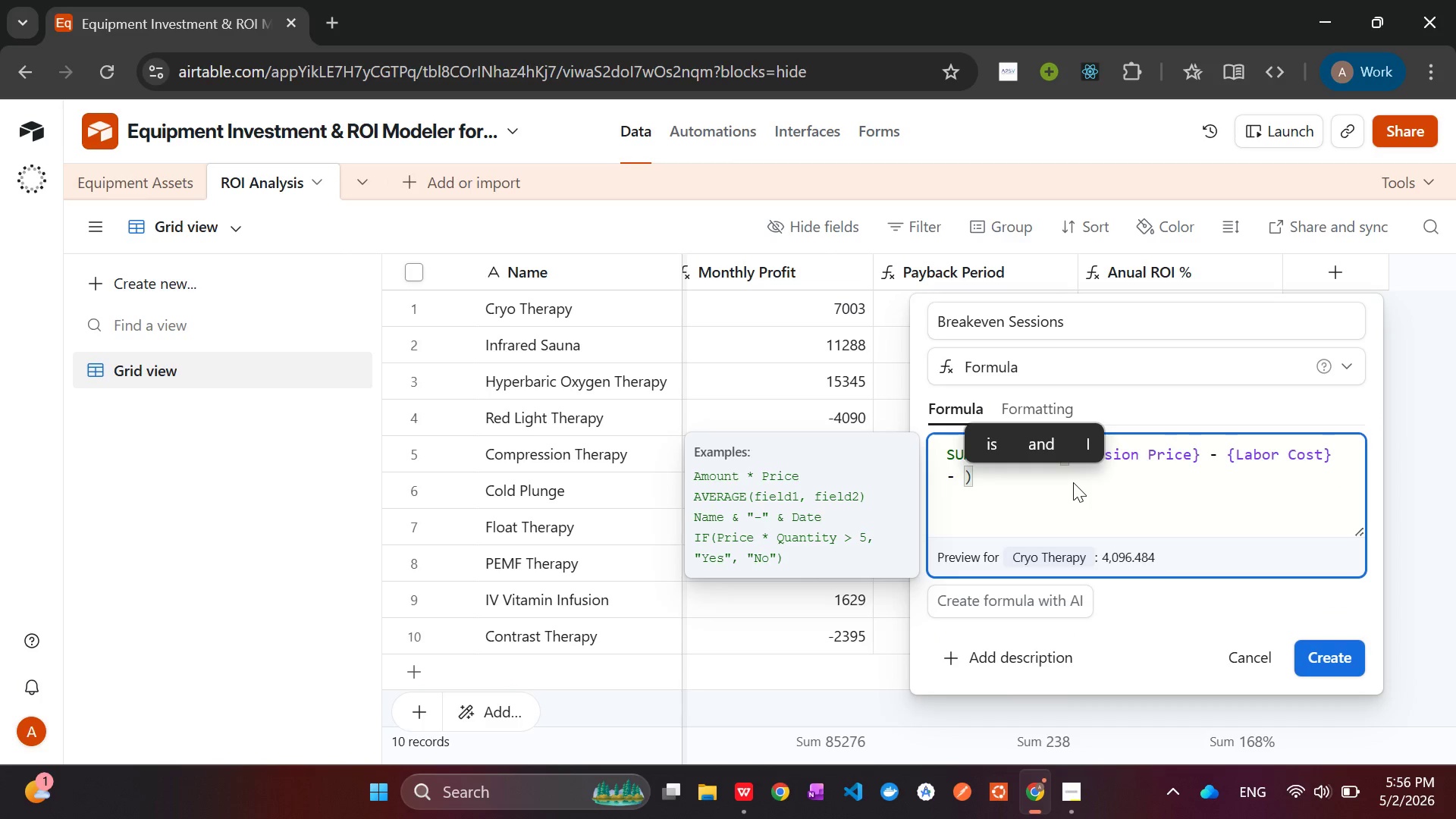 
type({COnsumabr)
key(Backspace)
key(Tab)
 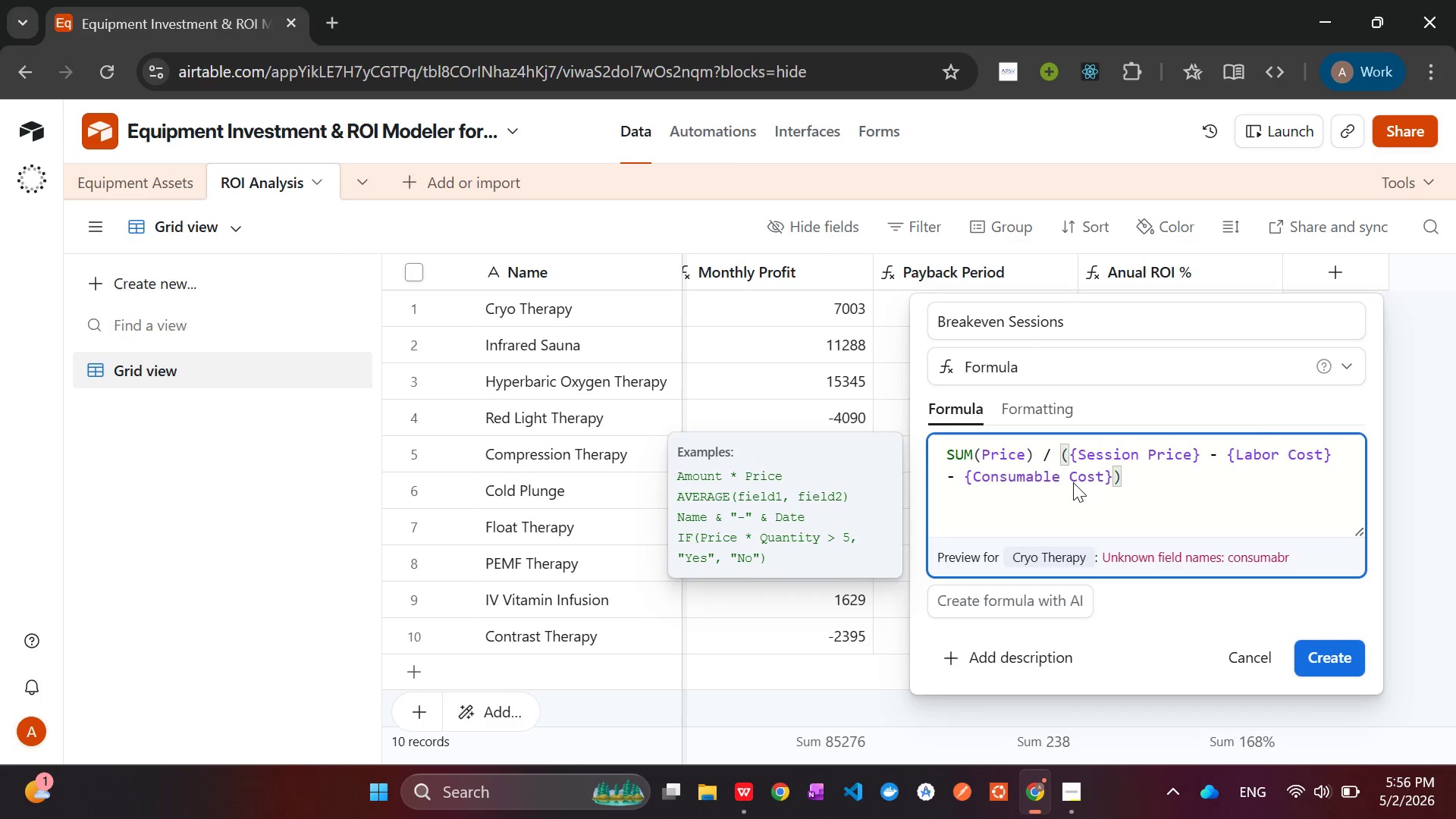 
wait(6.28)
 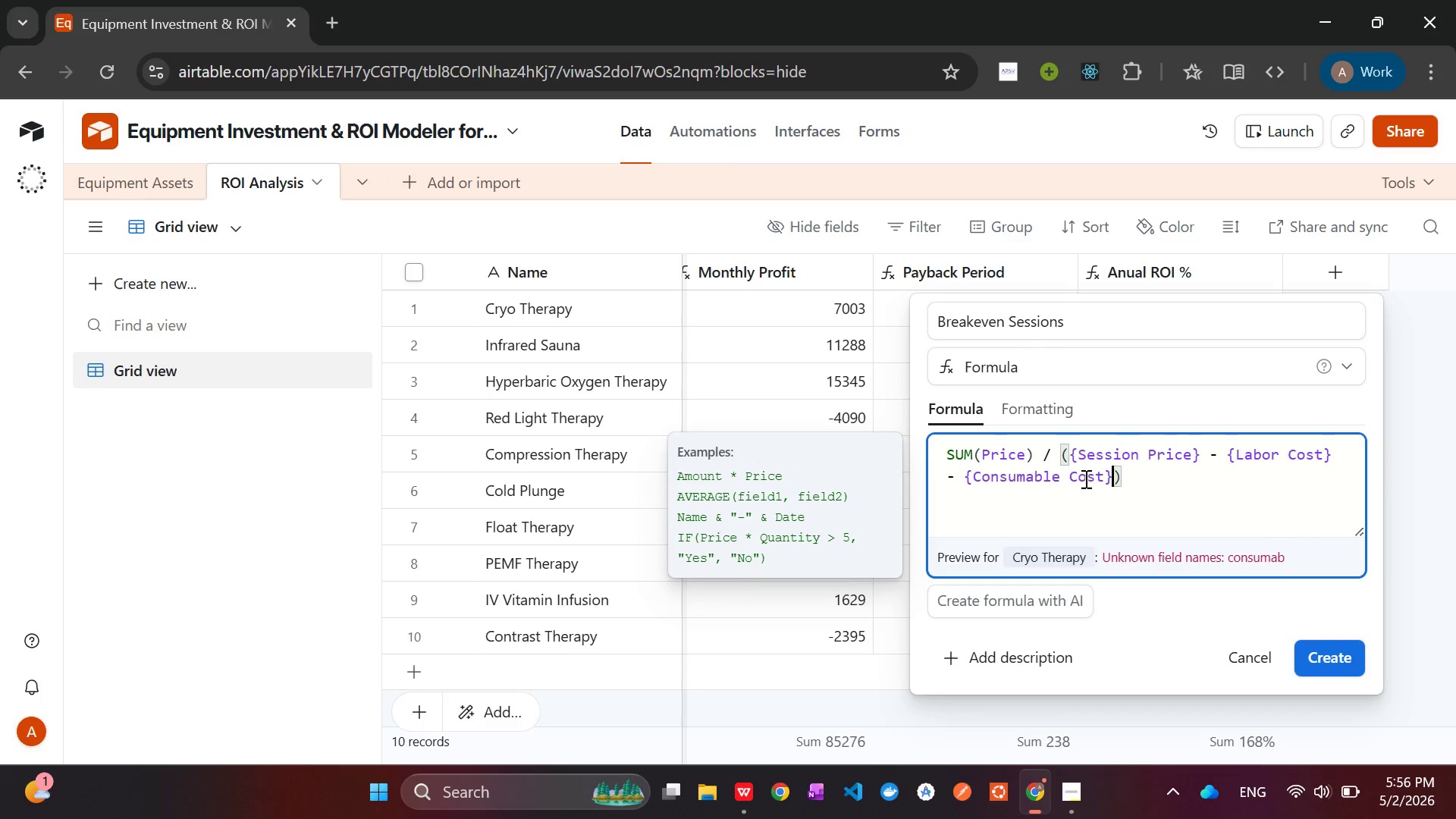 
left_click([1213, 509])
 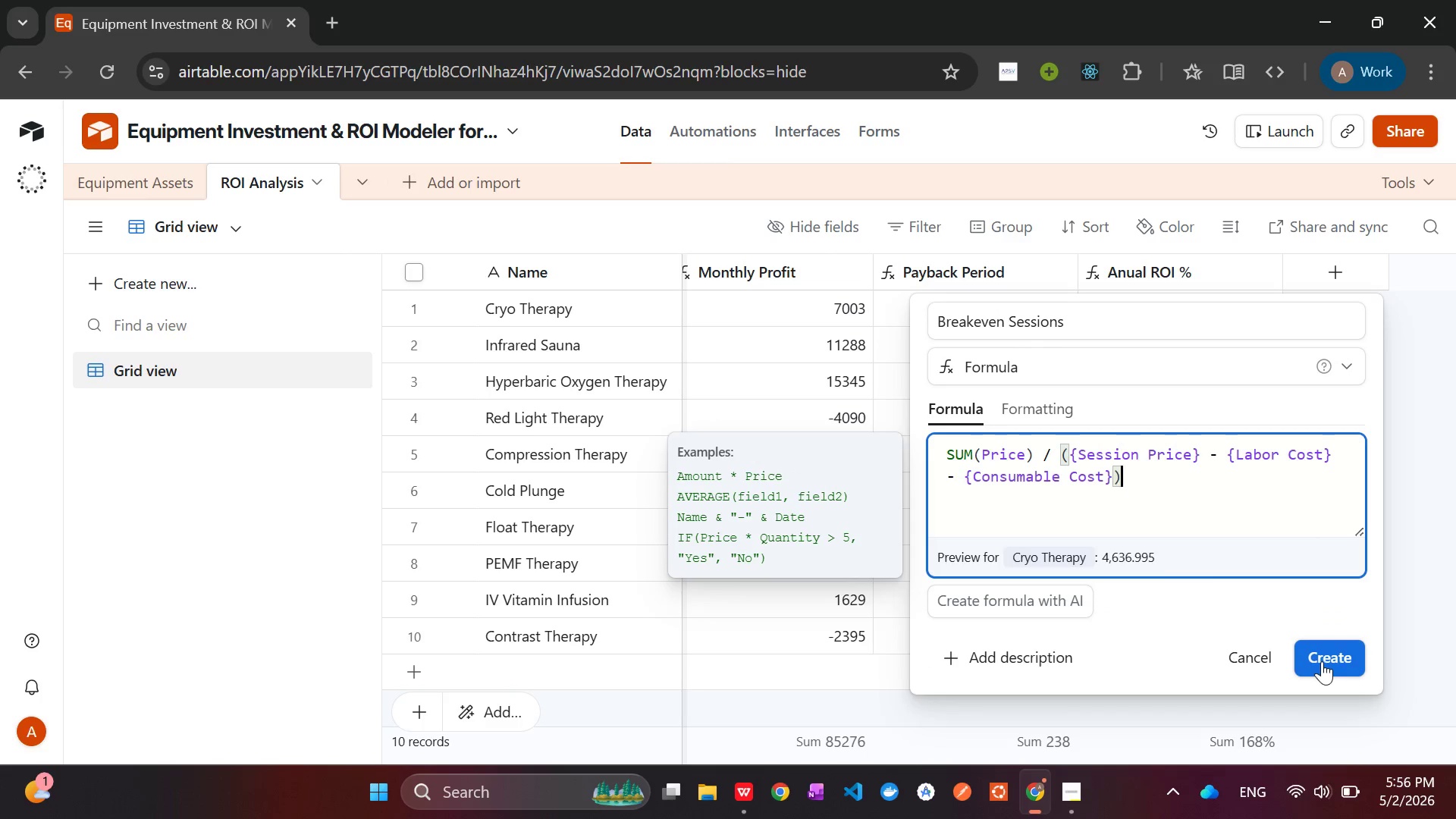 
left_click([1335, 662])
 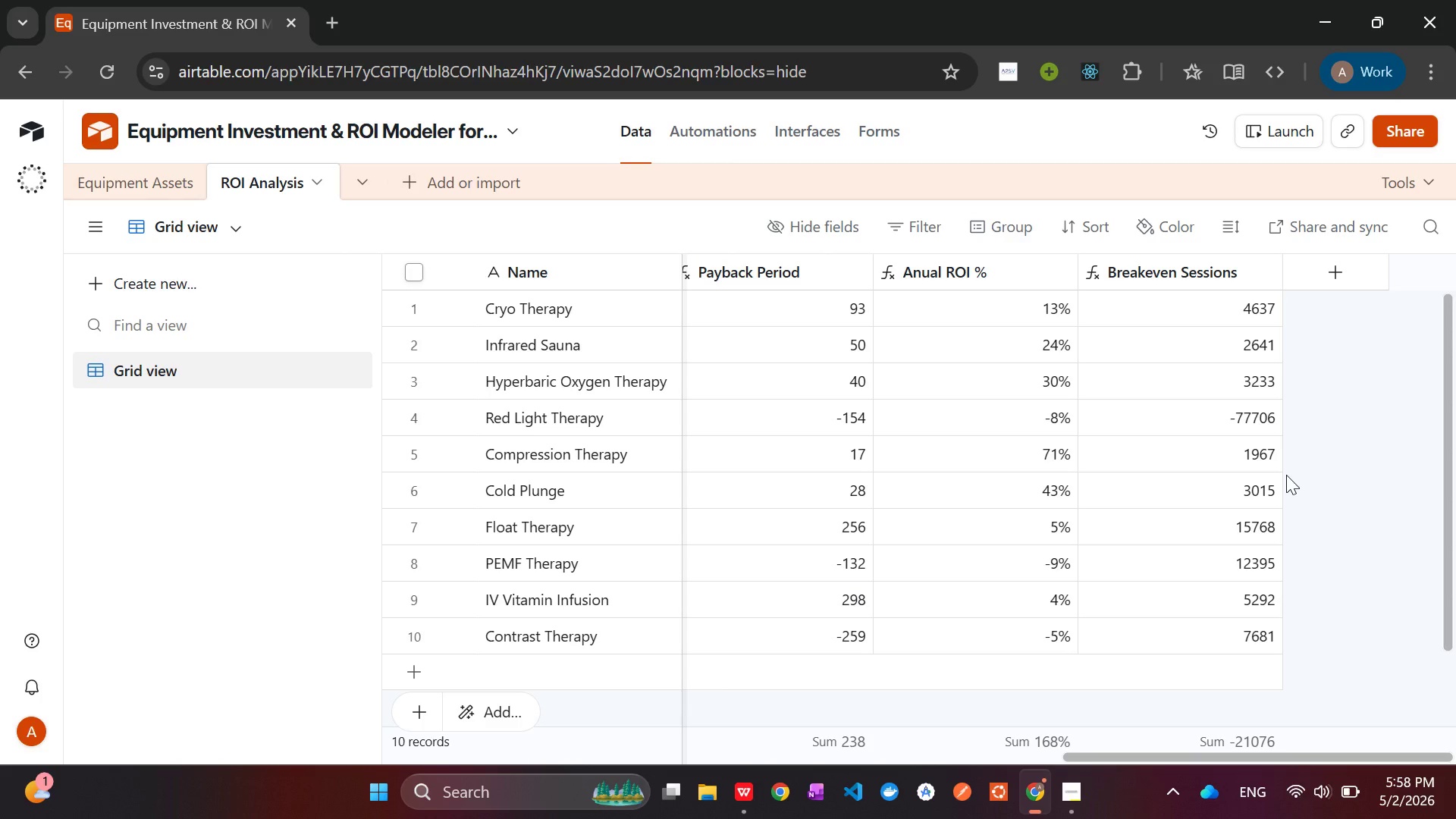 
wait(106.42)
 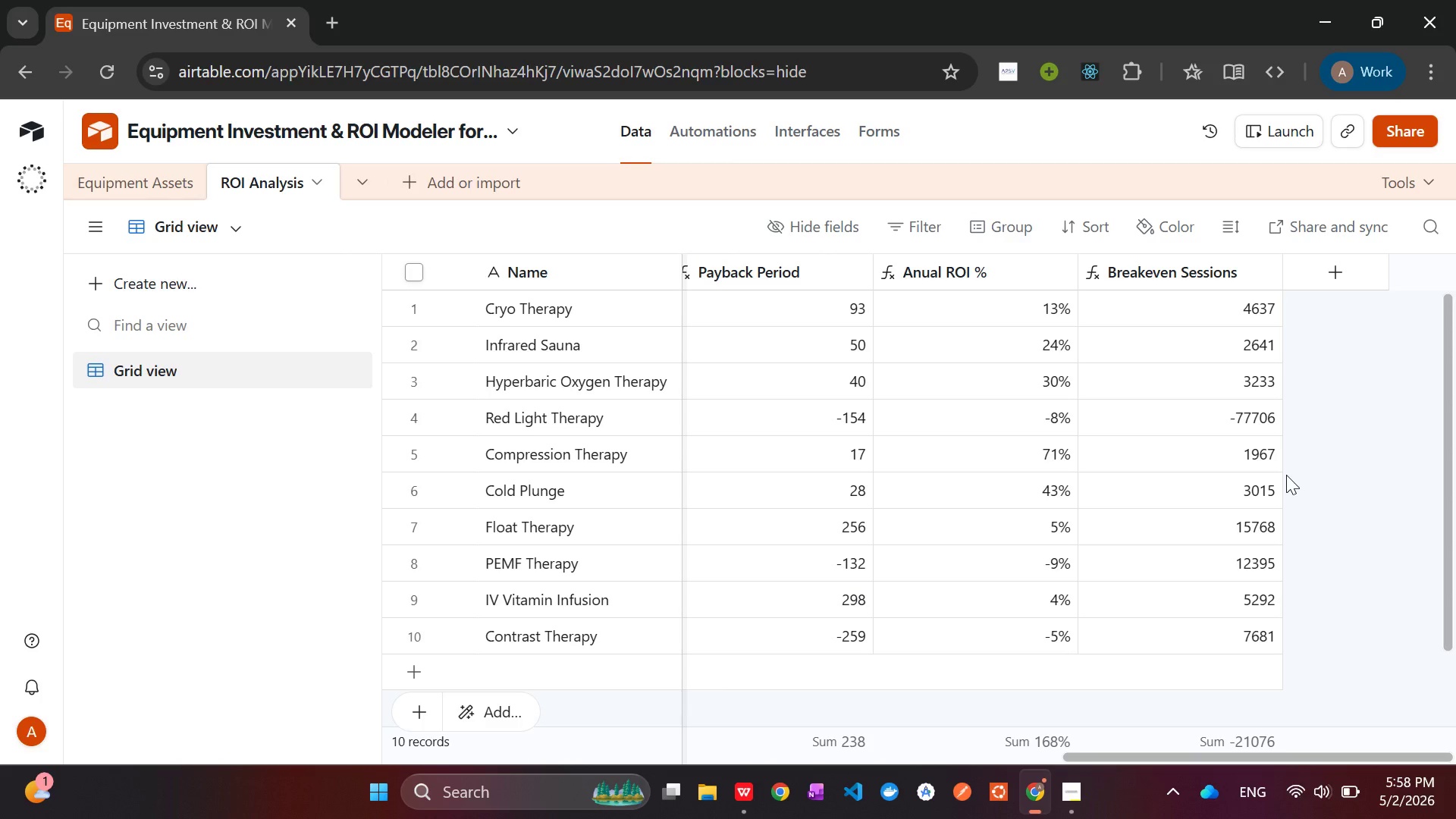 
left_click([799, 128])
 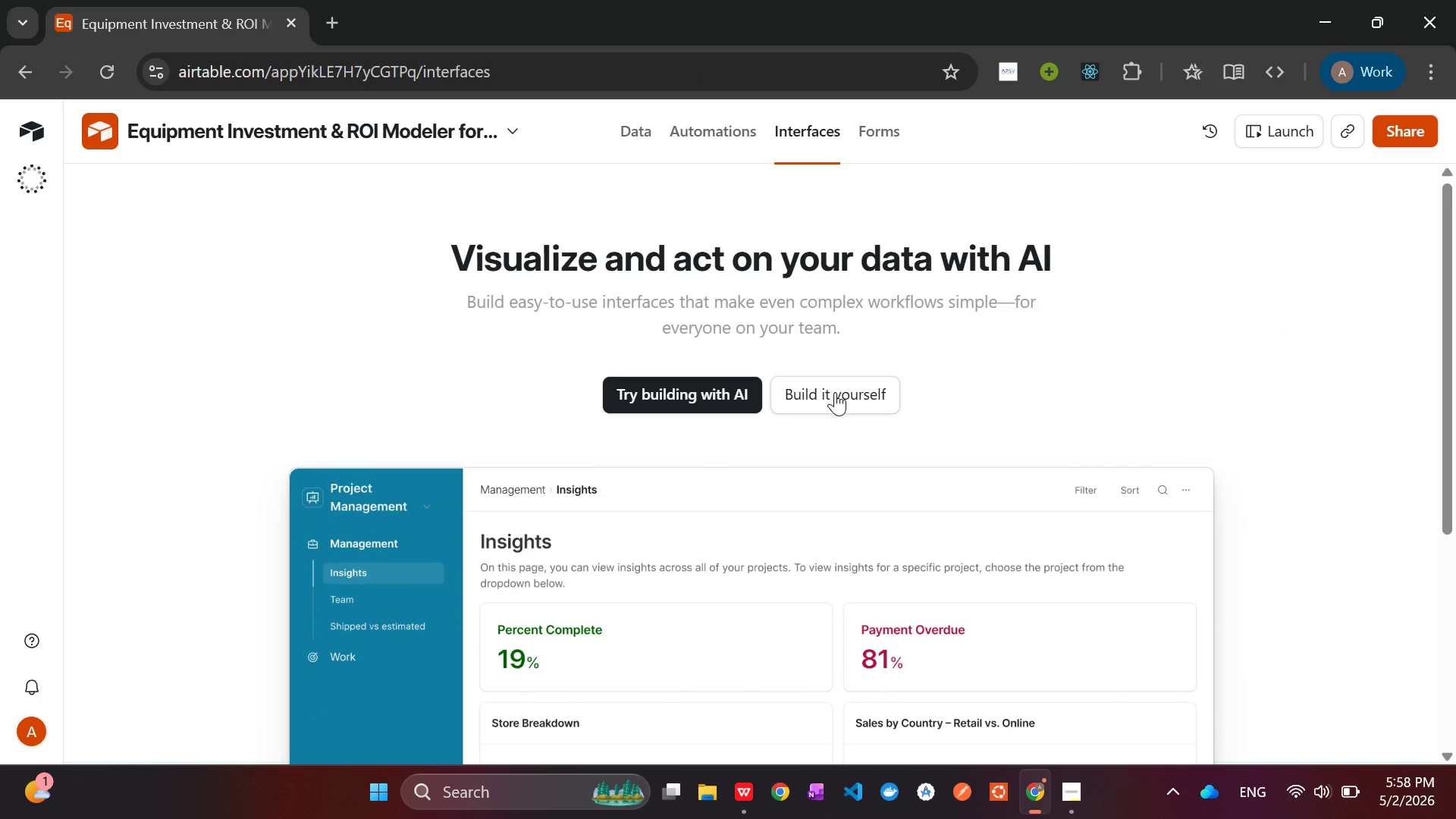 
left_click([835, 392])
 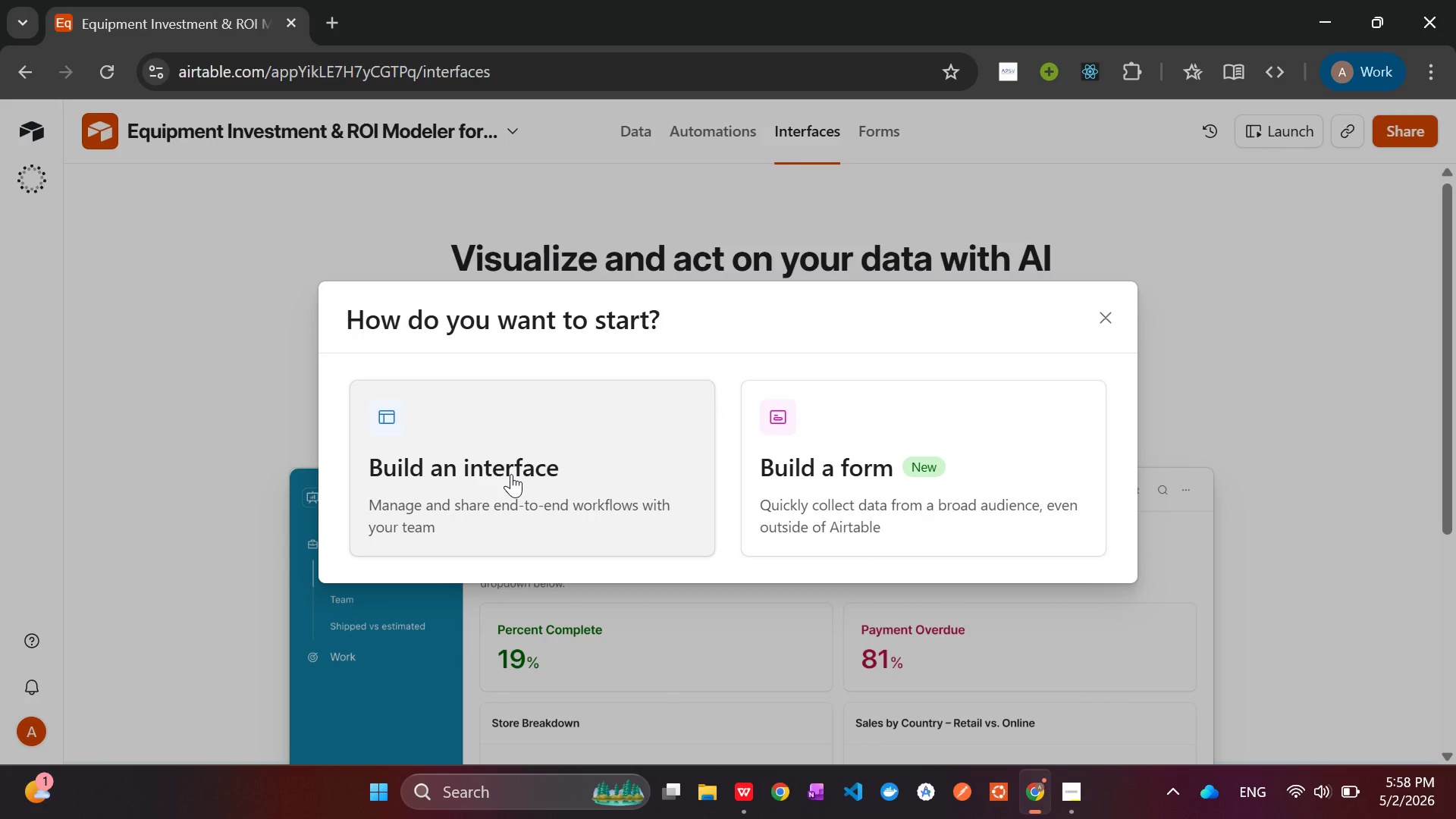 
left_click([511, 474])
 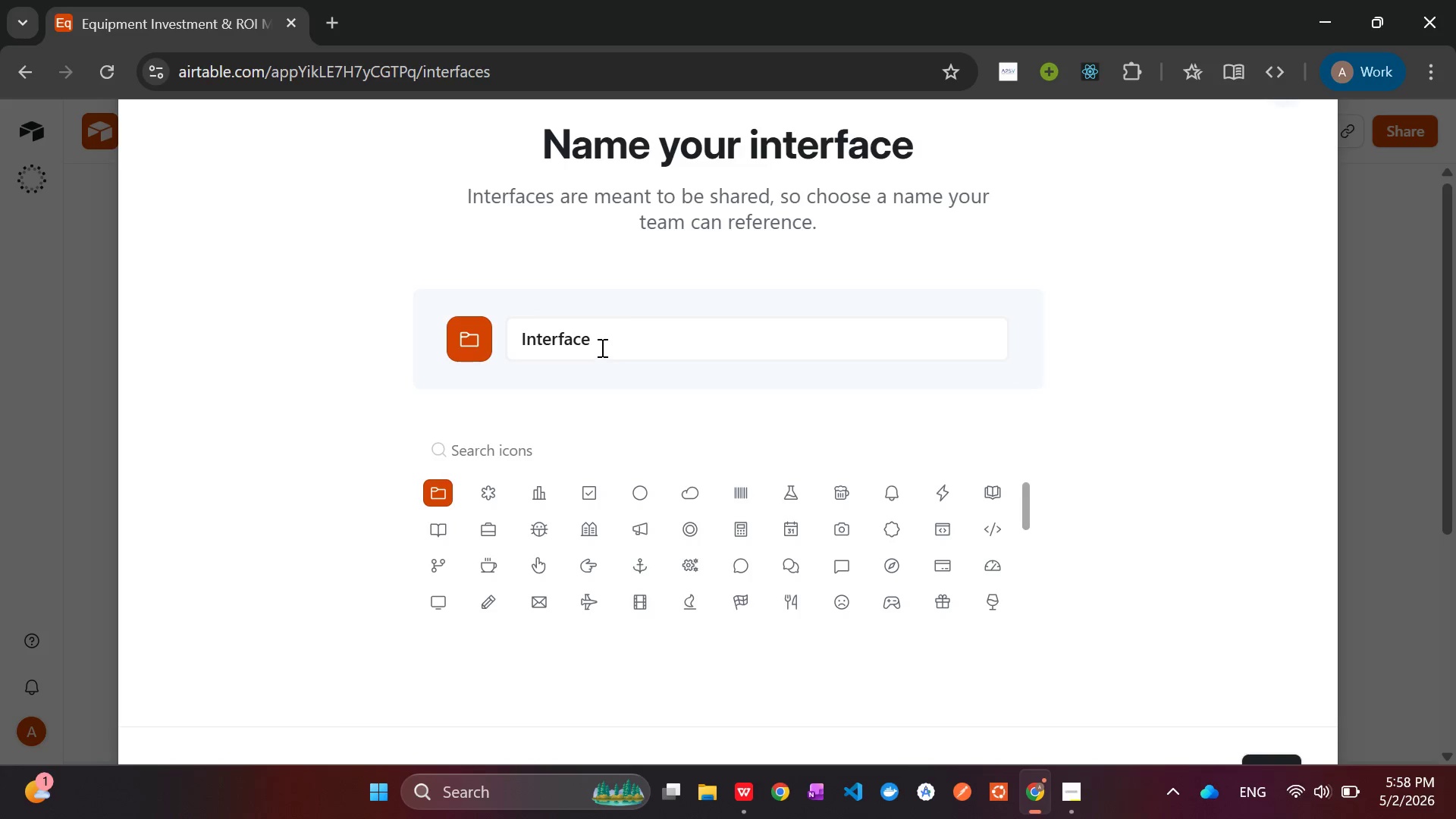 
left_click([600, 346])
 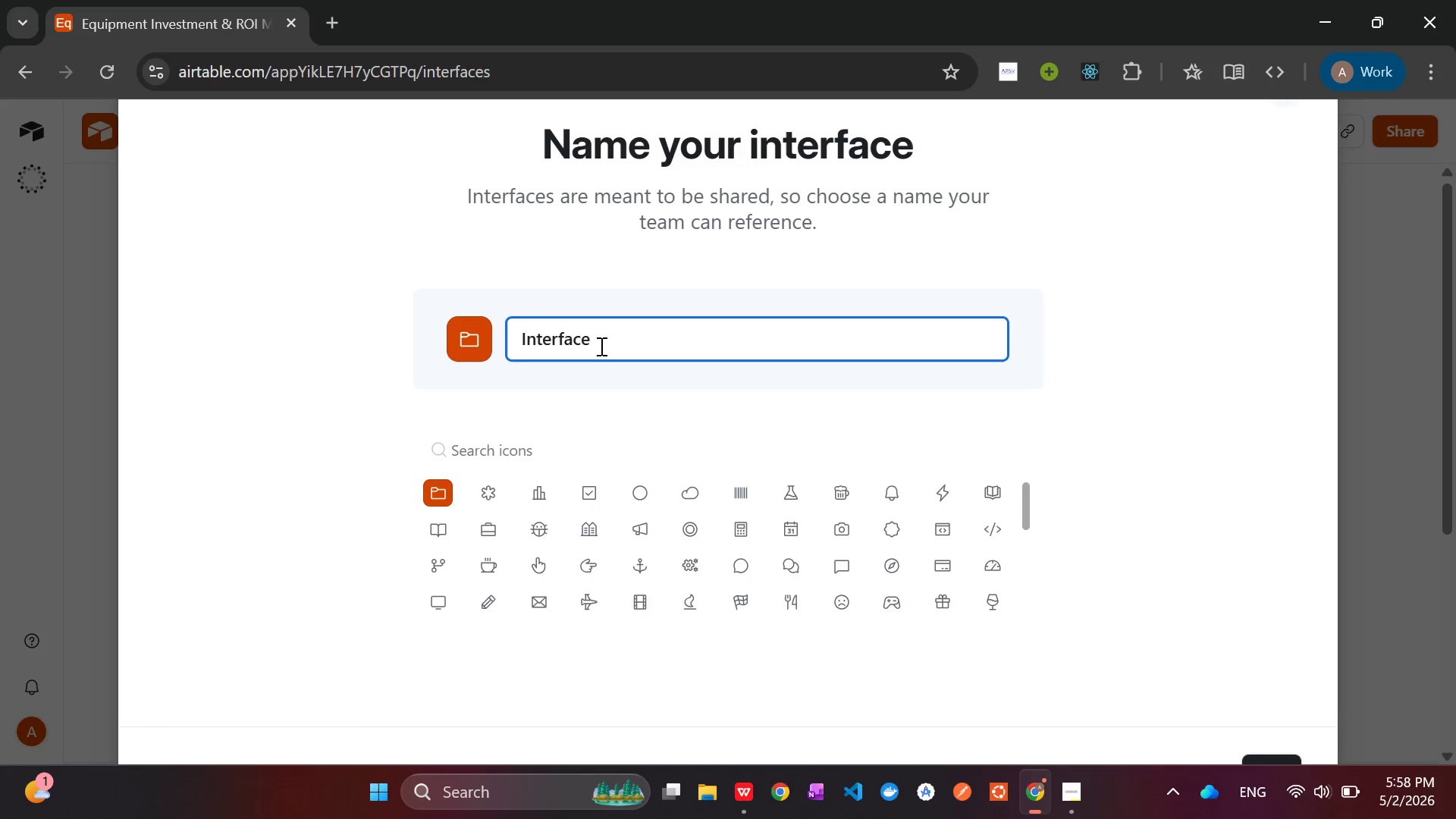 
key(Backspace)
key(Backspace)
key(Backspace)
key(Backspace)
key(Backspace)
key(Backspace)
key(Backspace)
key(Backspace)
key(Backspace)
type(Calculator)
 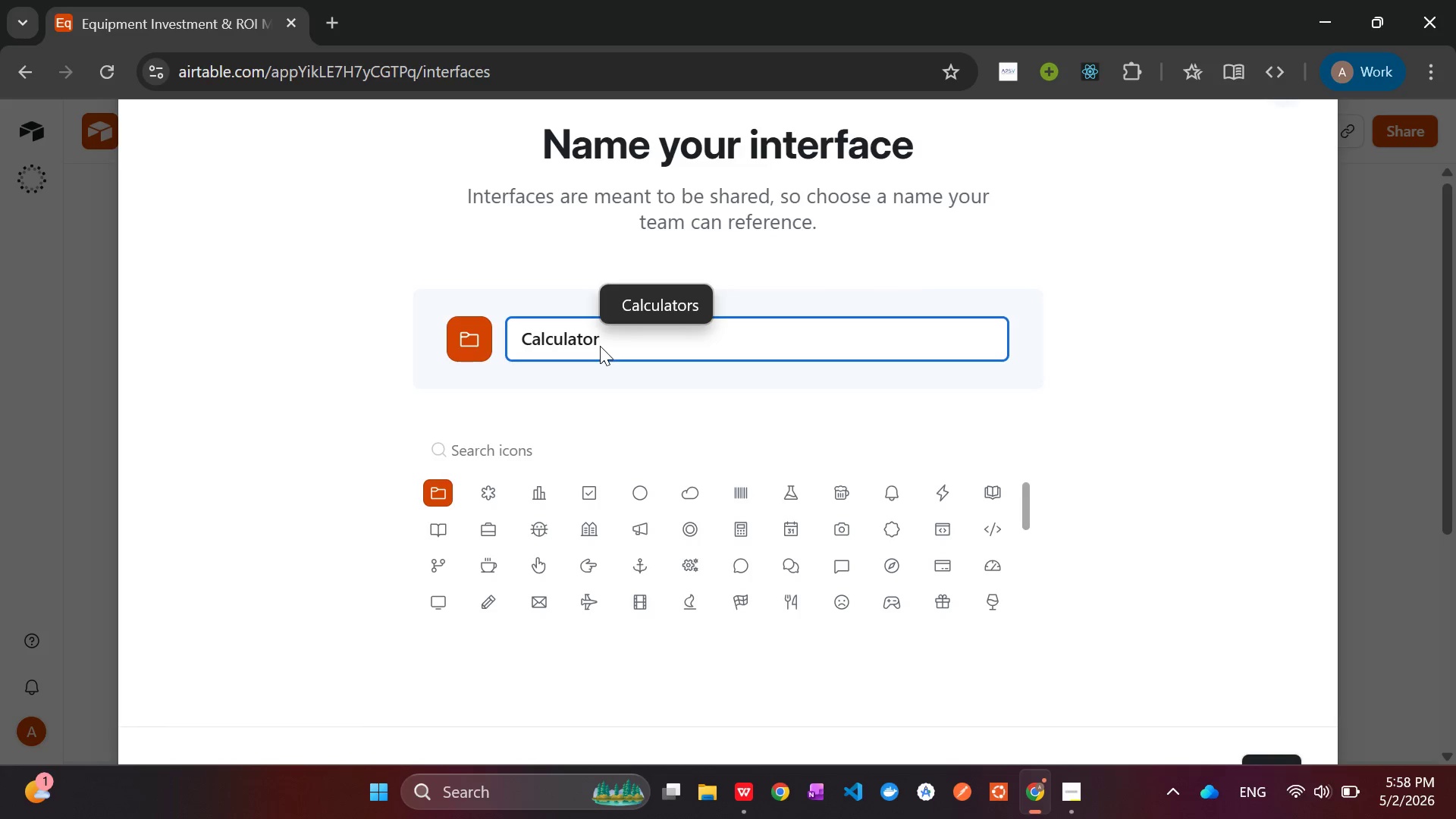 
left_click([1274, 758])
 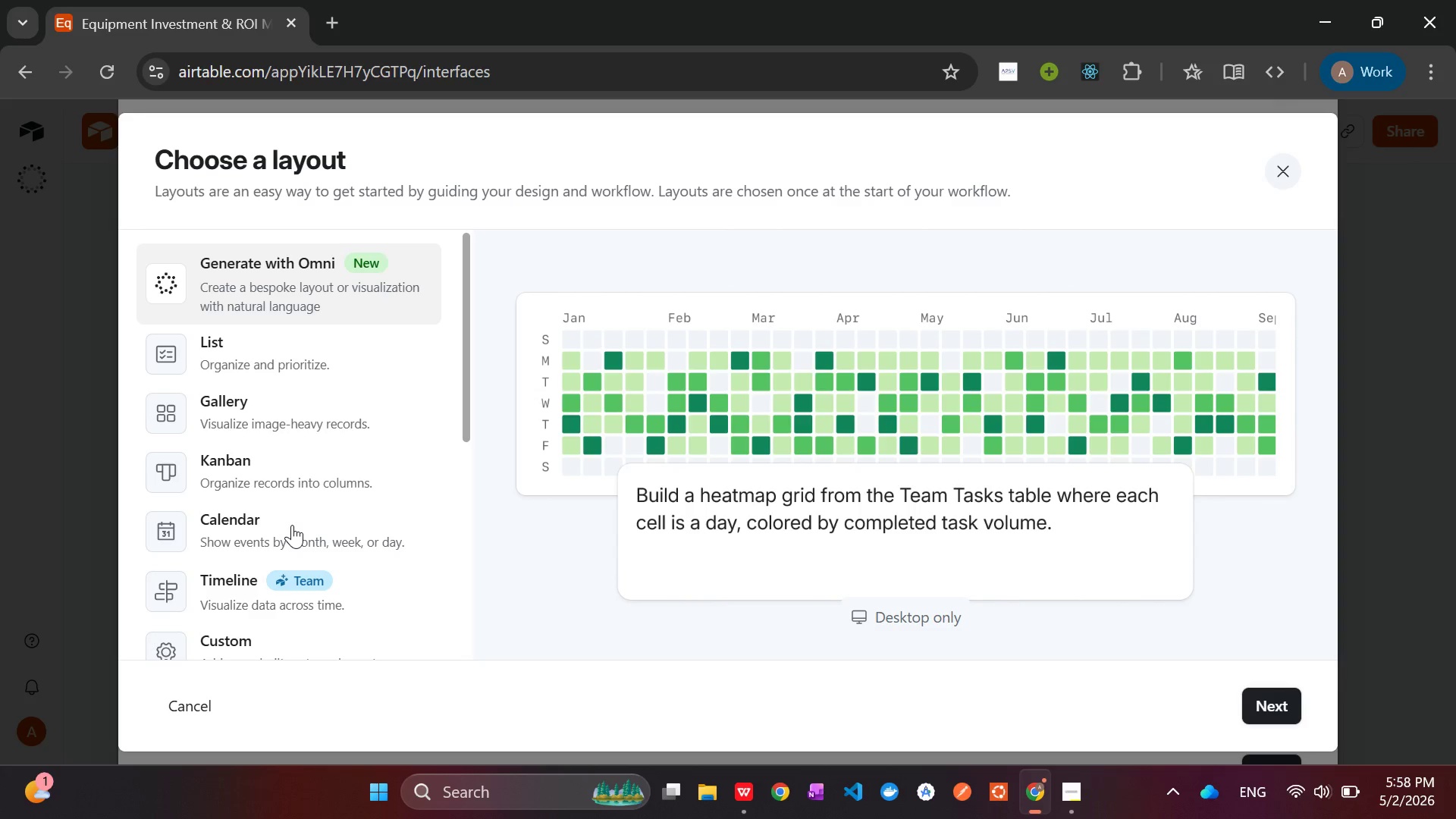 
wait(11.14)
 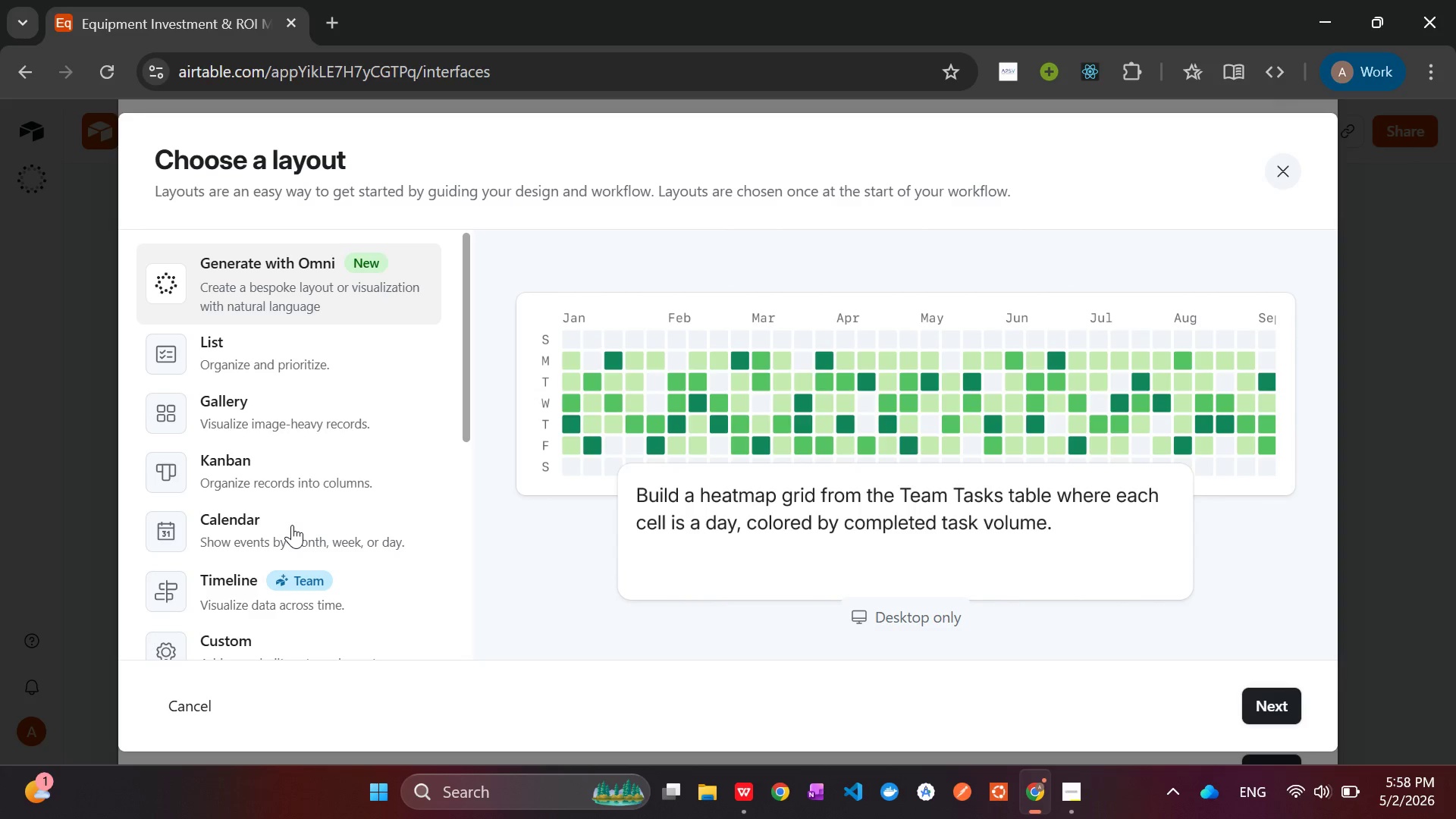 
left_click([256, 611])
 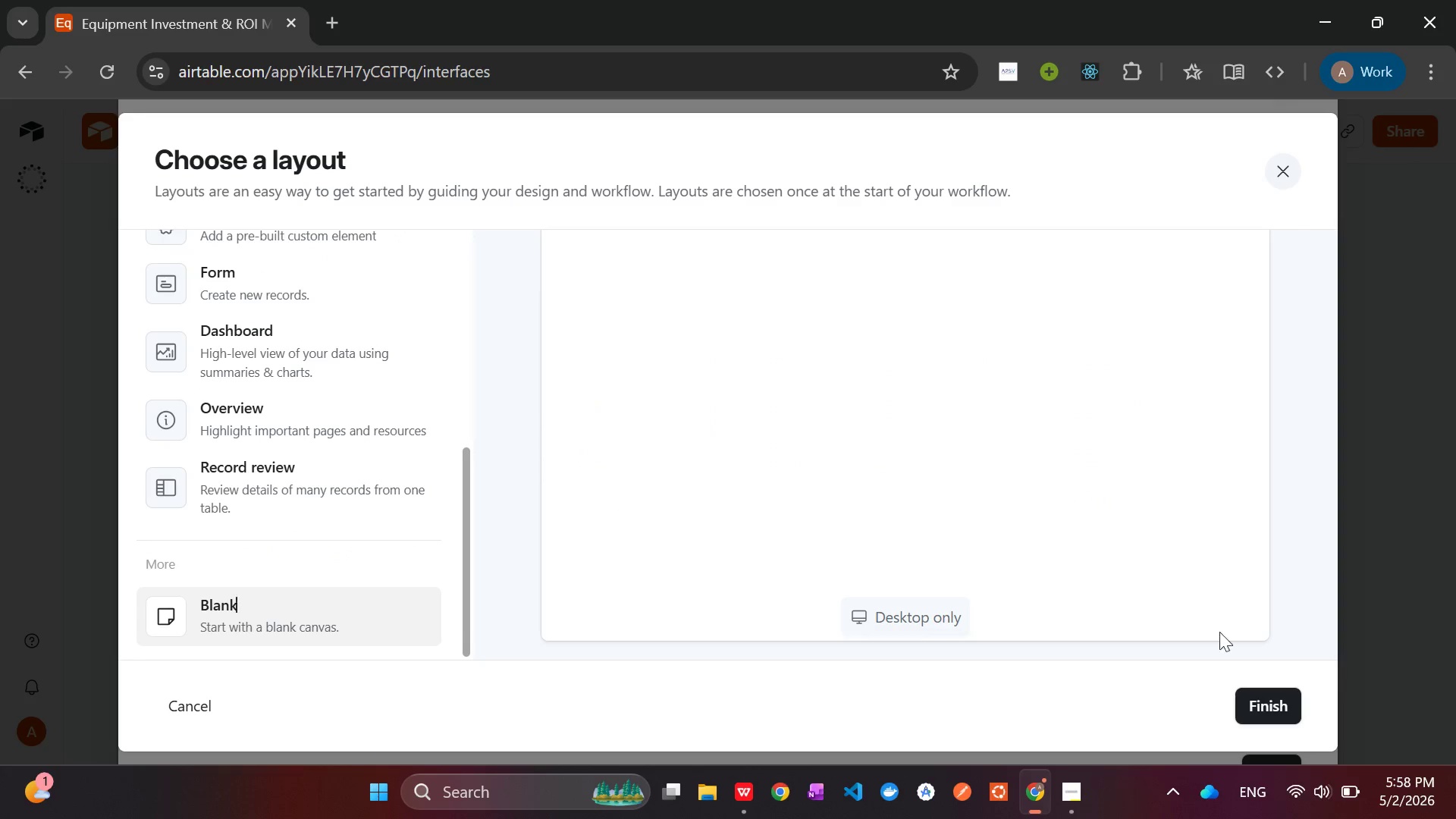 
left_click([1267, 712])
 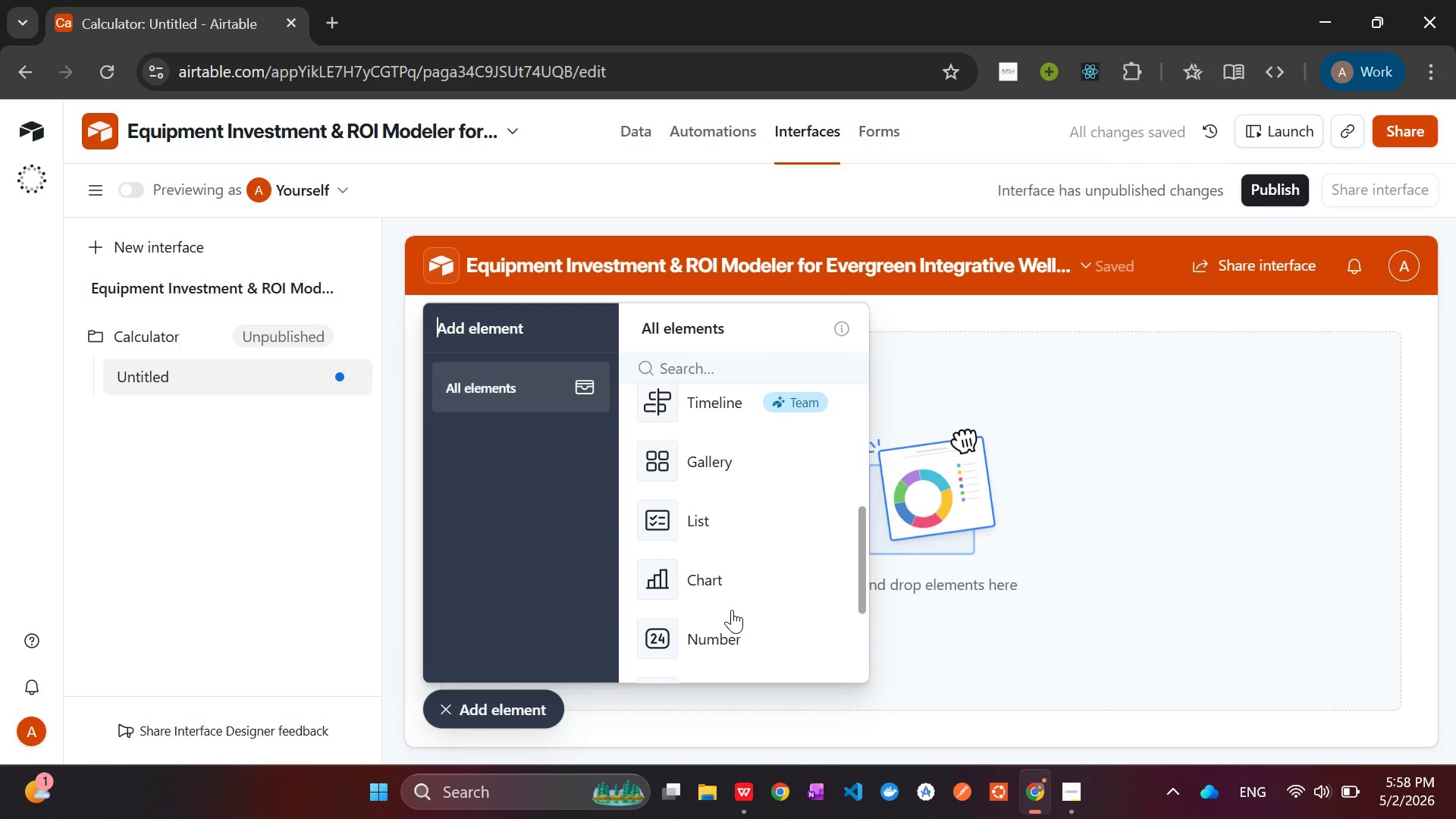 
wait(7.97)
 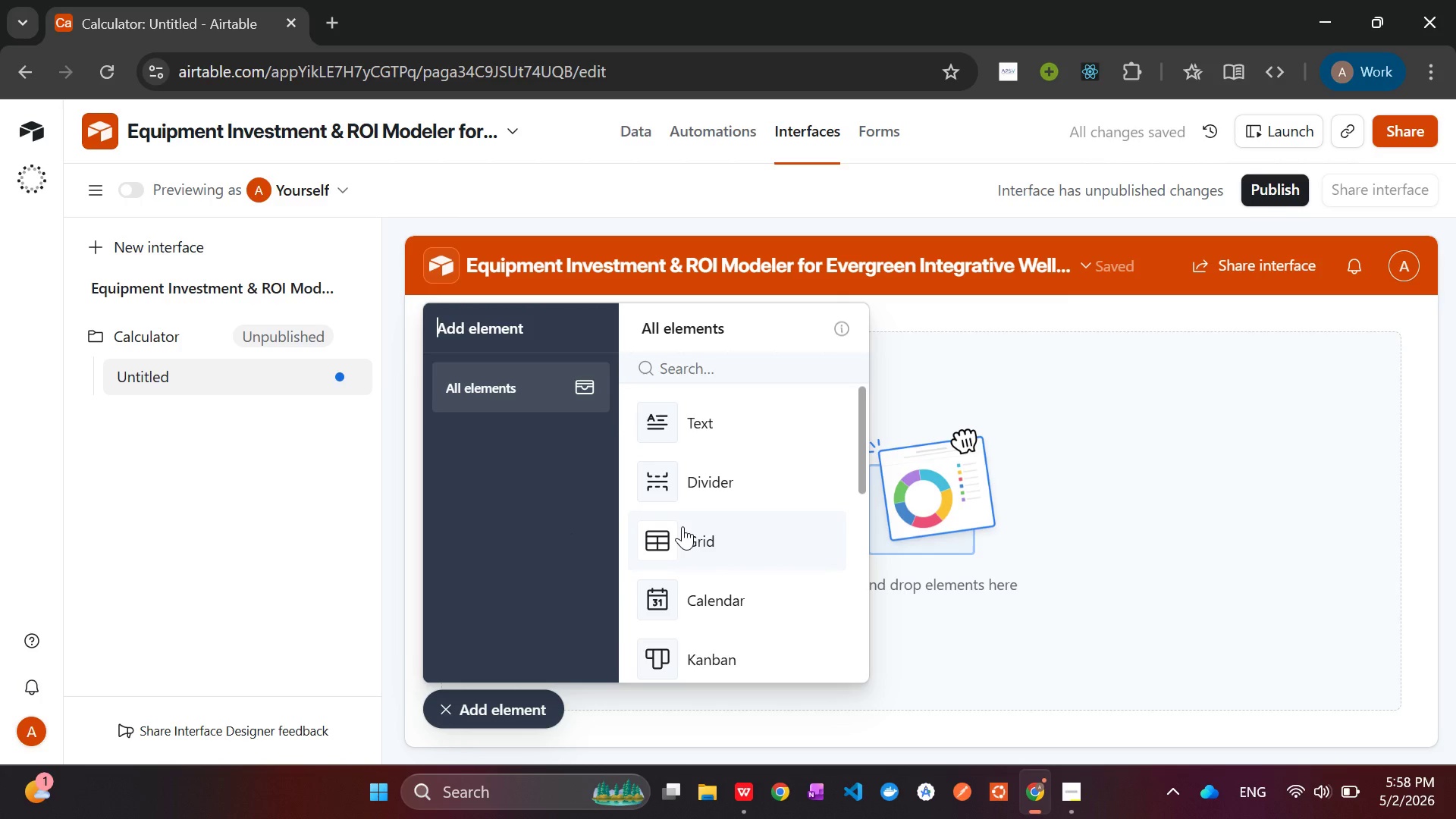 
left_click([734, 538])
 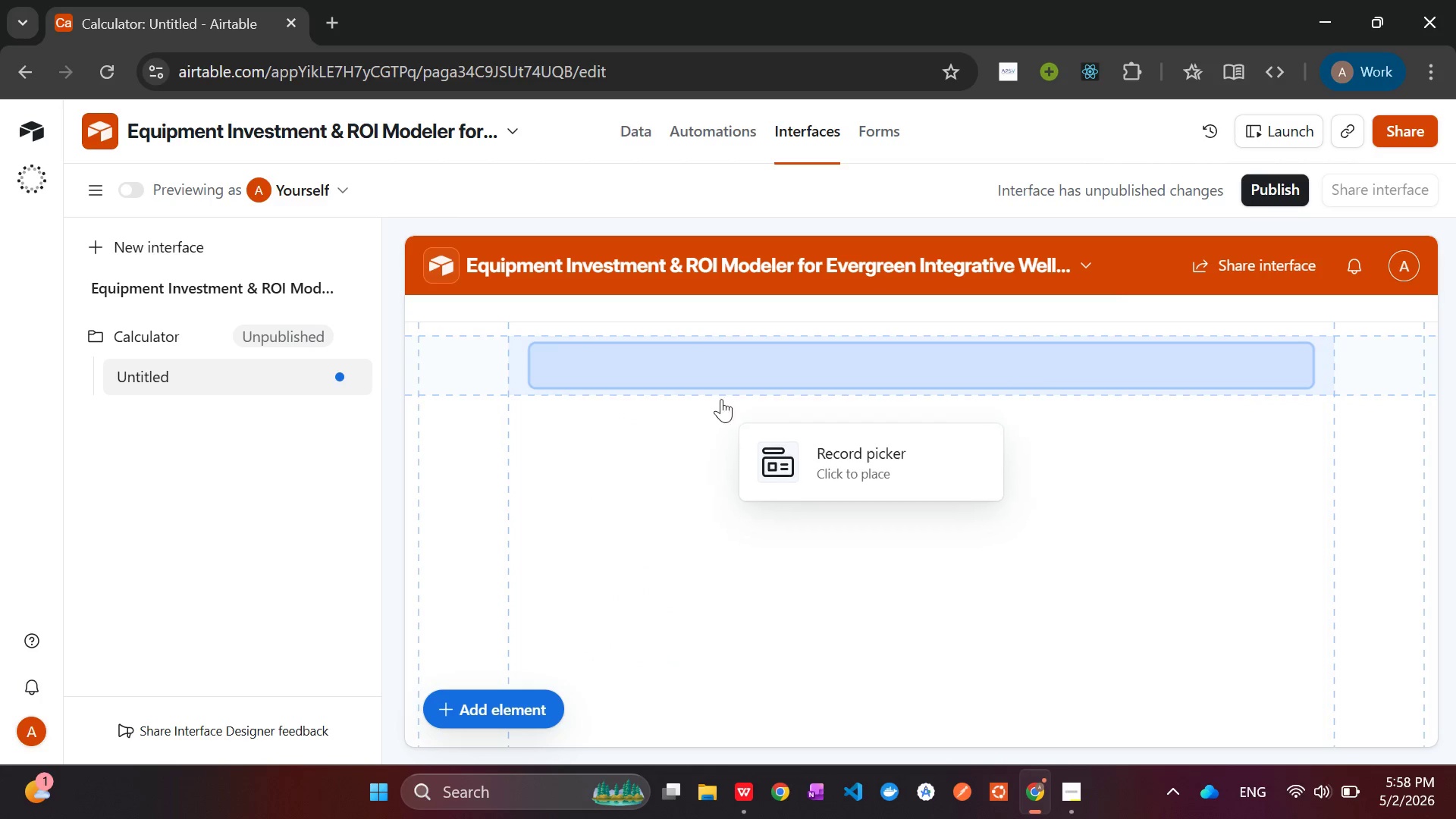 
left_click([713, 366])
 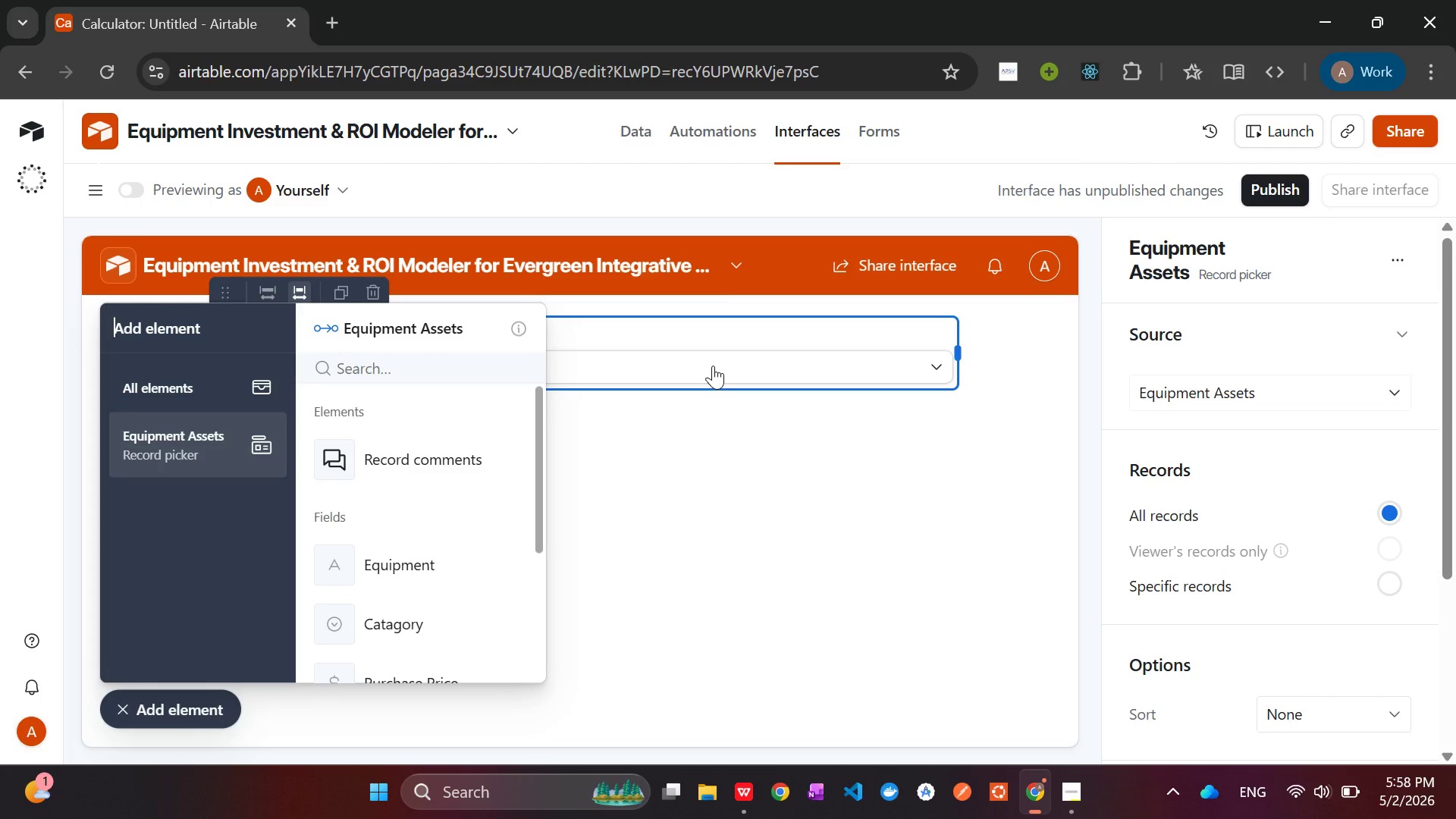 
wait(12.01)
 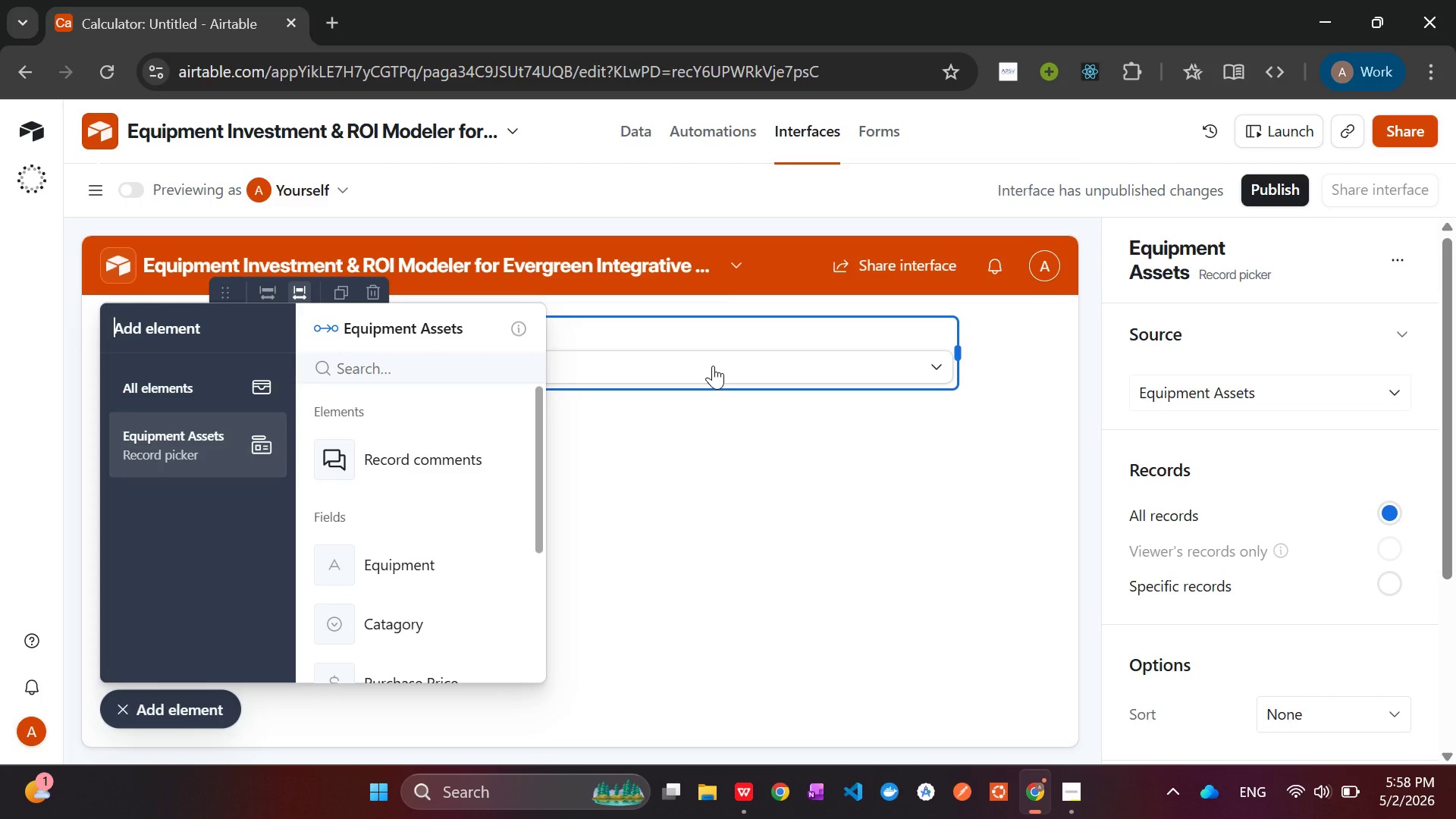 
left_click([682, 476])
 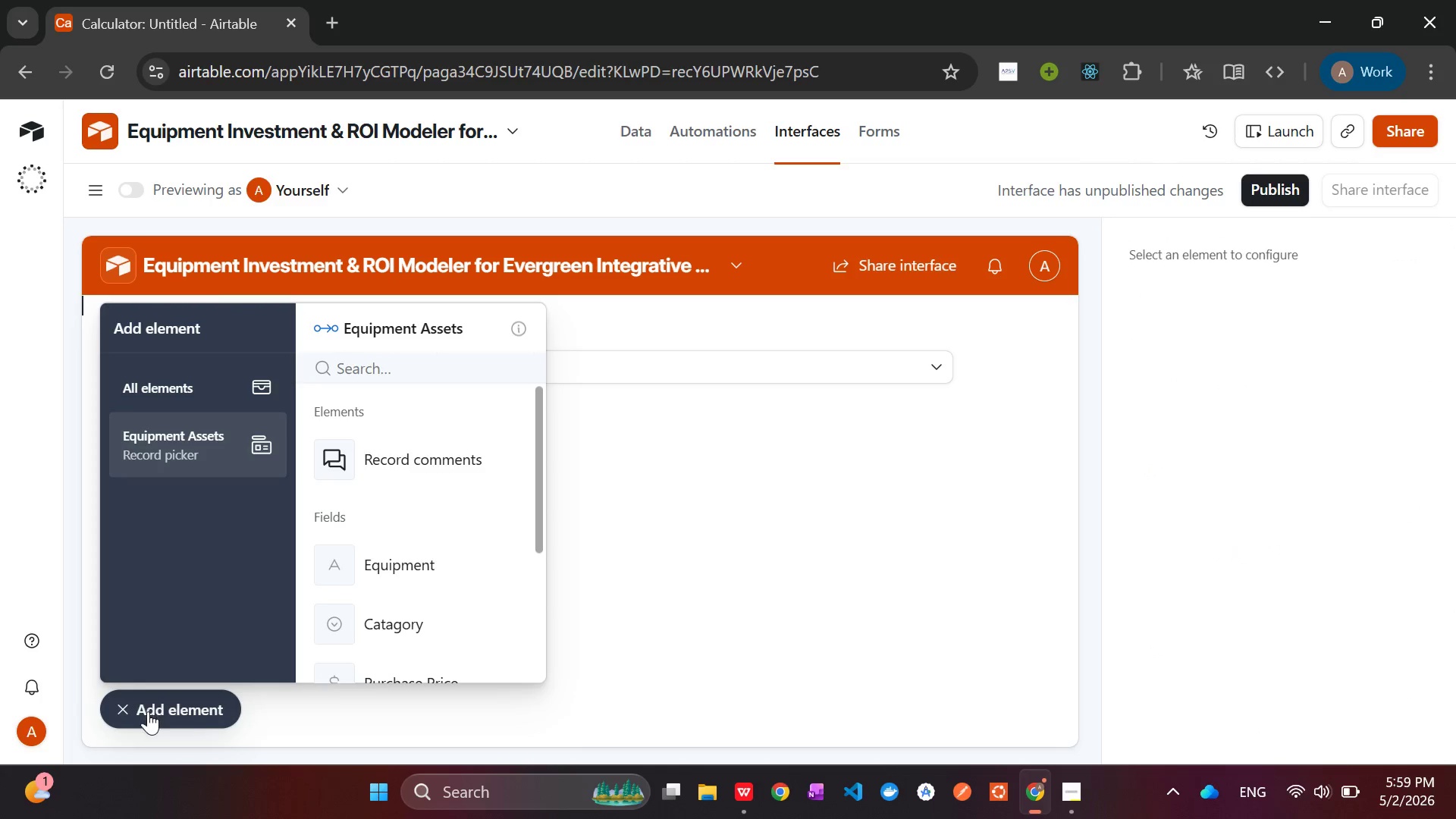 
left_click([148, 713])
 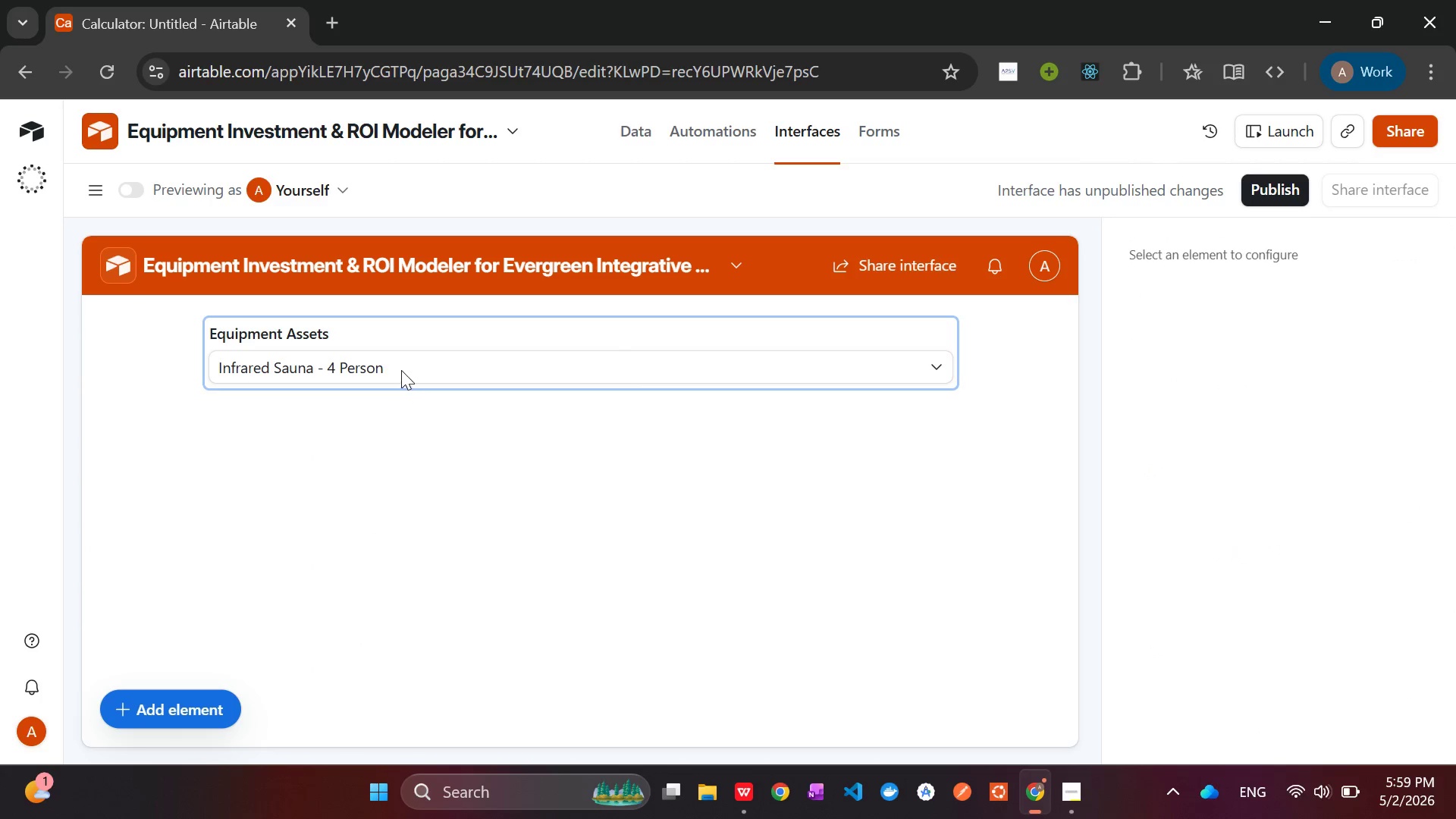 
left_click([401, 369])
 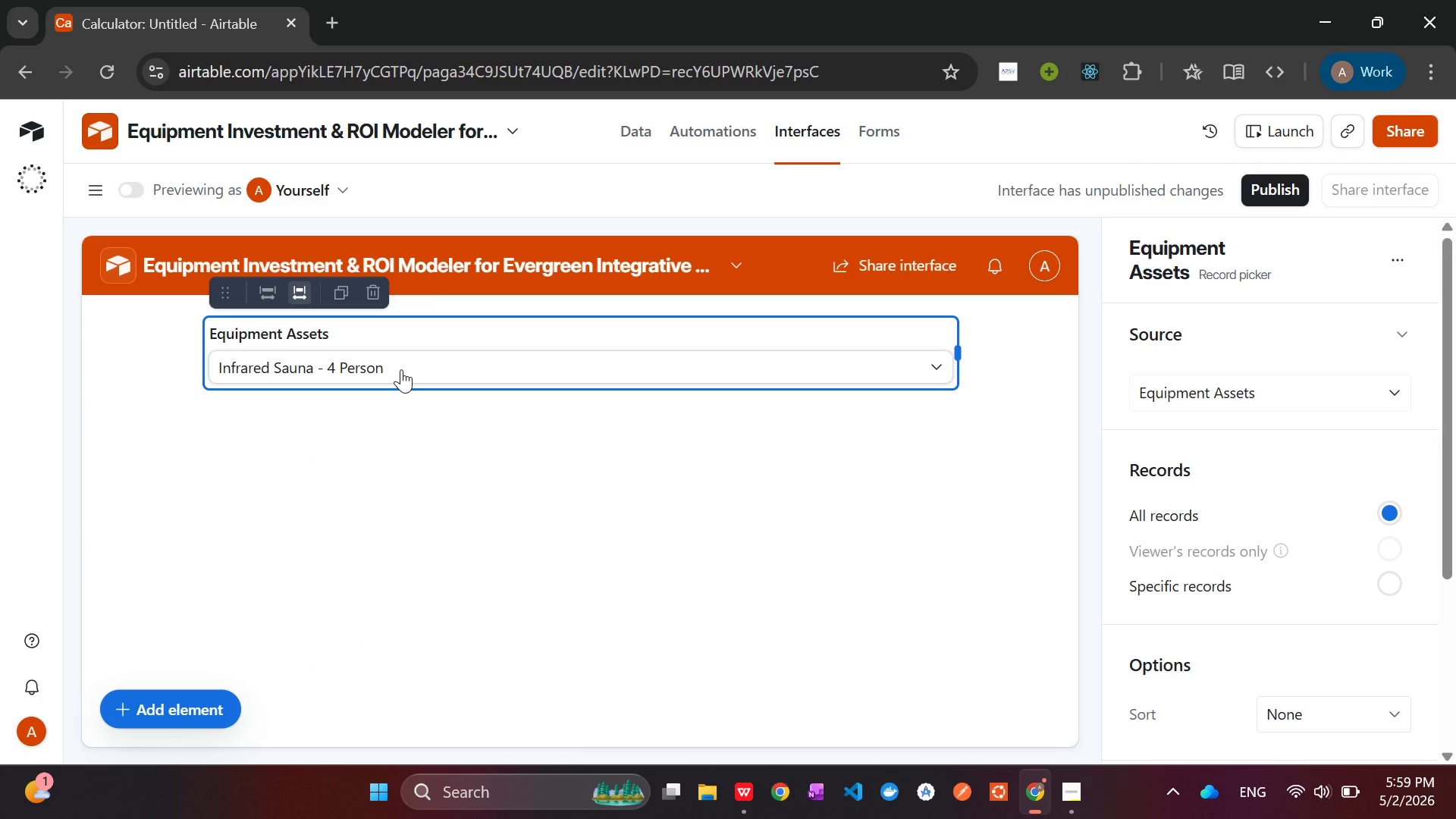 
left_click([401, 369])
 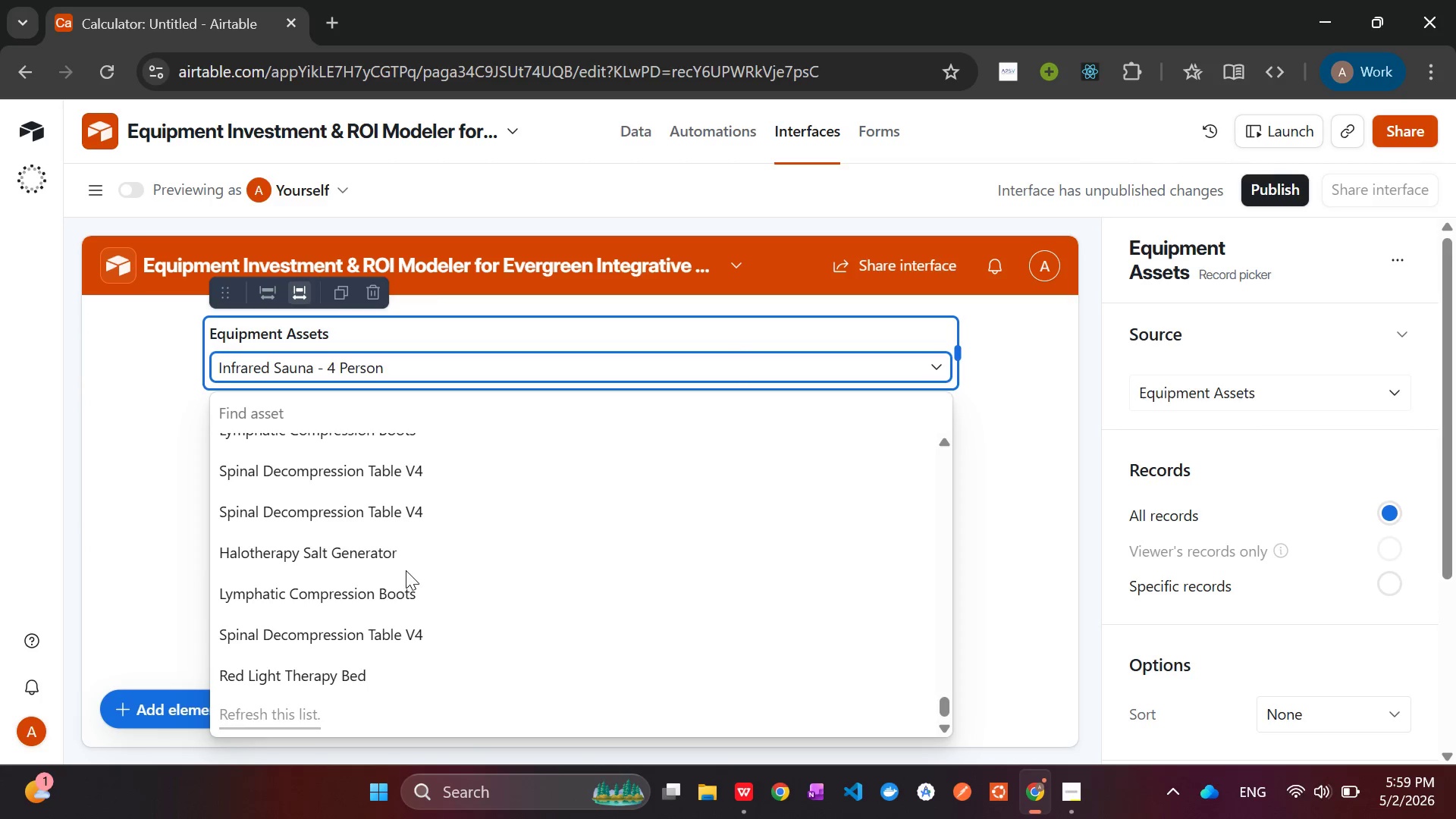 
wait(5.97)
 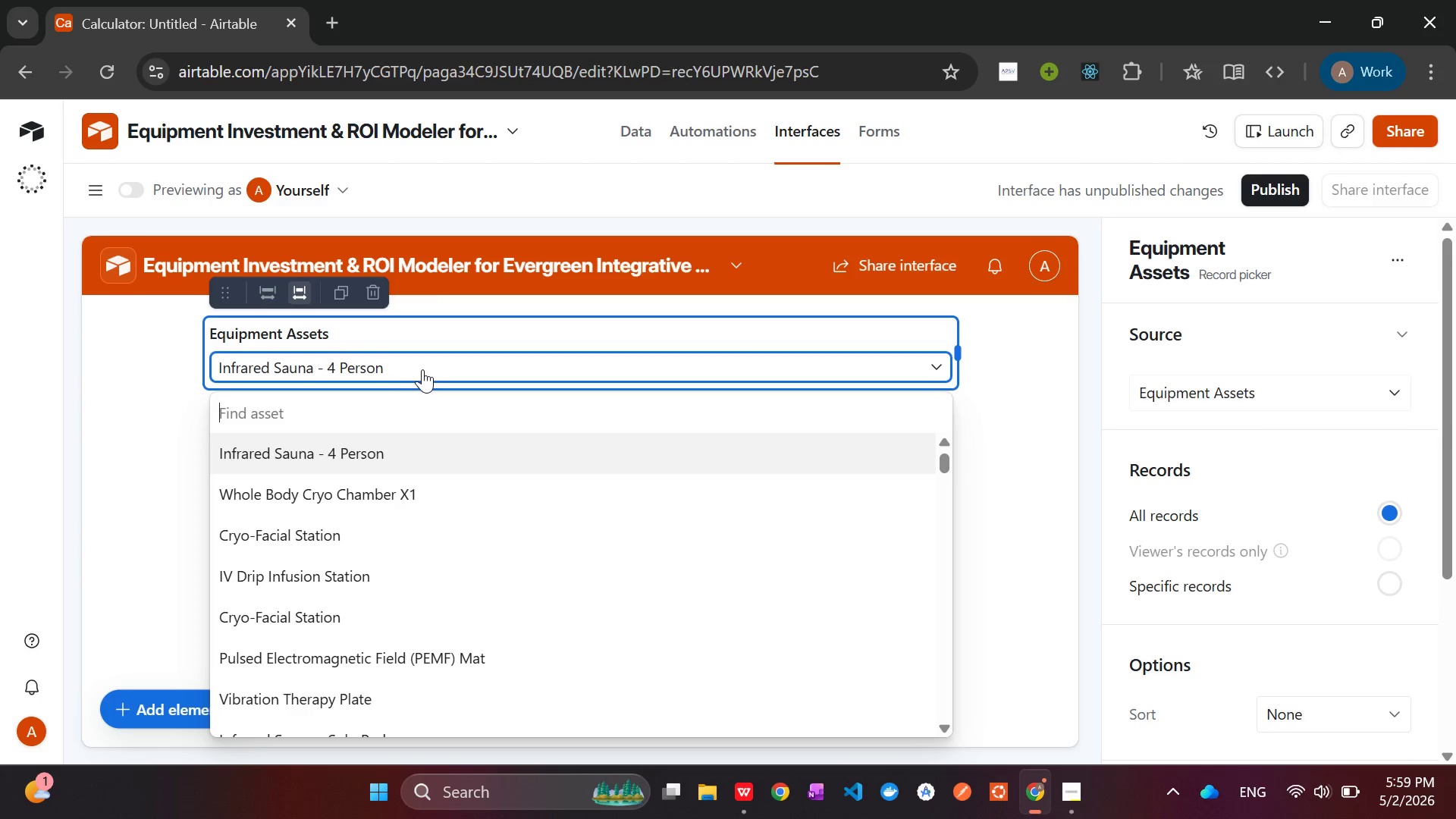 
left_click([160, 544])
 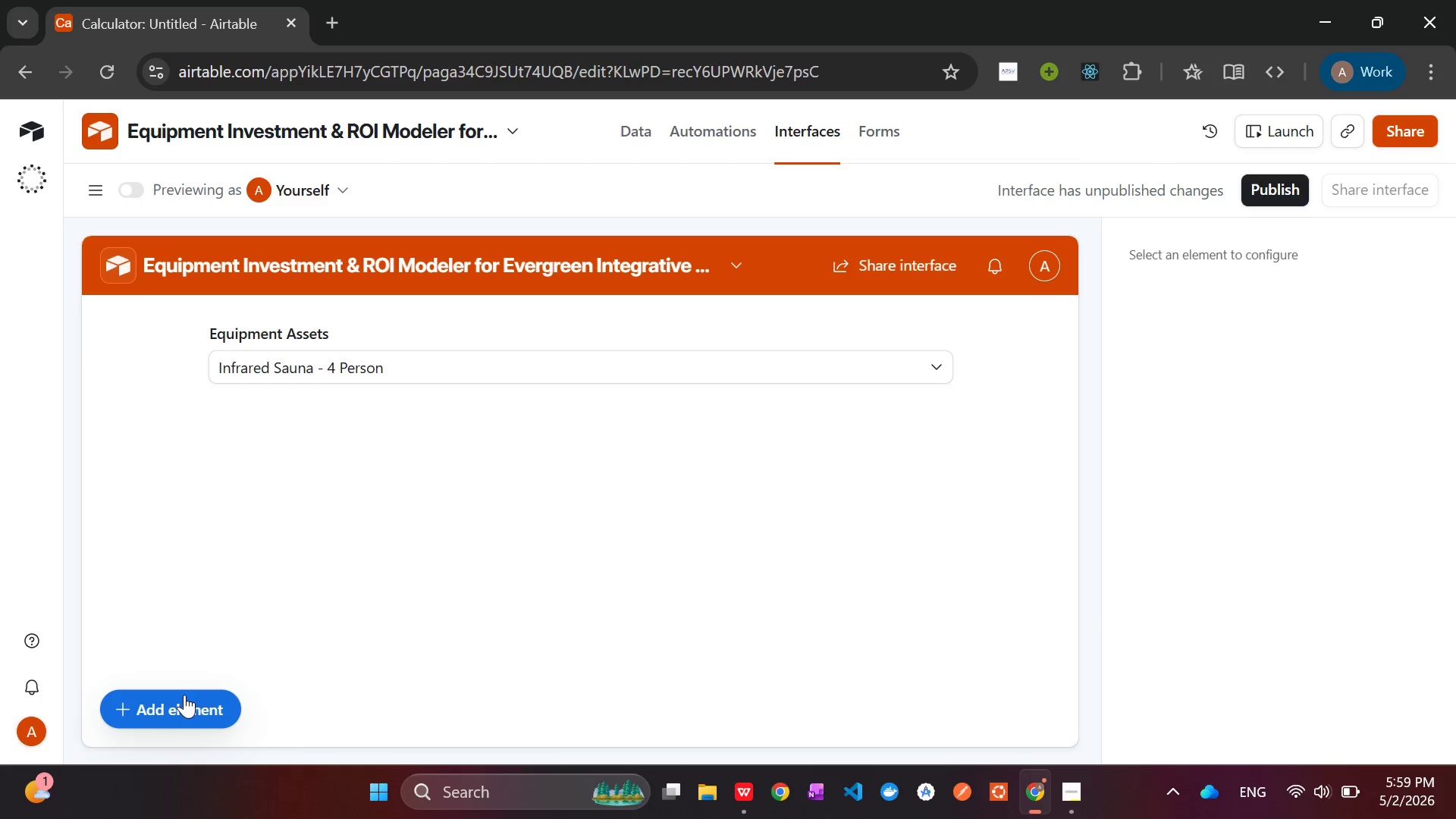 
left_click([177, 708])
 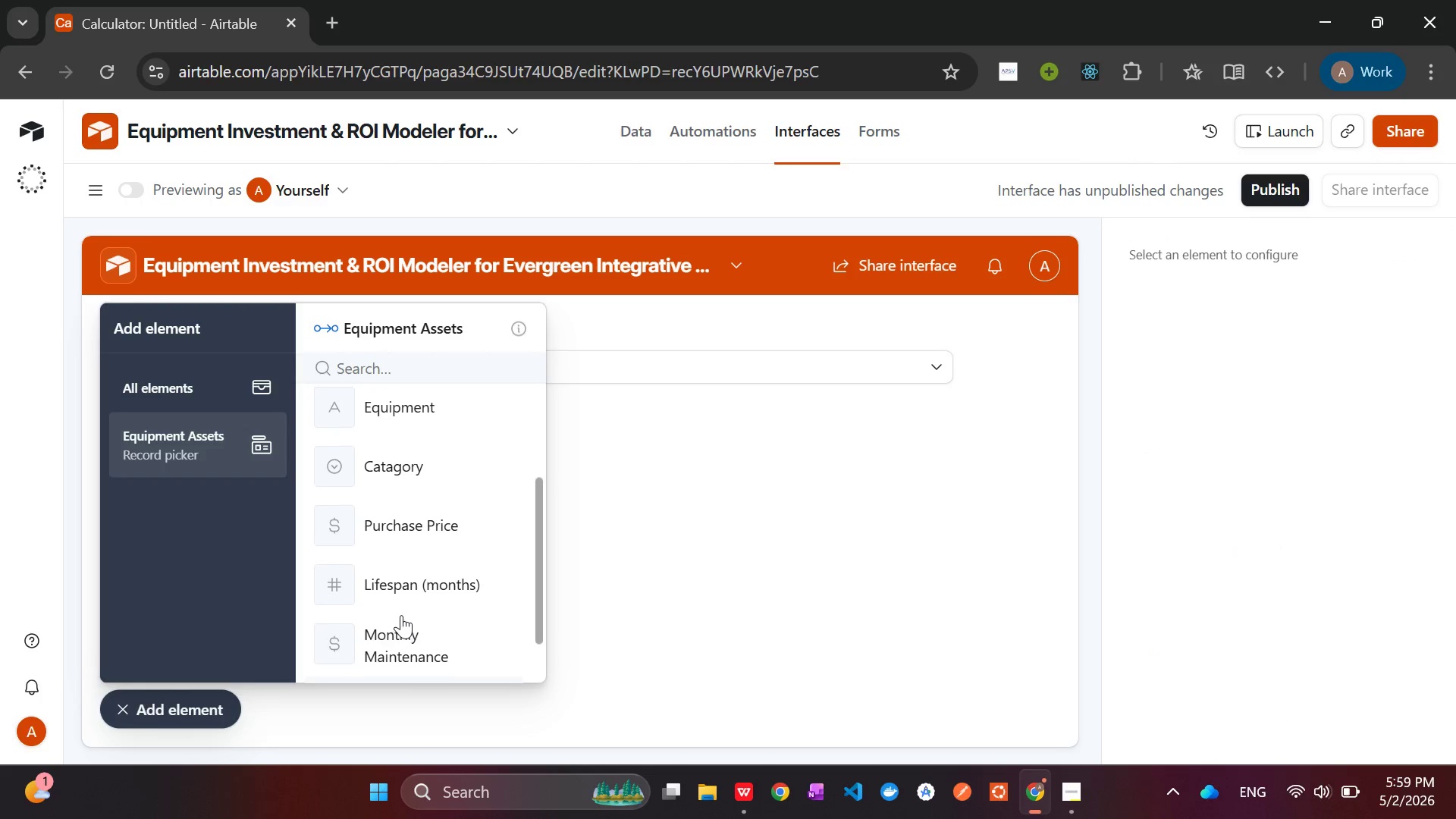 
wait(6.28)
 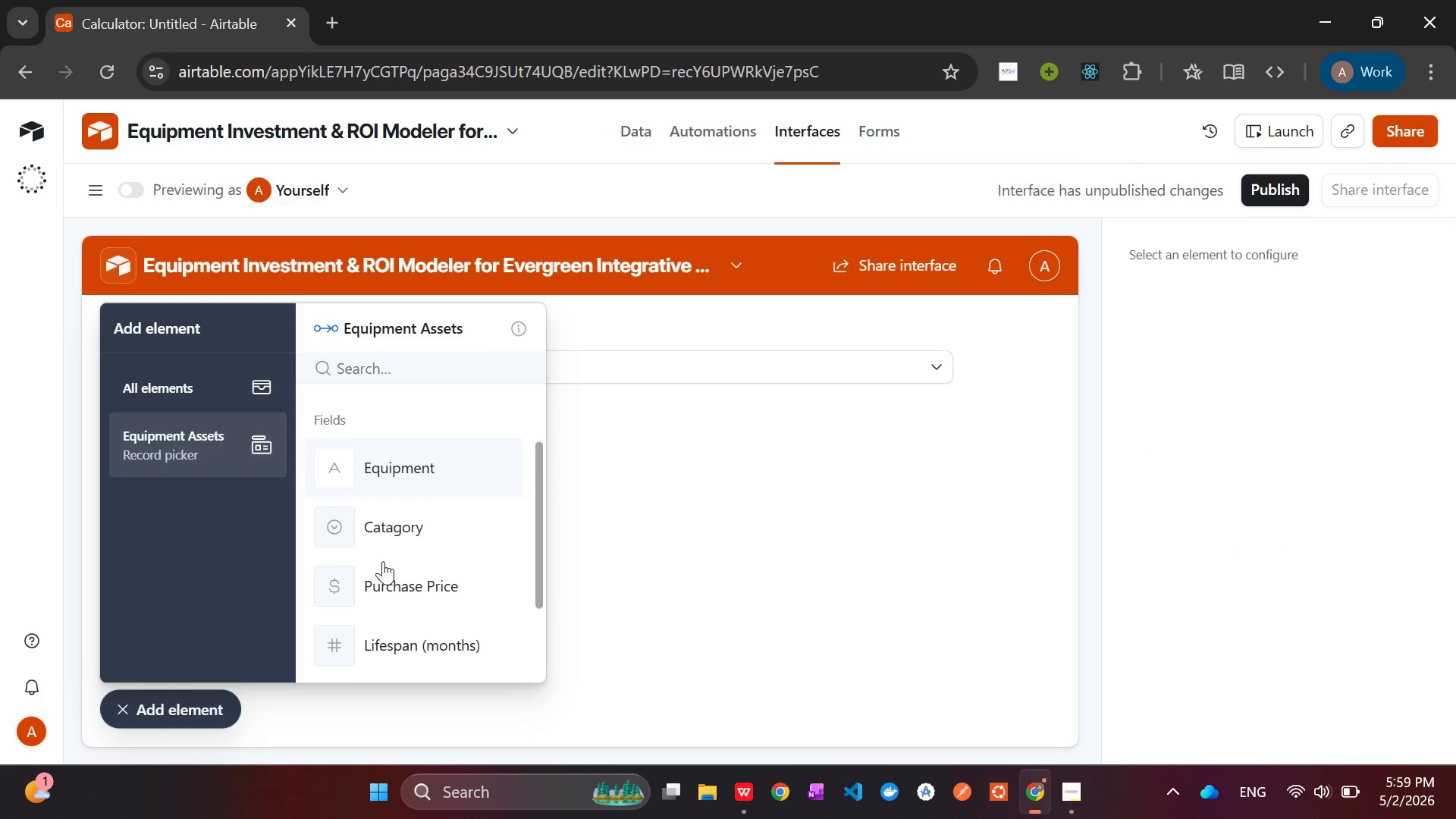 
left_click([152, 377])
 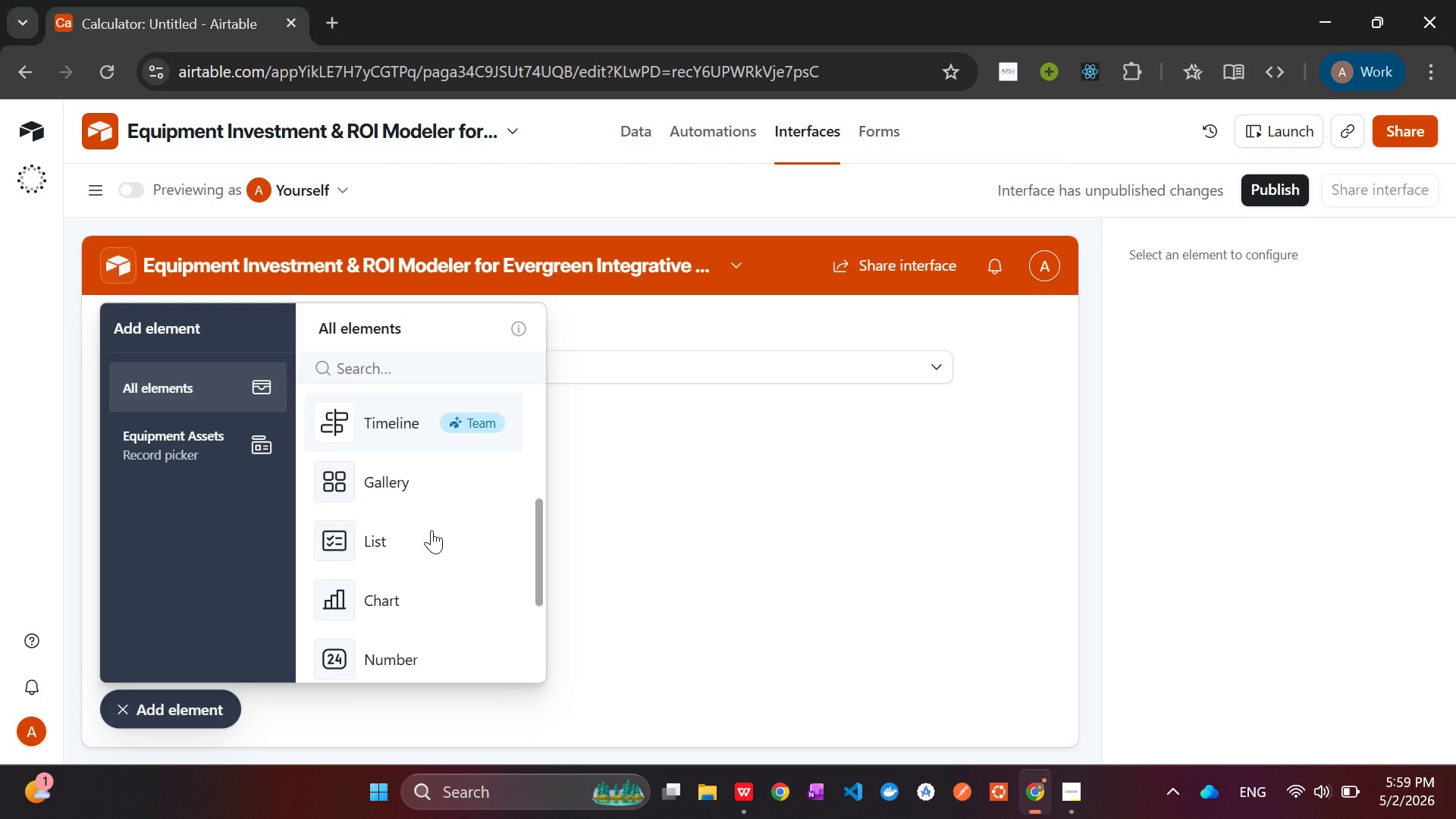 
wait(8.95)
 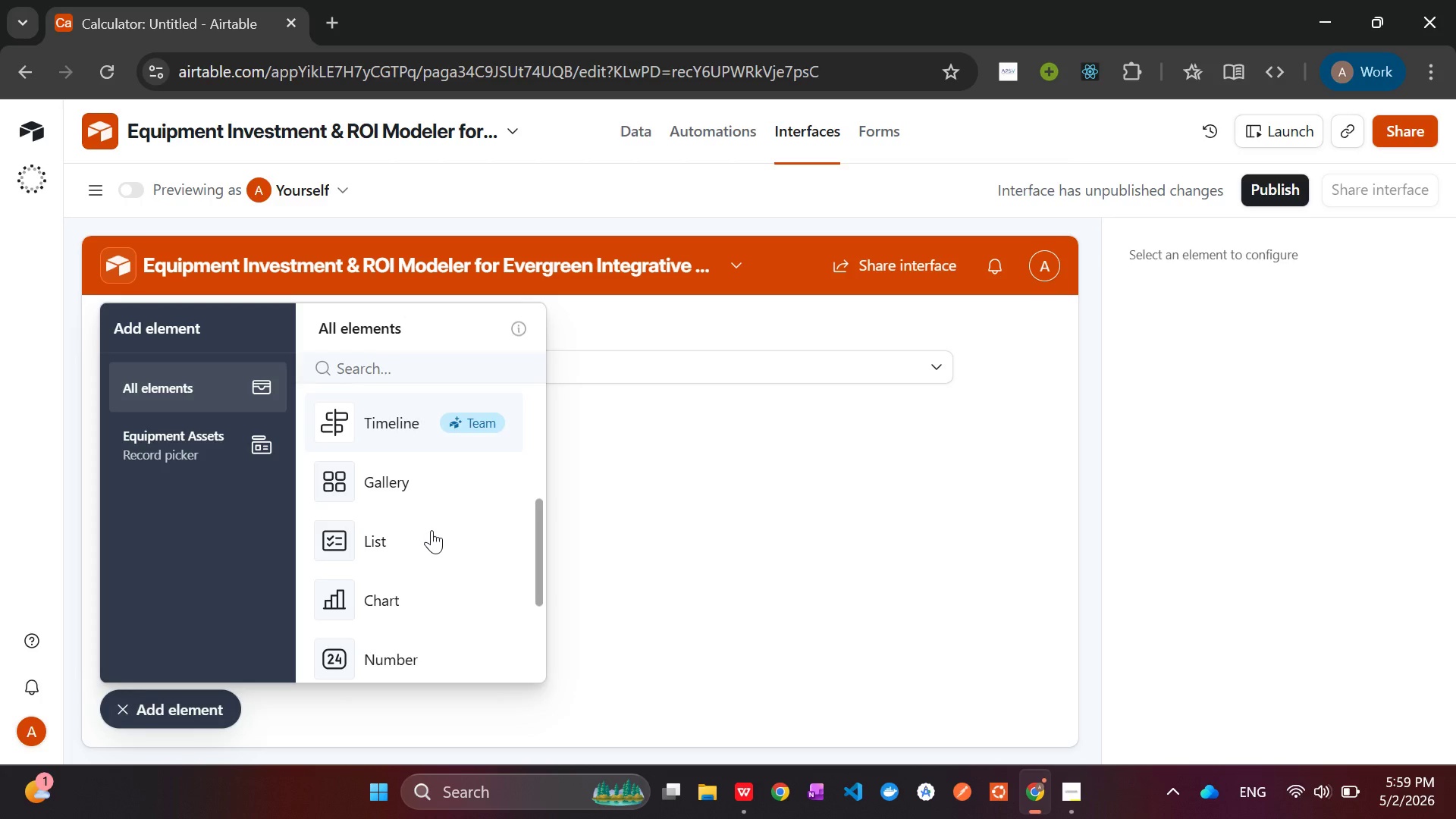 
left_click([391, 369])
 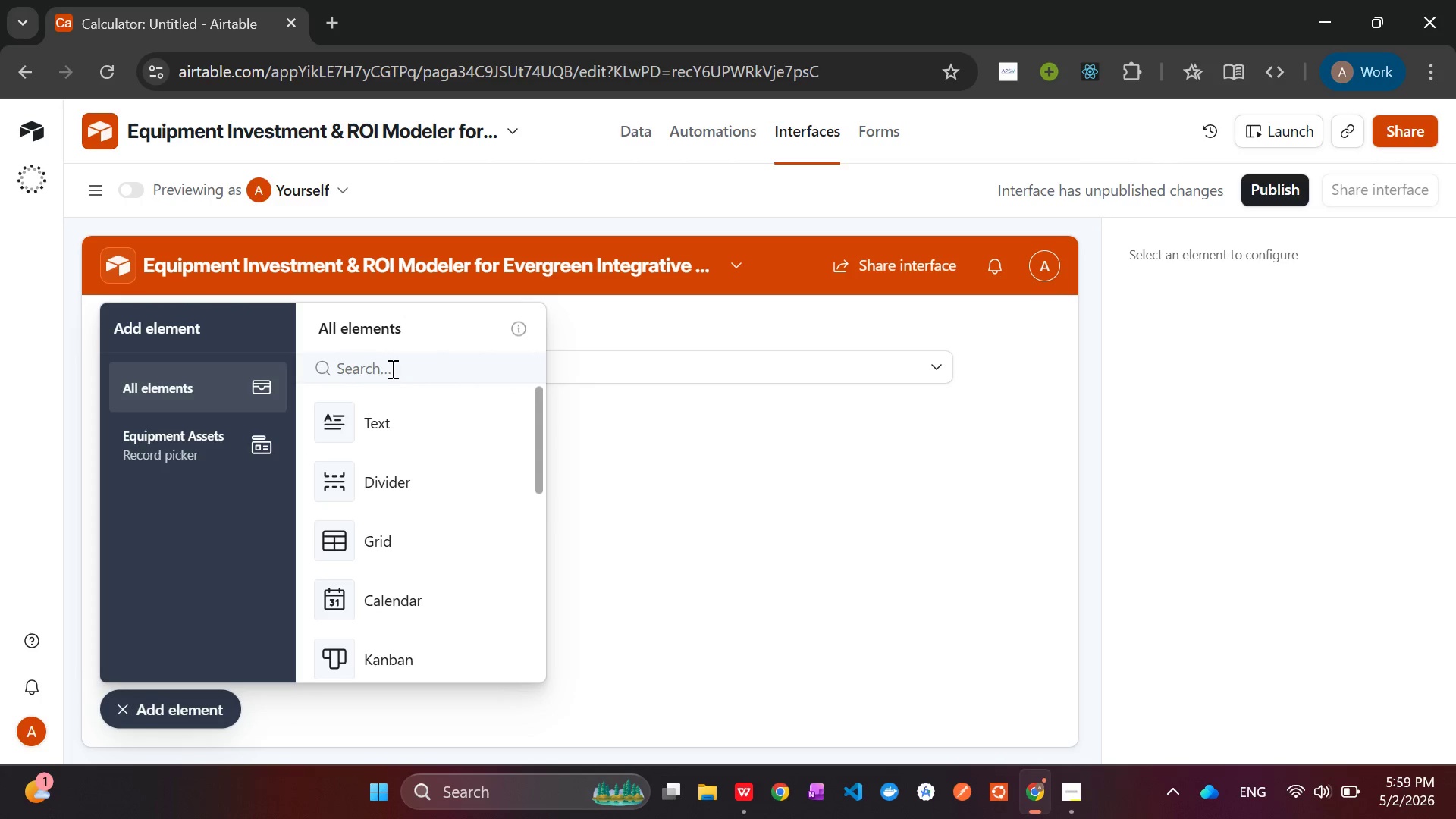 
type(in)
key(Backspace)
type(m)
key(Backspace)
key(Backspace)
 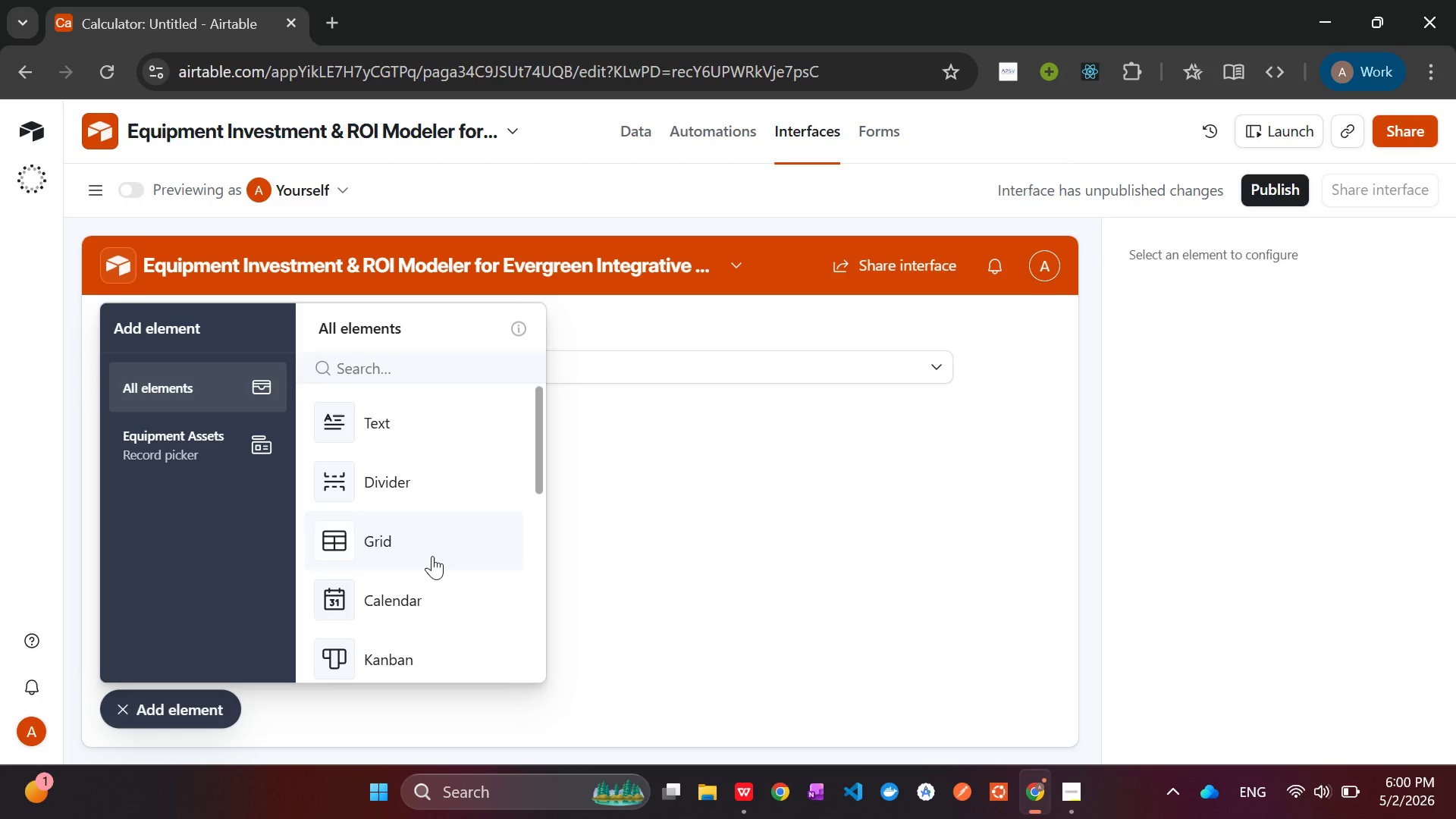 
wait(58.44)
 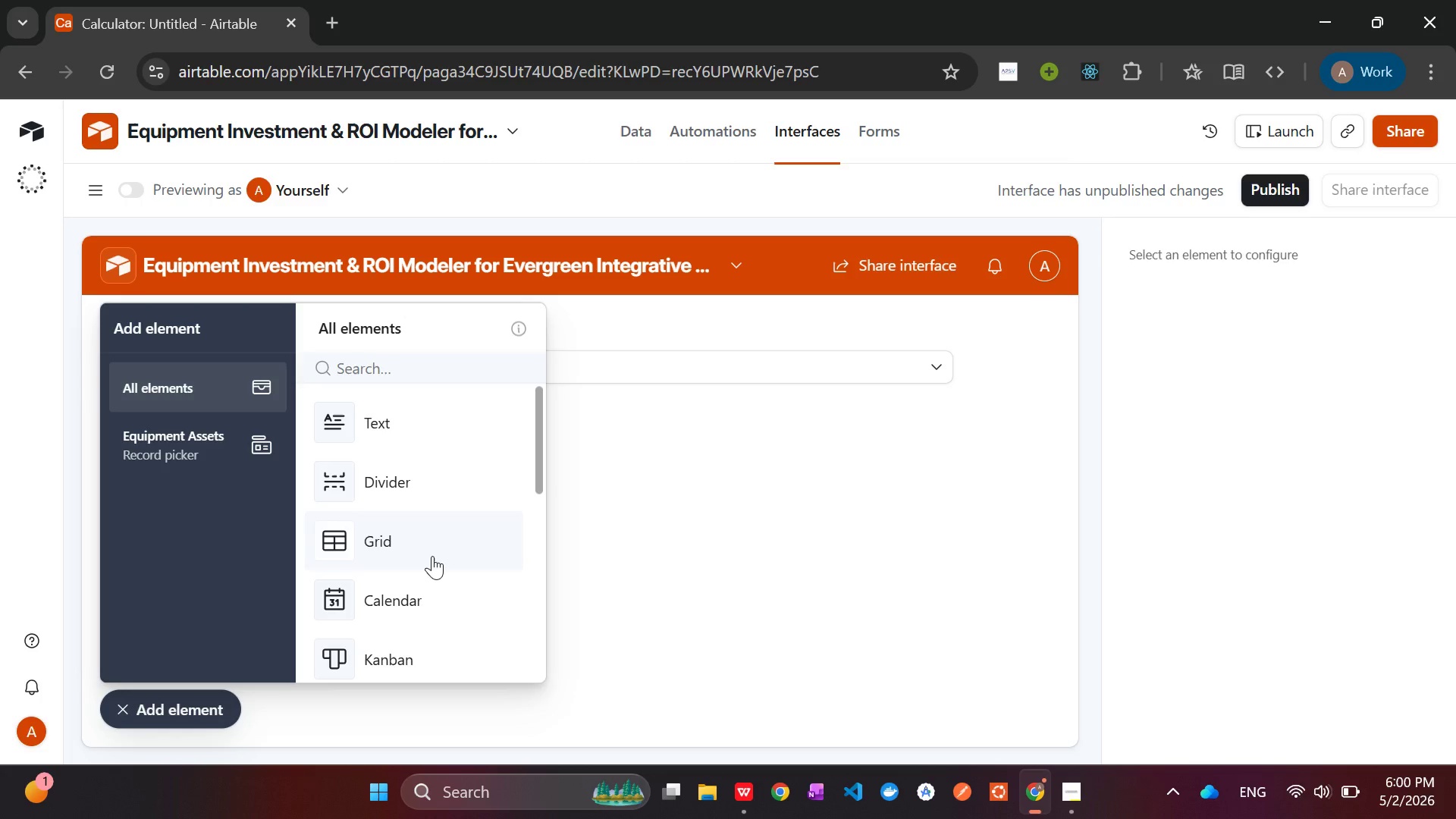 
left_click([183, 711])
 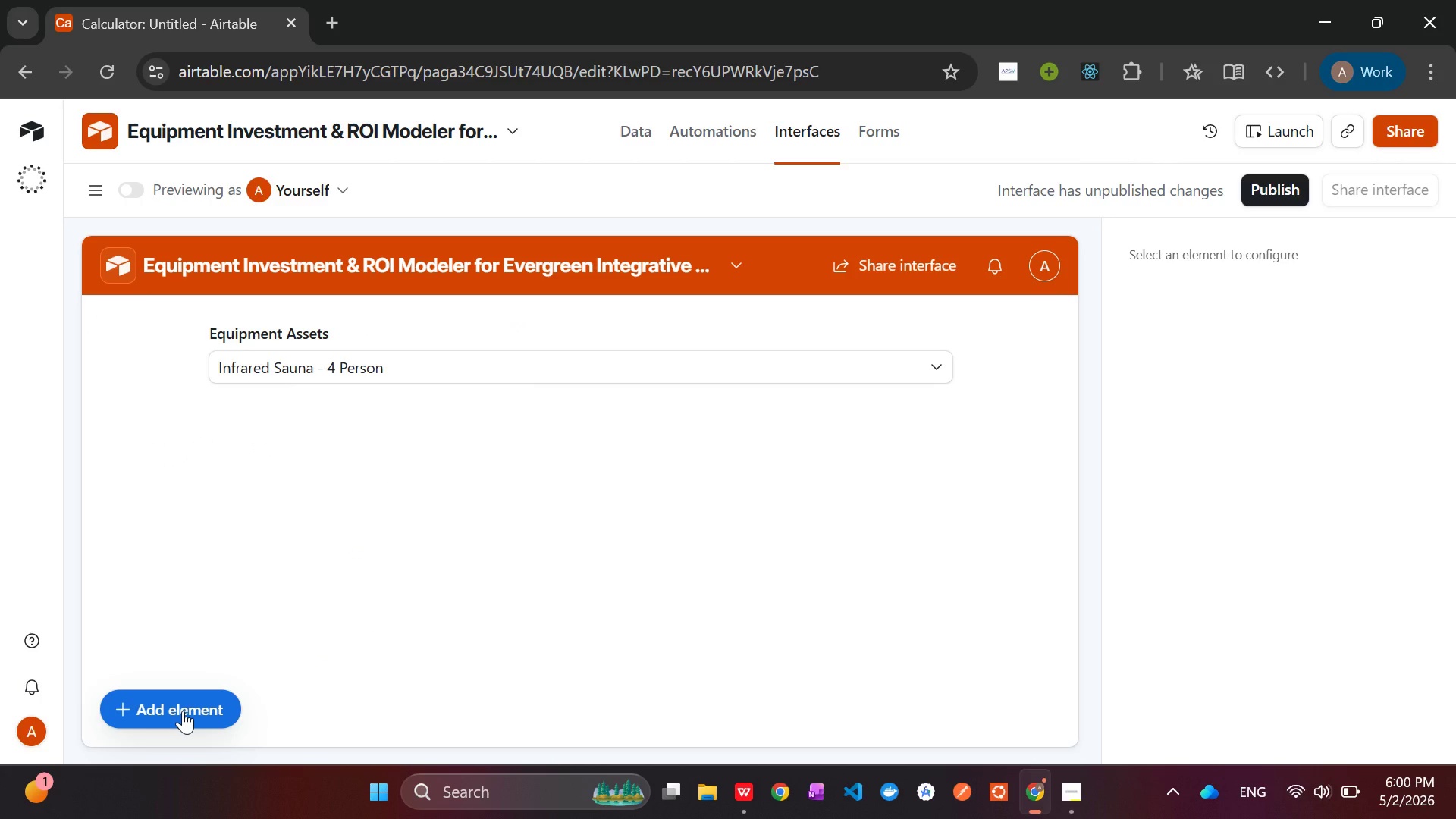 
wait(12.89)
 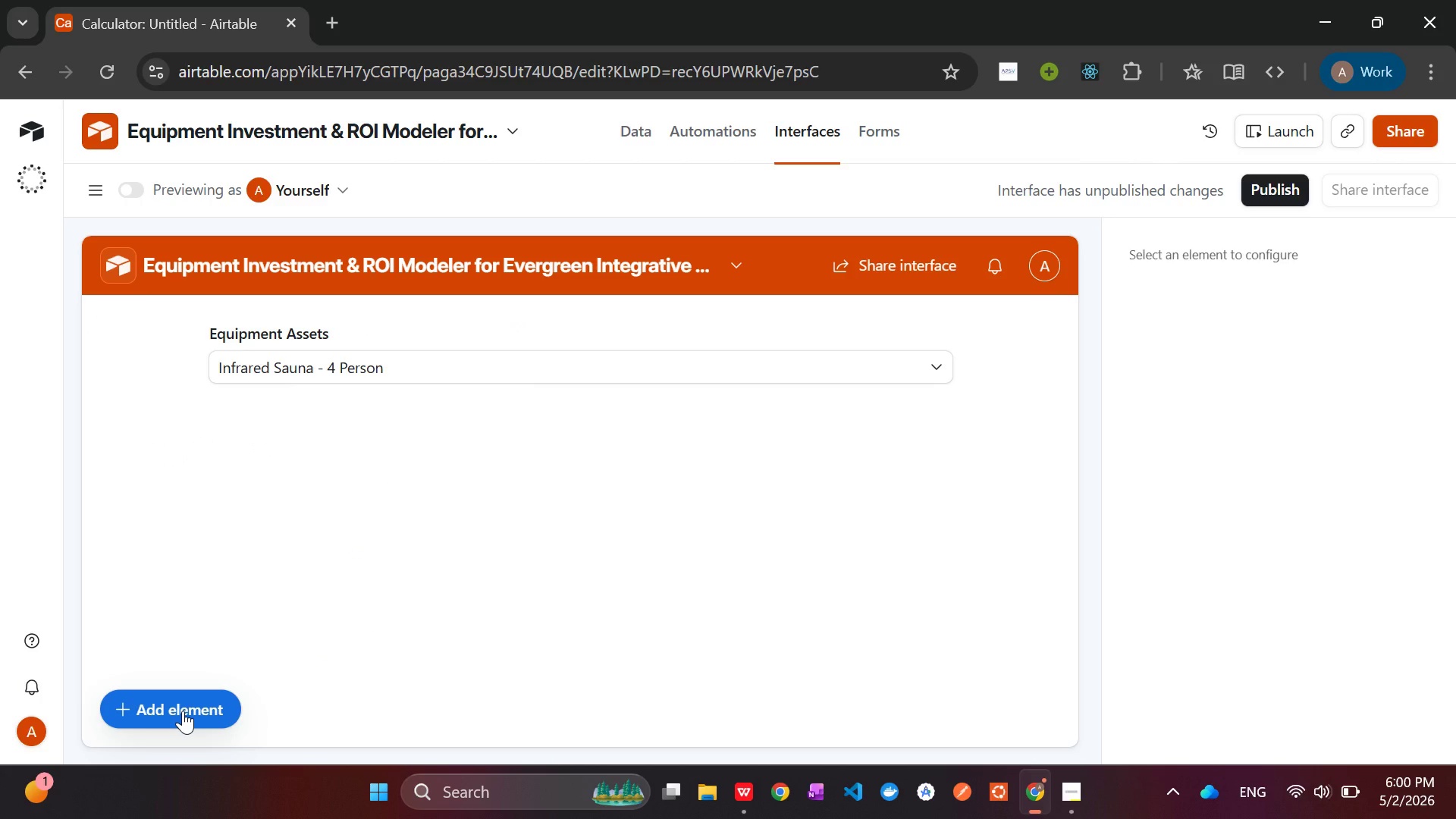 
left_click([384, 372])
 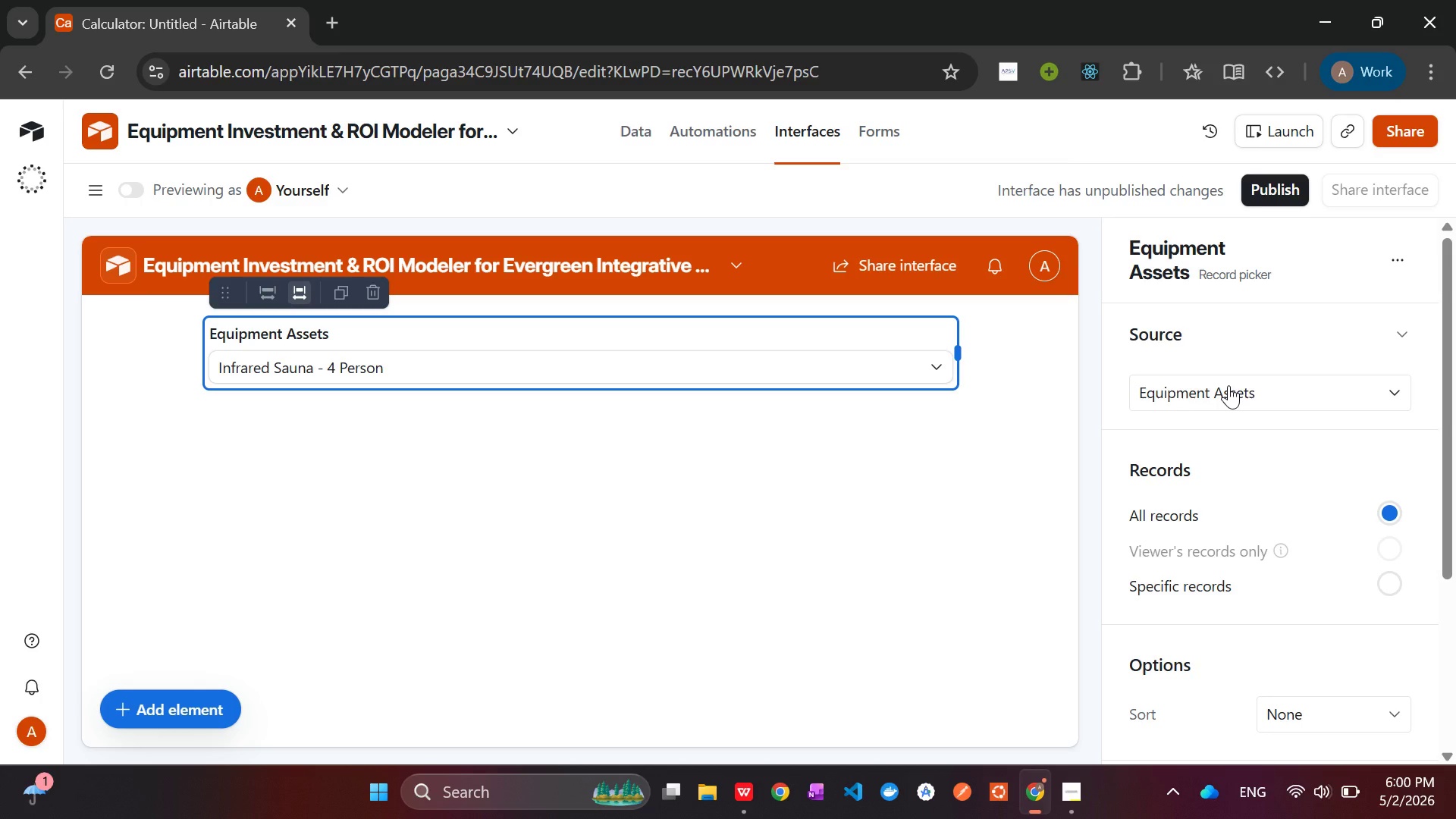 
wait(7.44)
 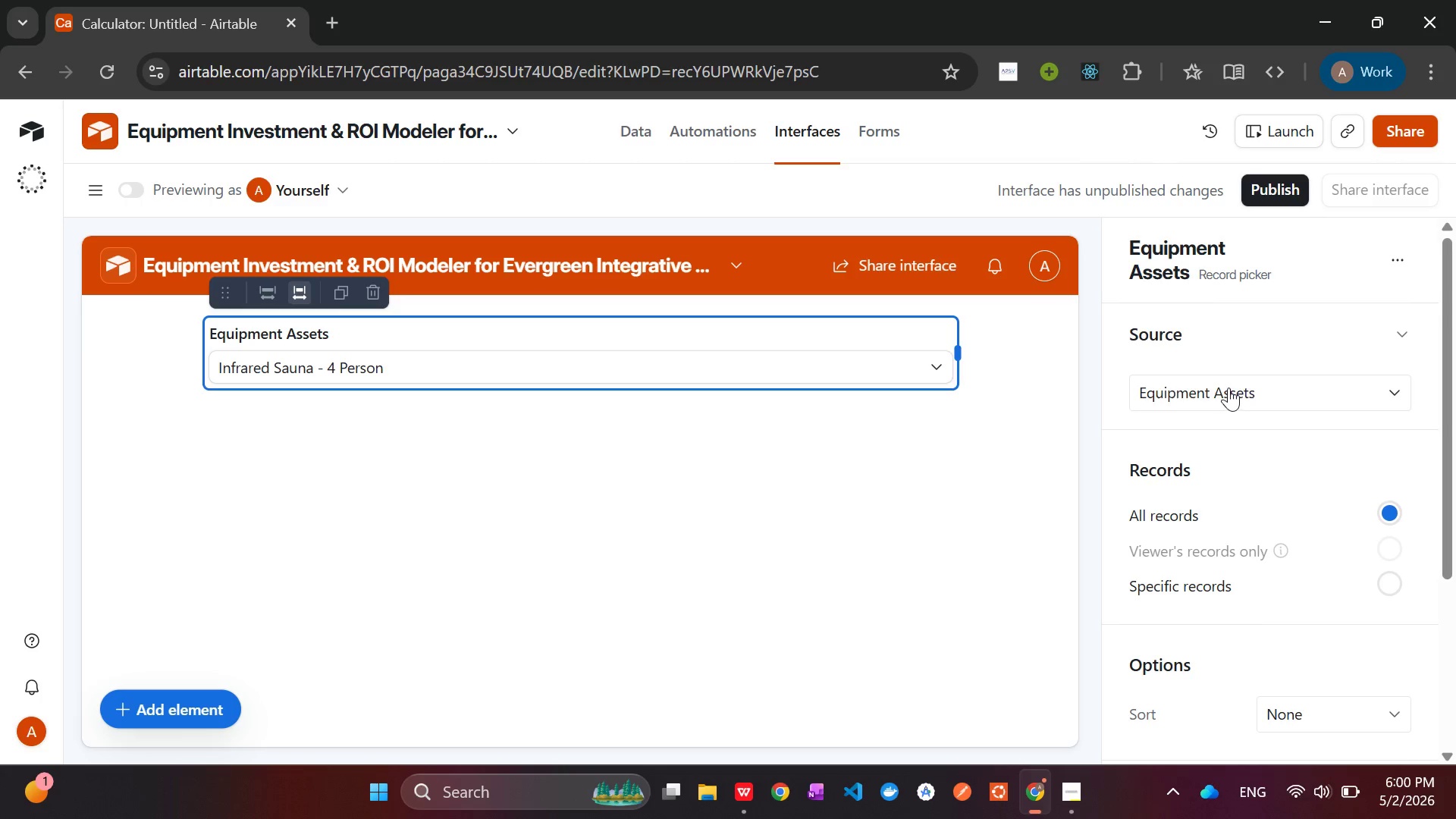 
left_click([1221, 390])
 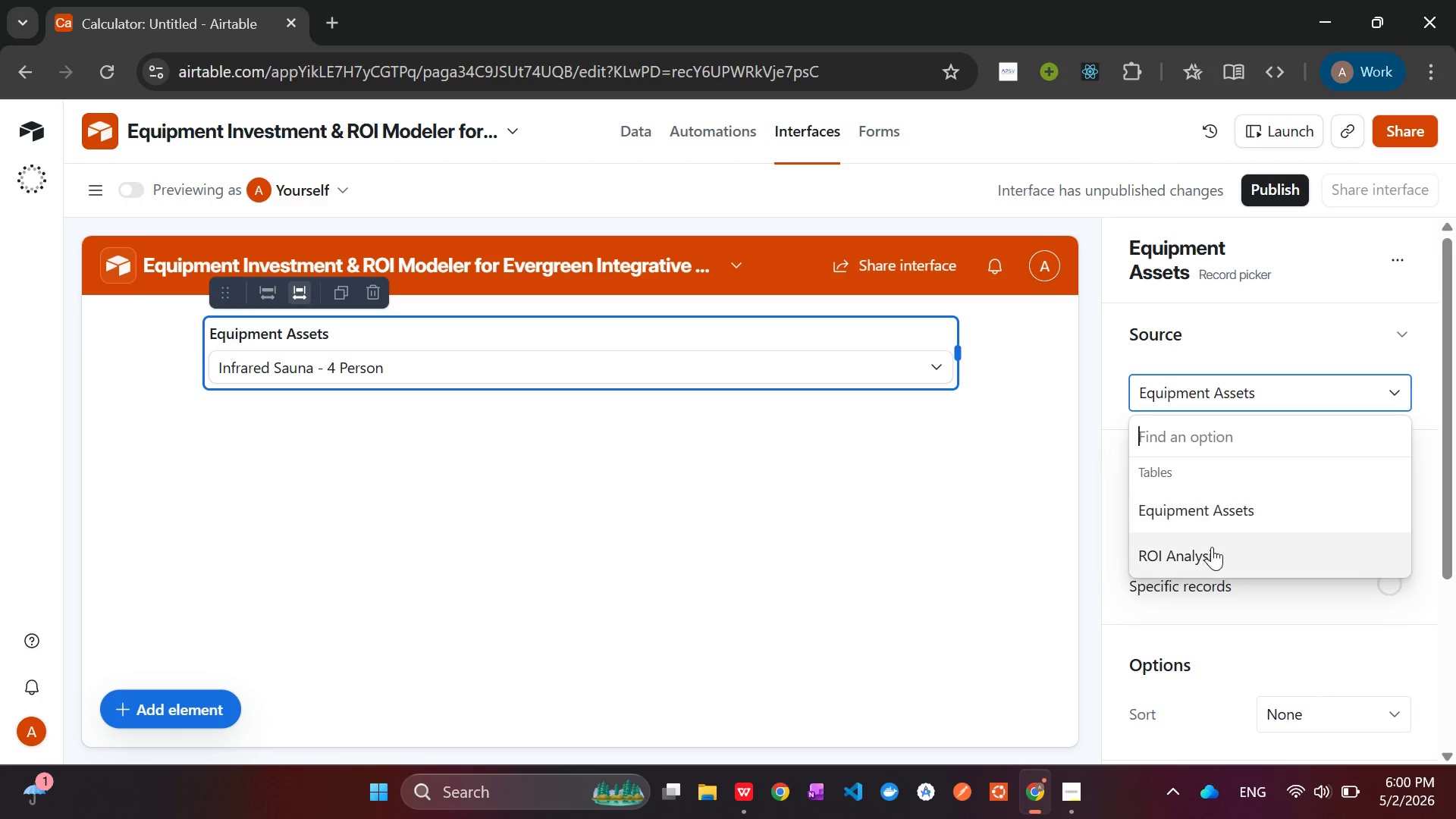 
left_click([1212, 549])
 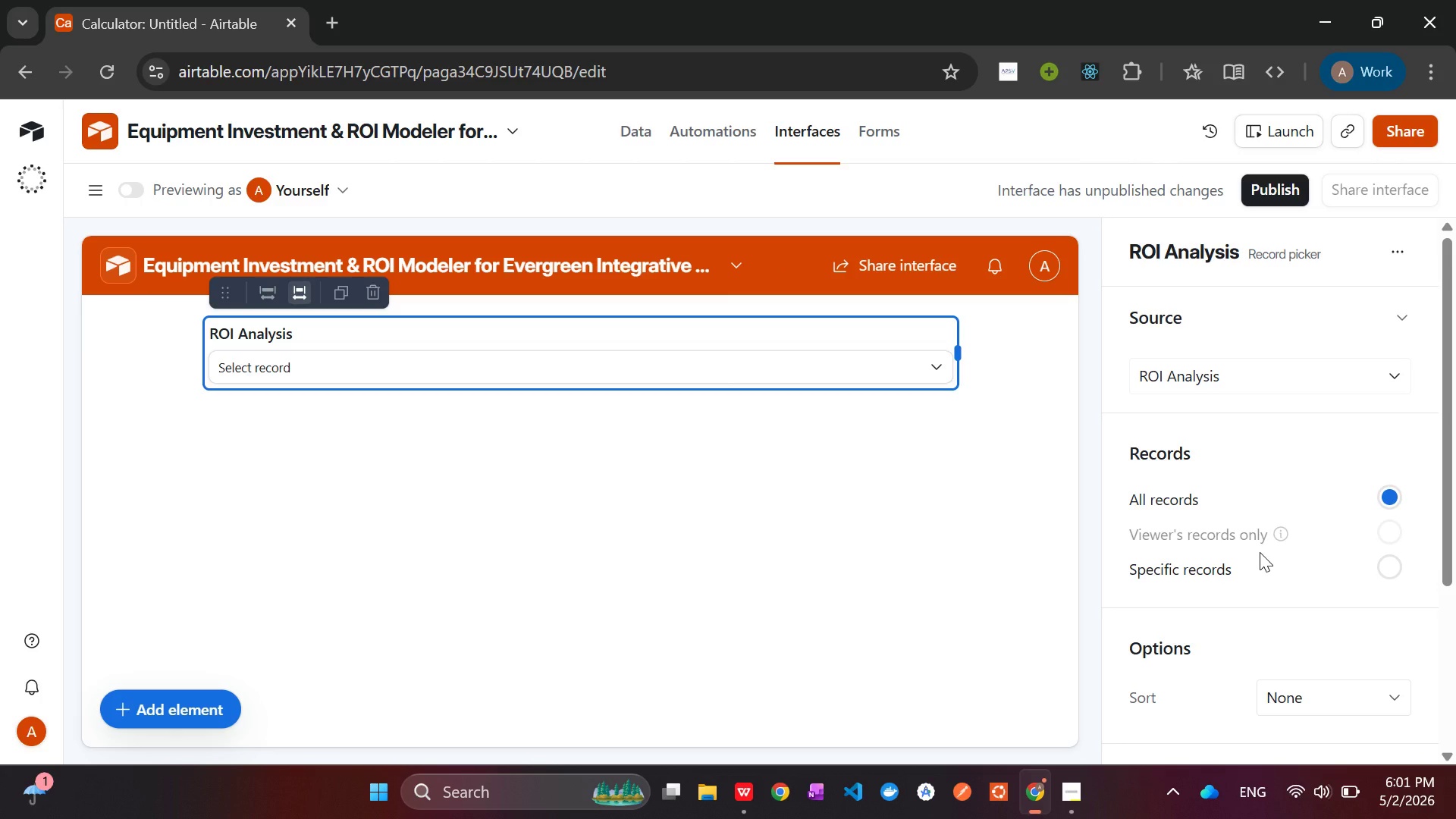 
wait(19.8)
 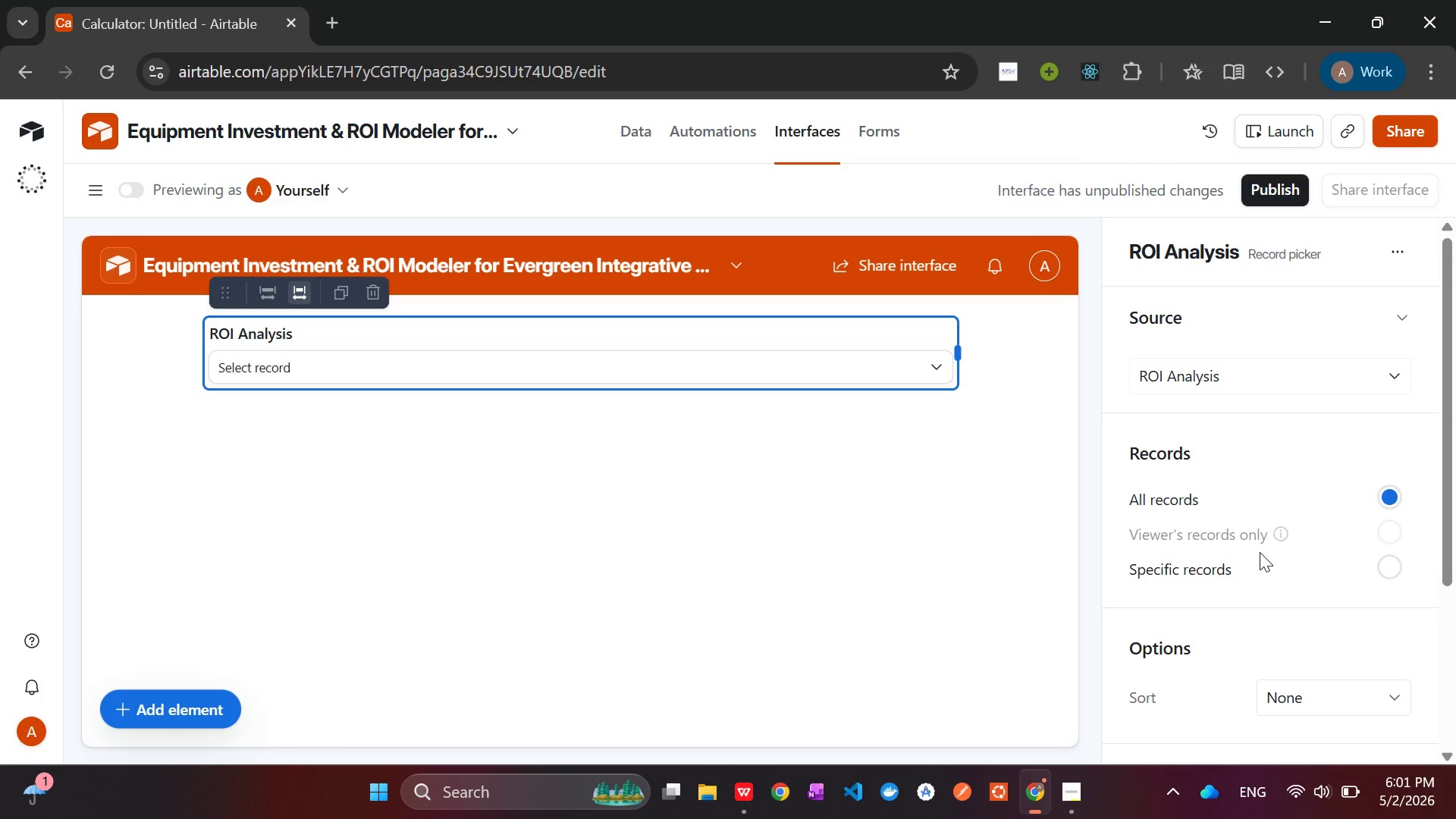 
left_click([176, 711])
 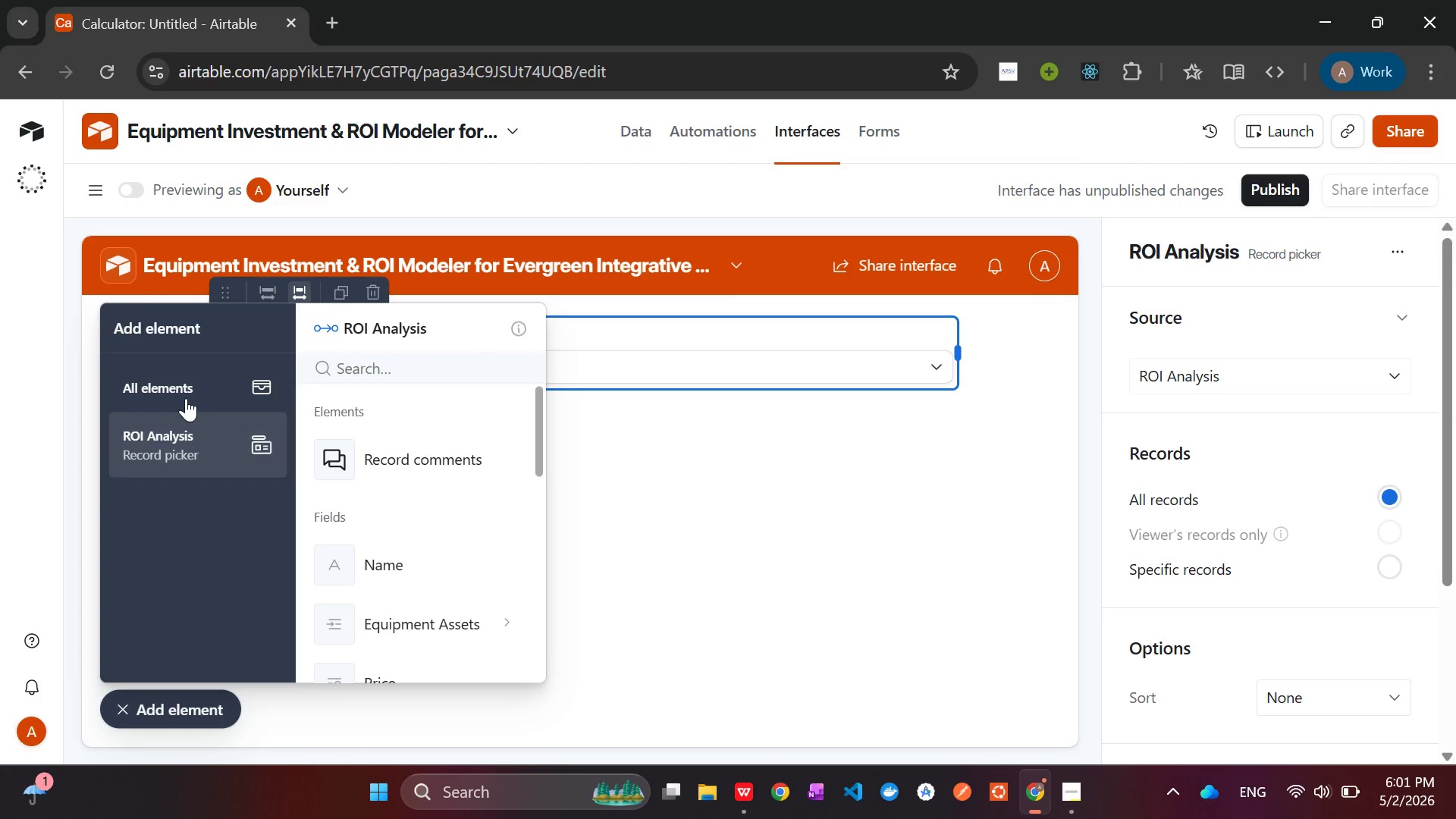 
left_click([186, 398])
 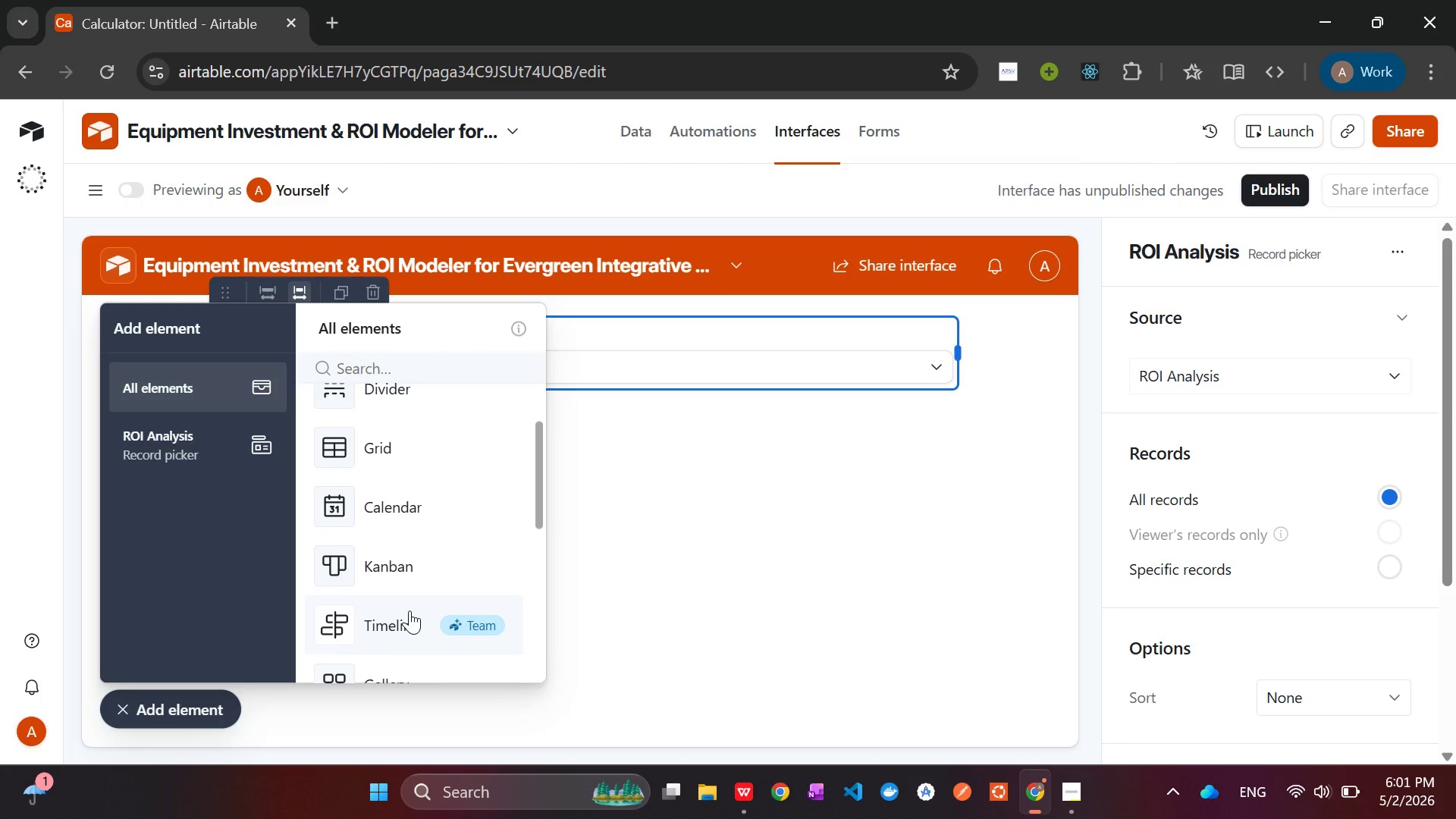 
wait(24.92)
 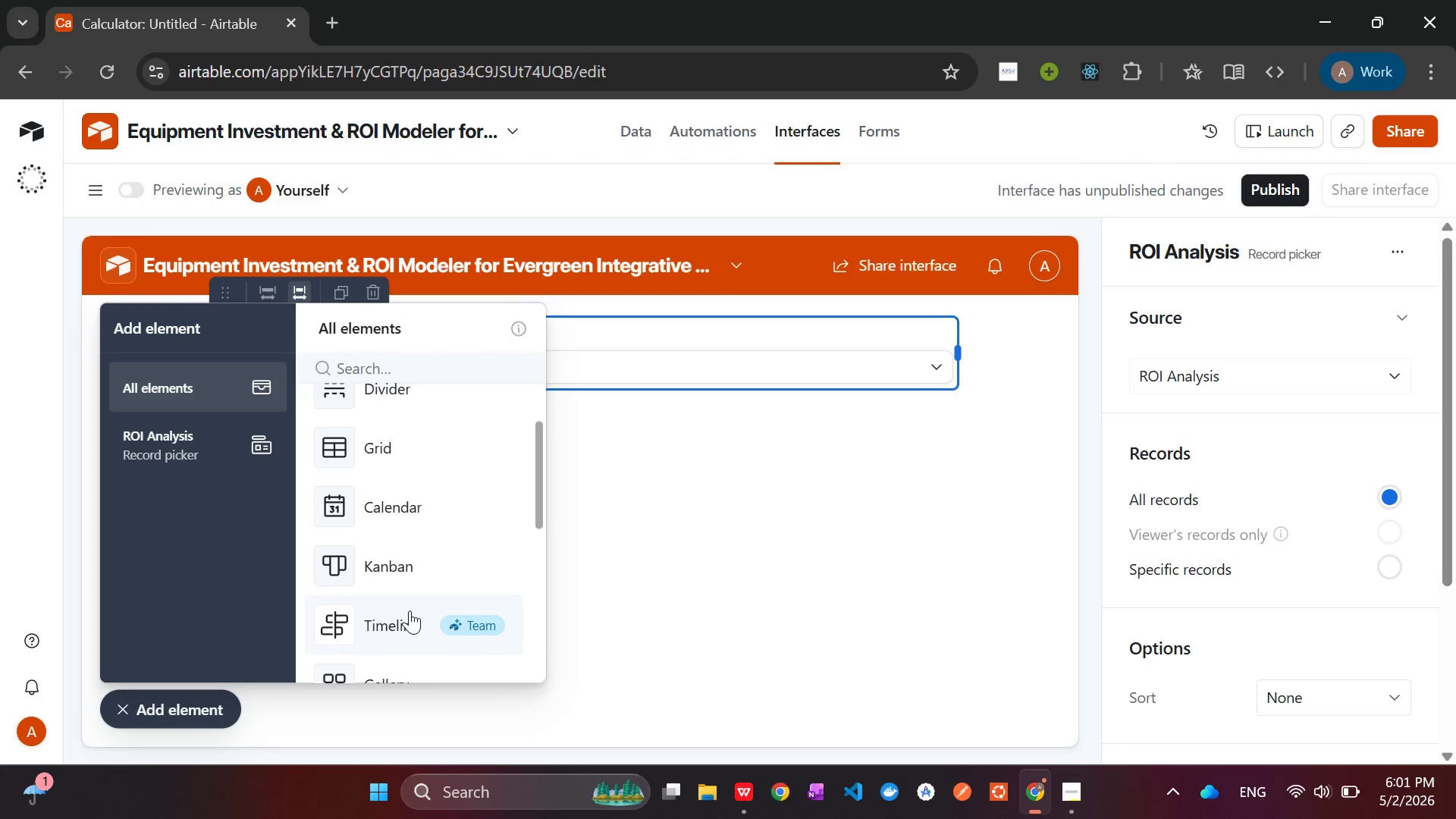 
left_click([144, 459])
 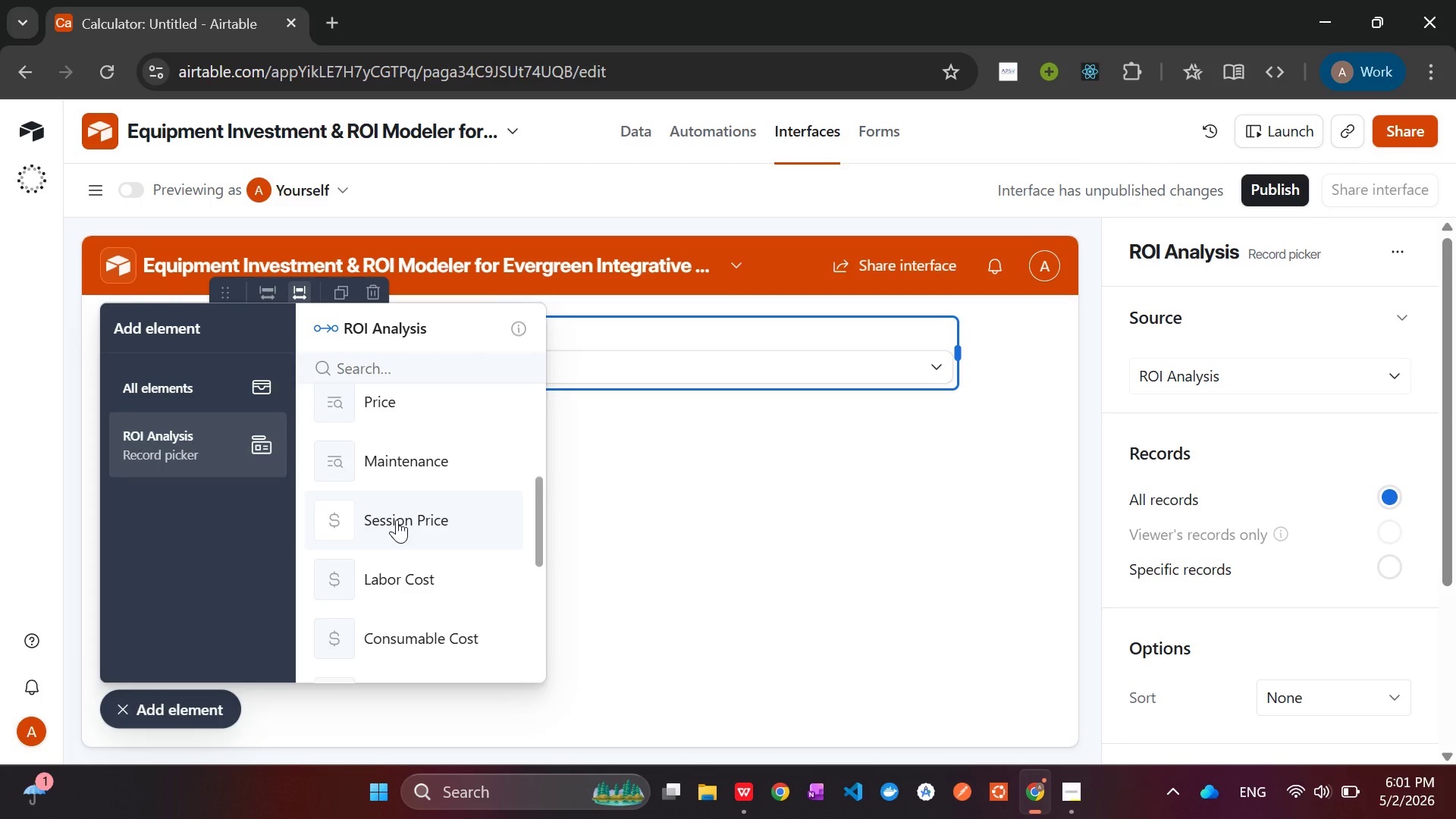 
wait(17.2)
 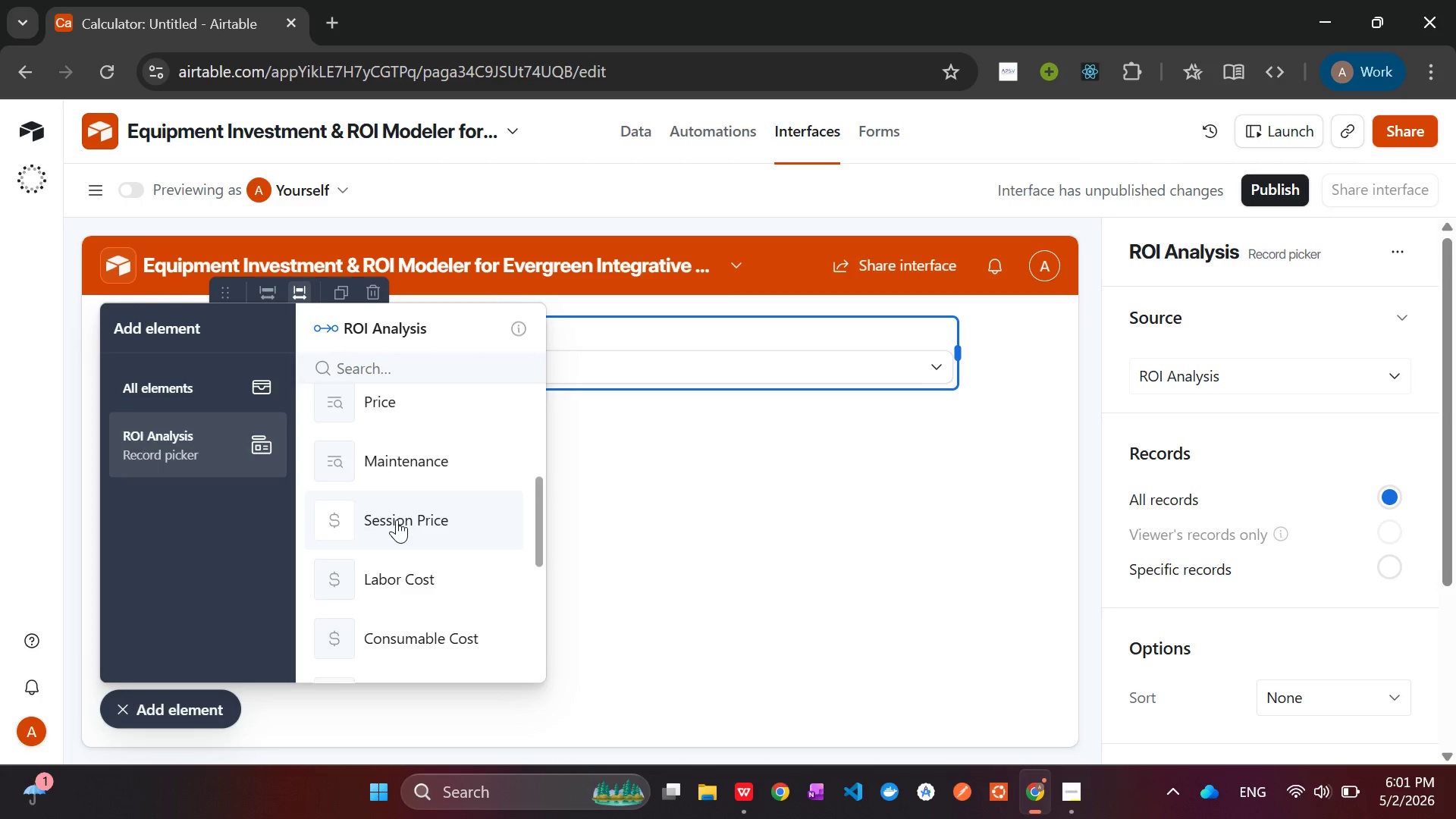 
left_click_drag(start_coordinate=[397, 519], to_coordinate=[320, 452])
 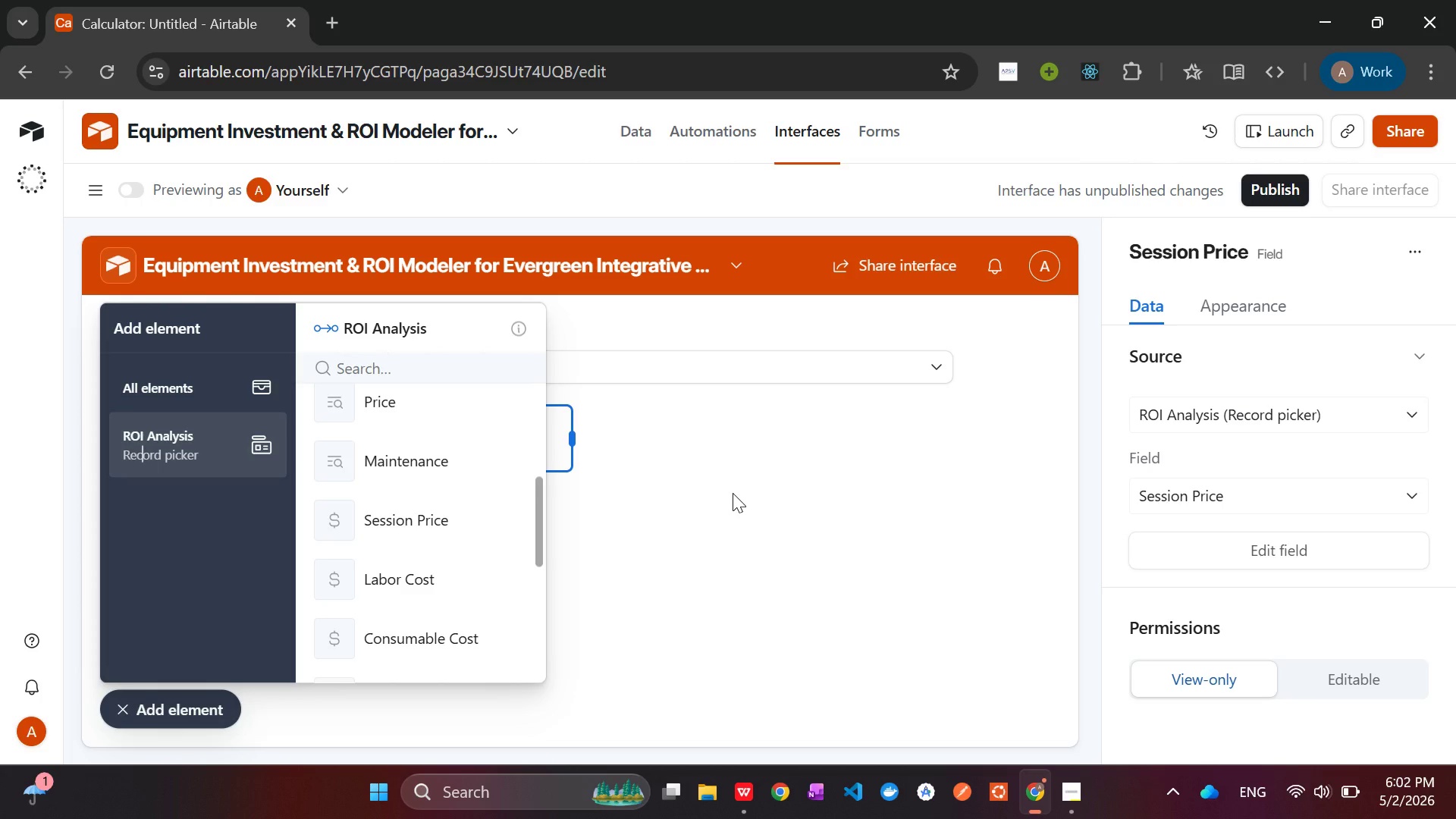 
wait(28.7)
 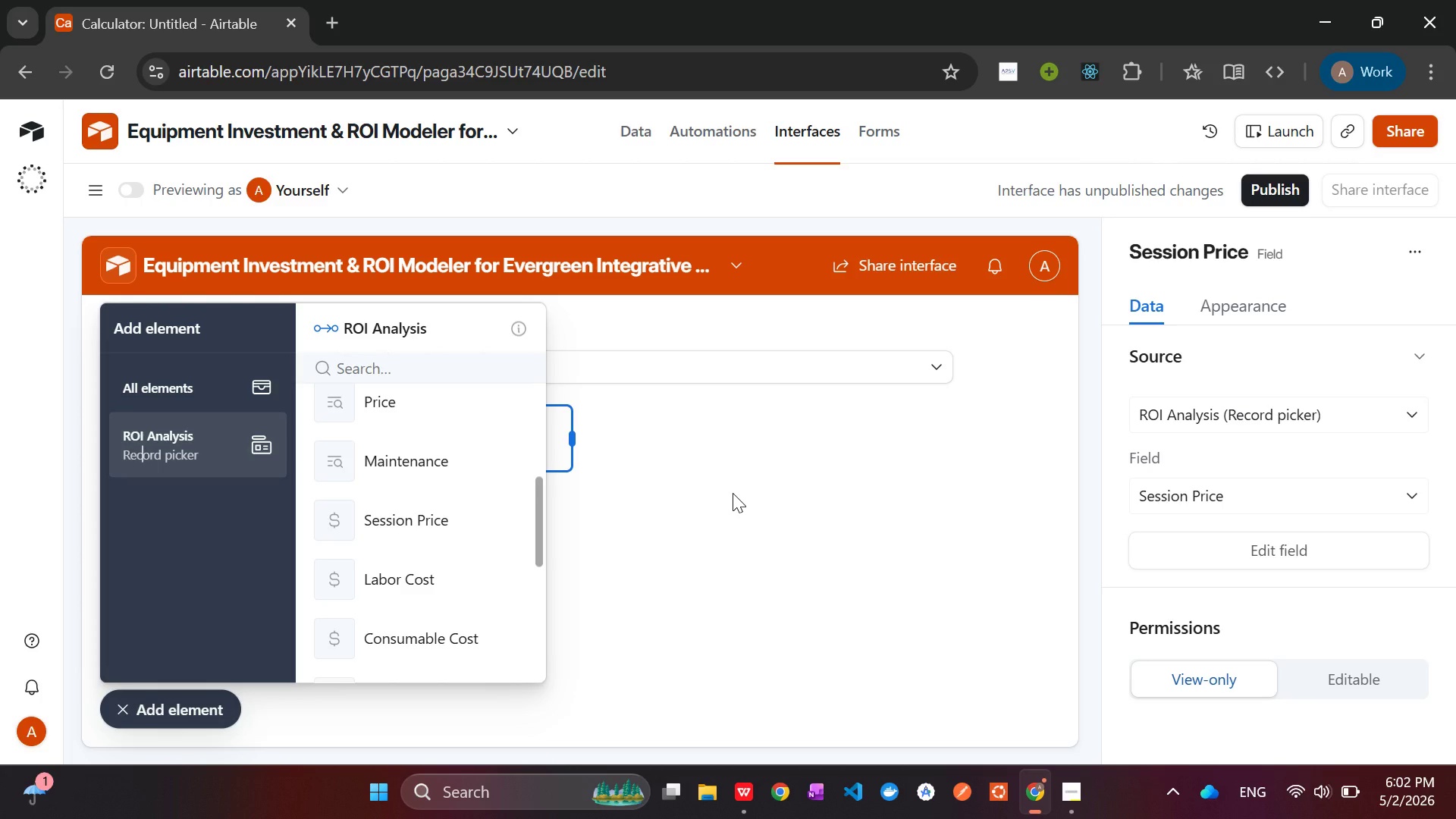 
left_click([182, 708])
 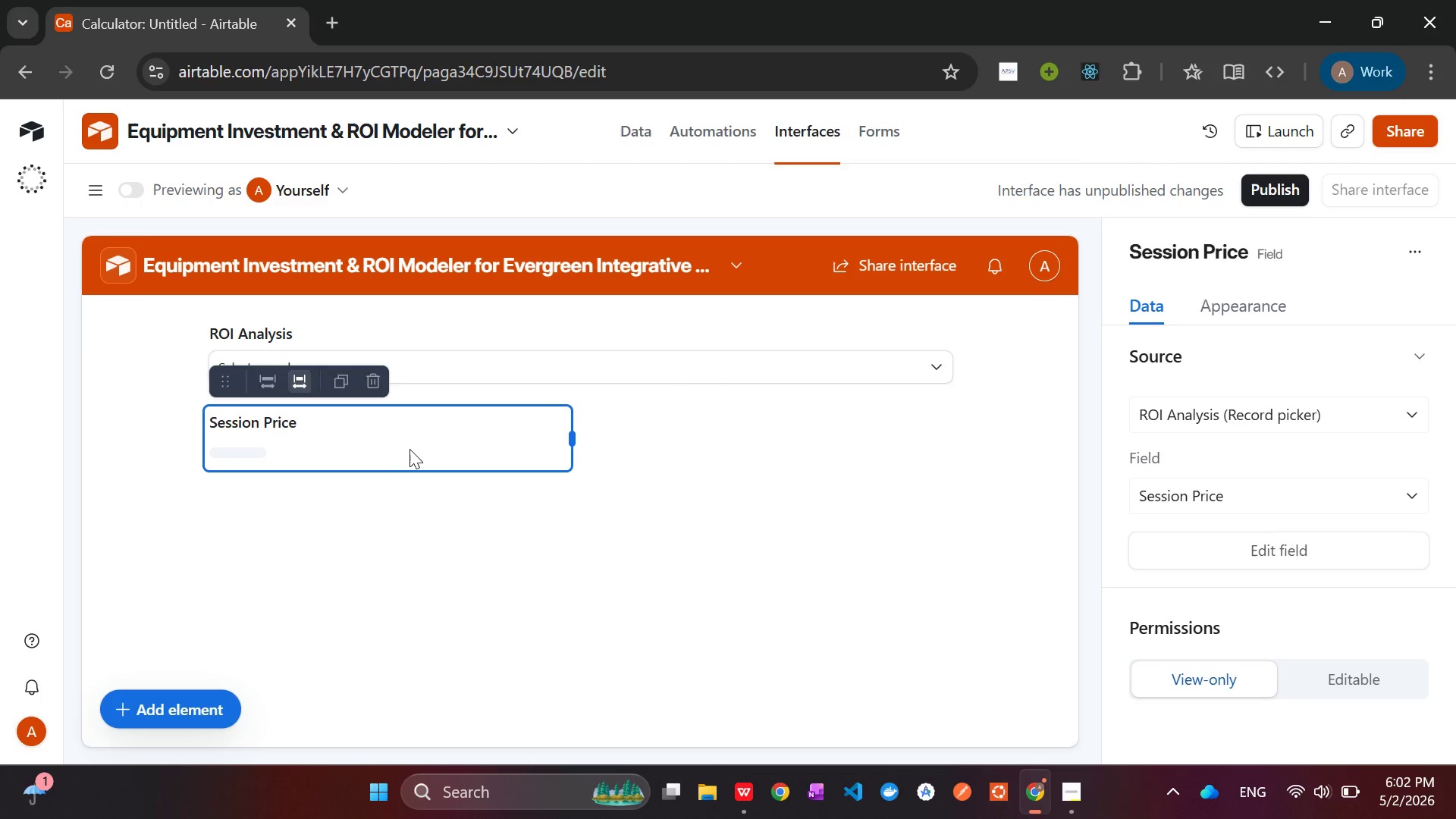 
left_click([399, 449])
 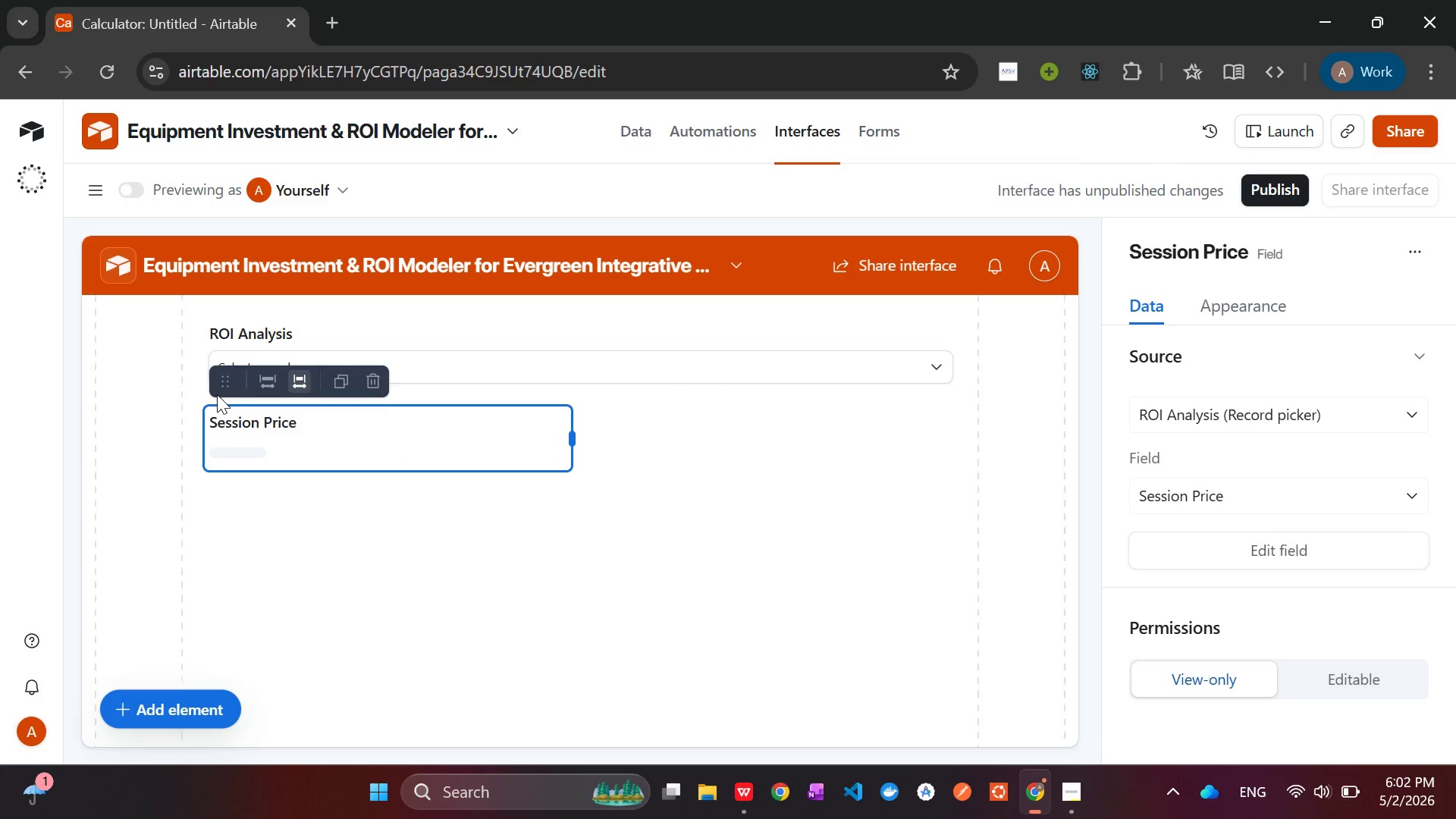 
left_click([198, 516])
 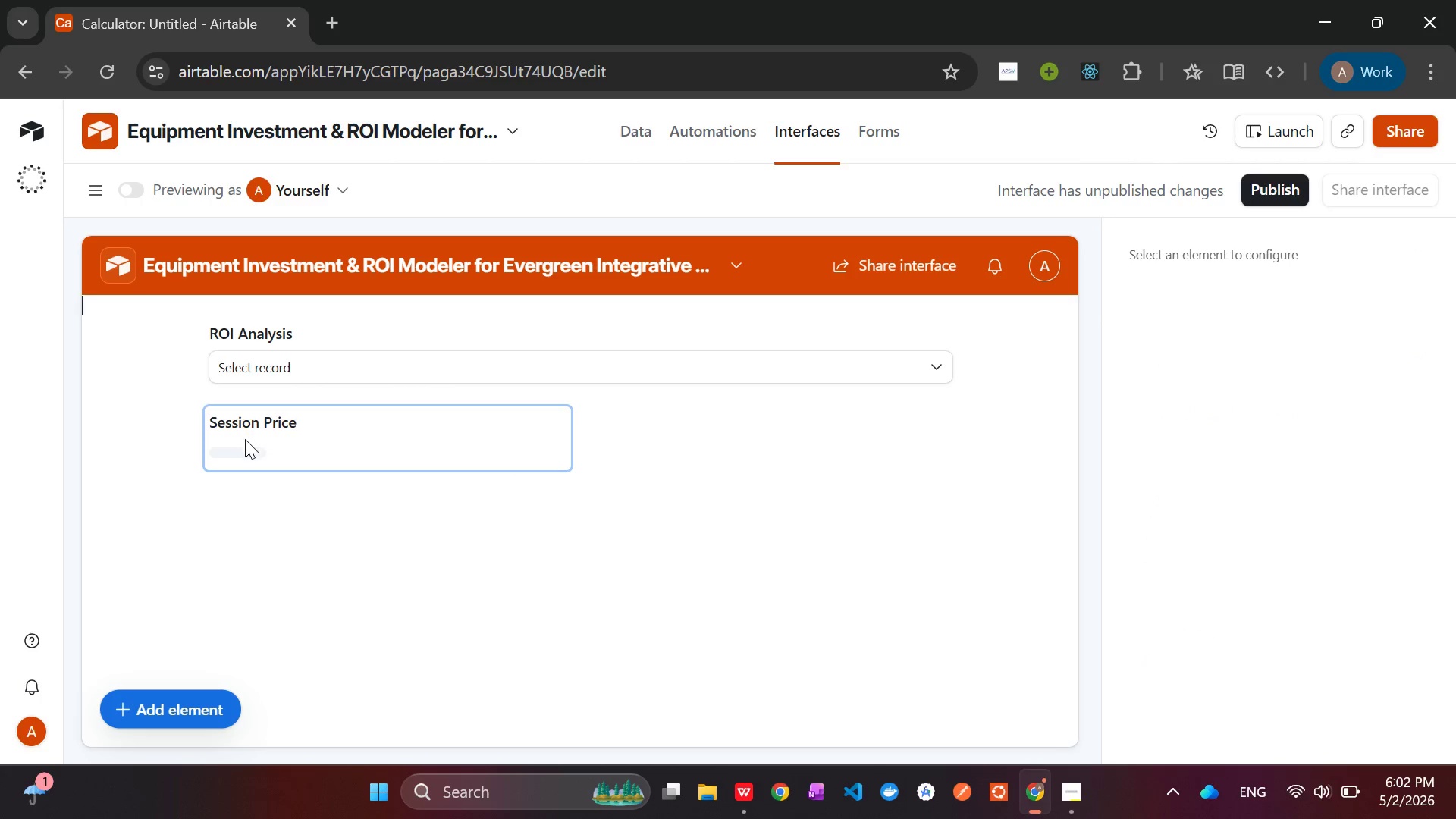 
left_click([243, 447])
 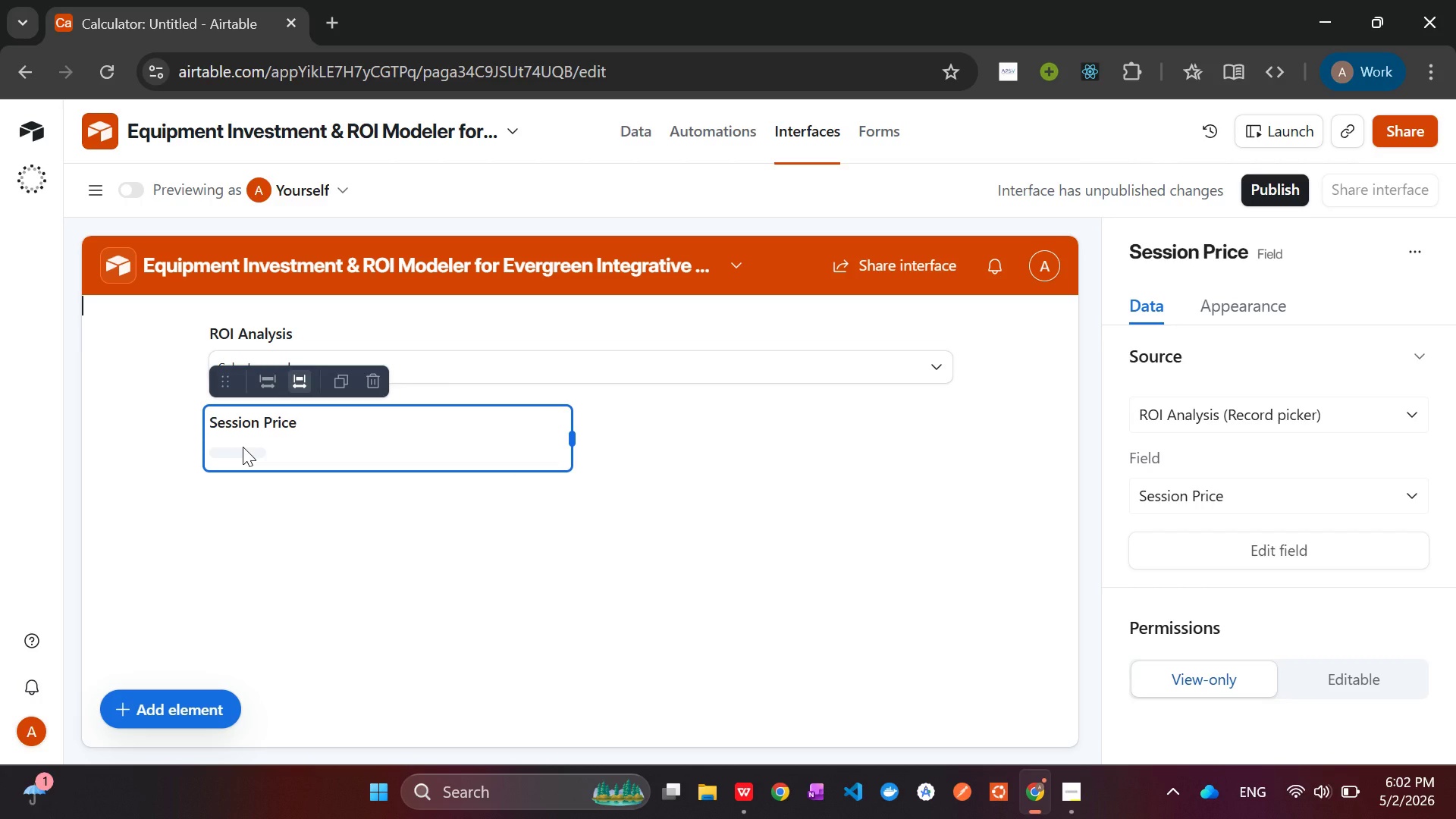 
double_click([243, 447])
 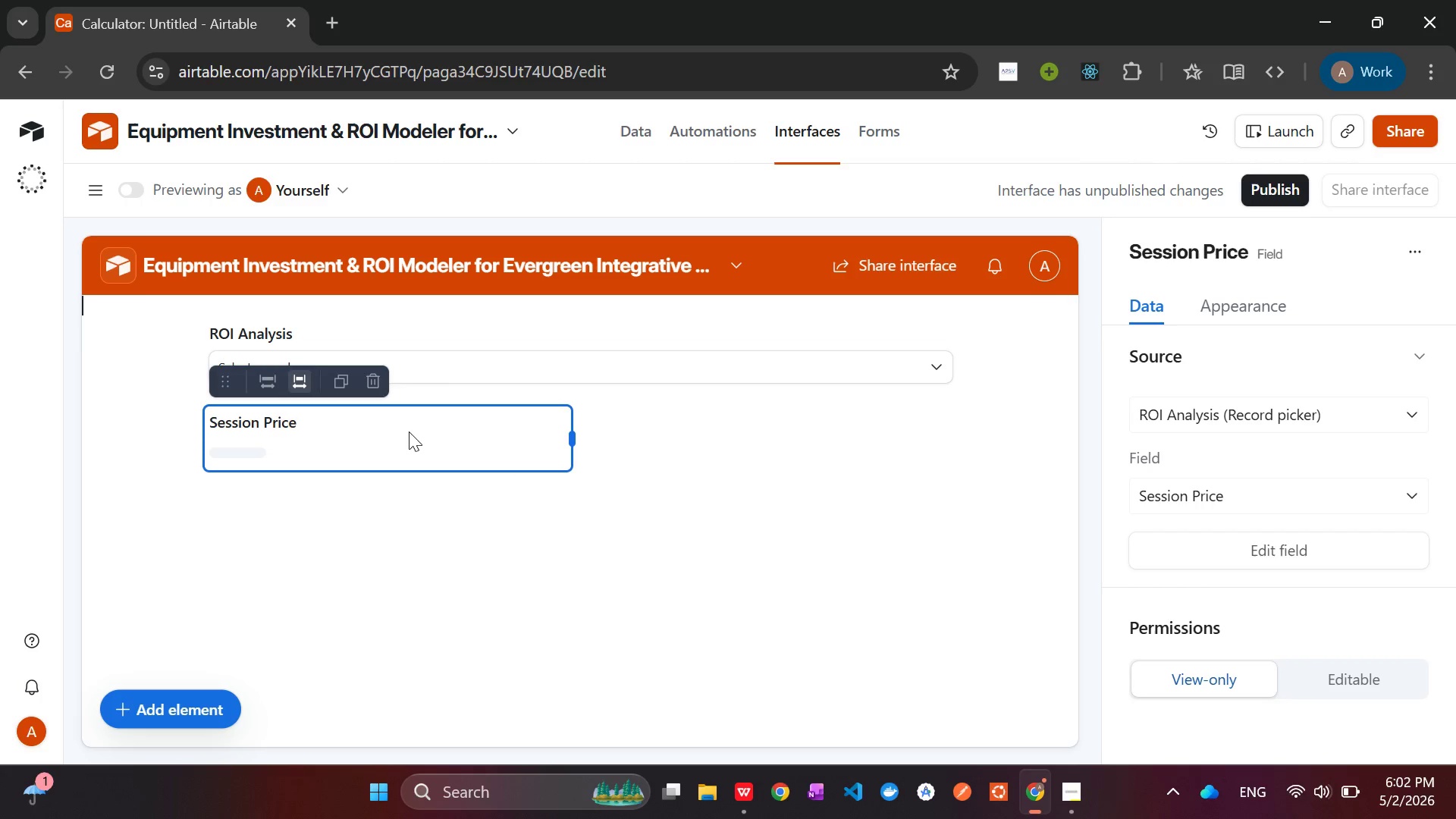 
left_click([413, 436])
 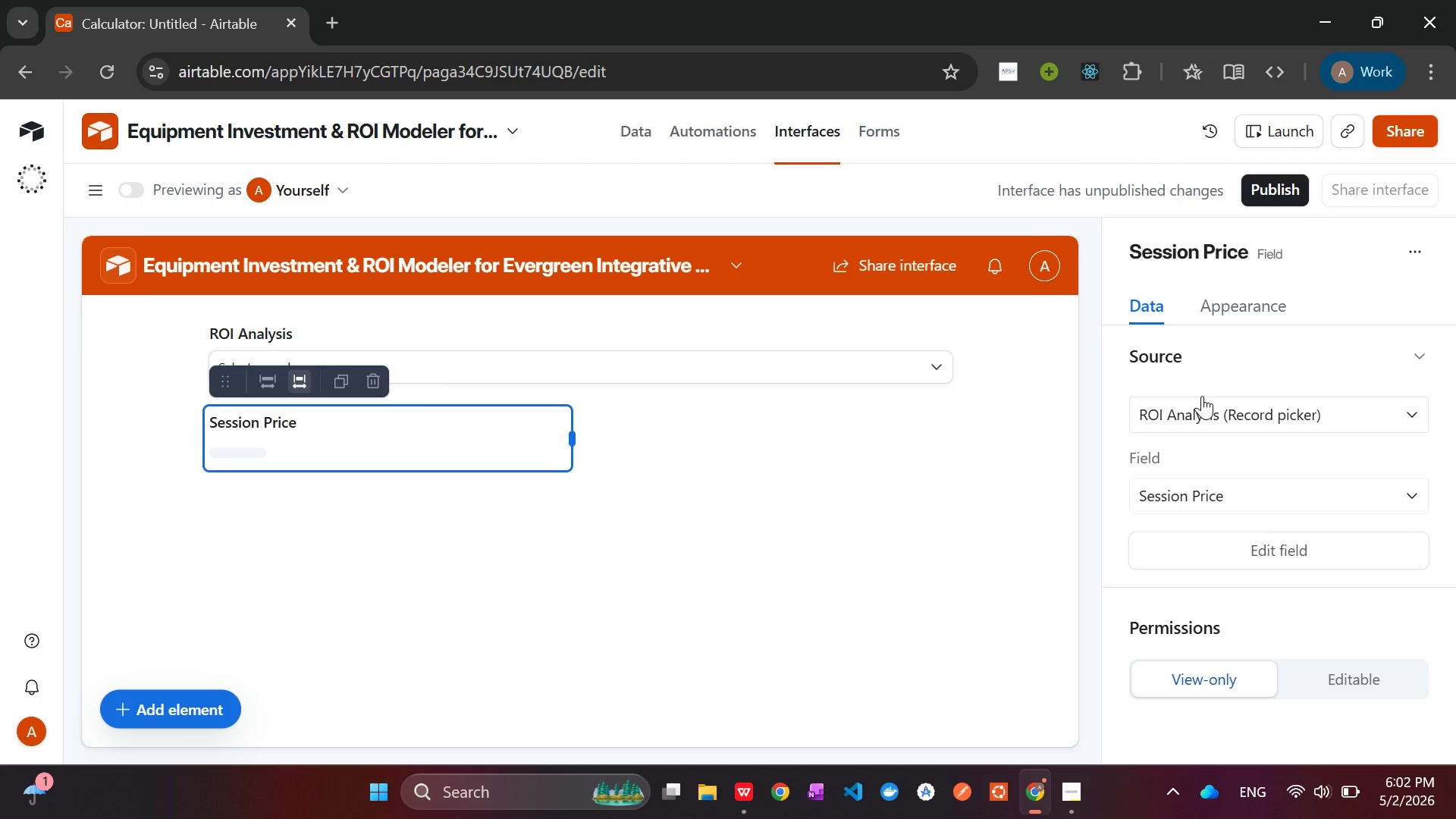 
wait(12.33)
 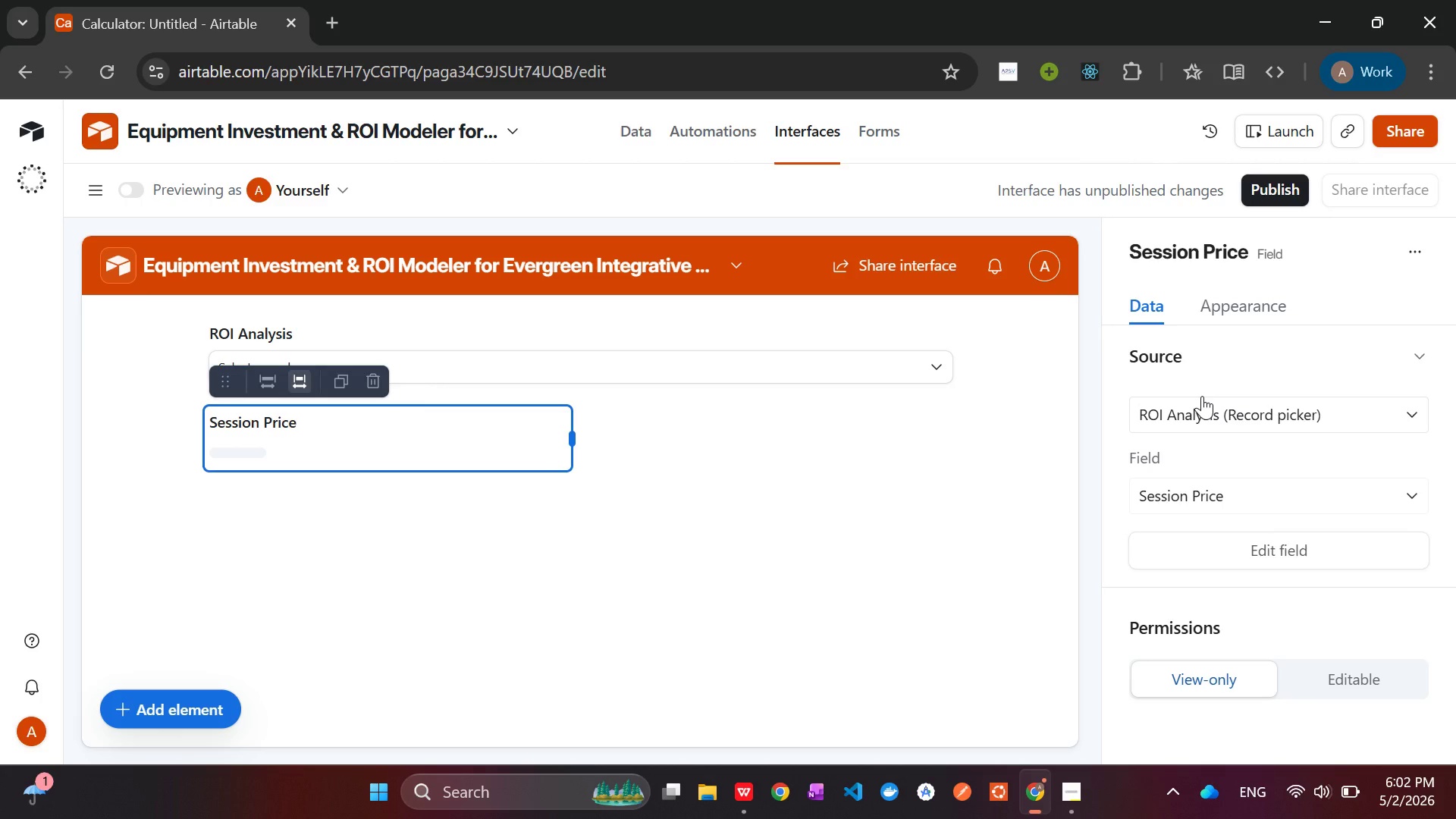 
left_click([1272, 560])
 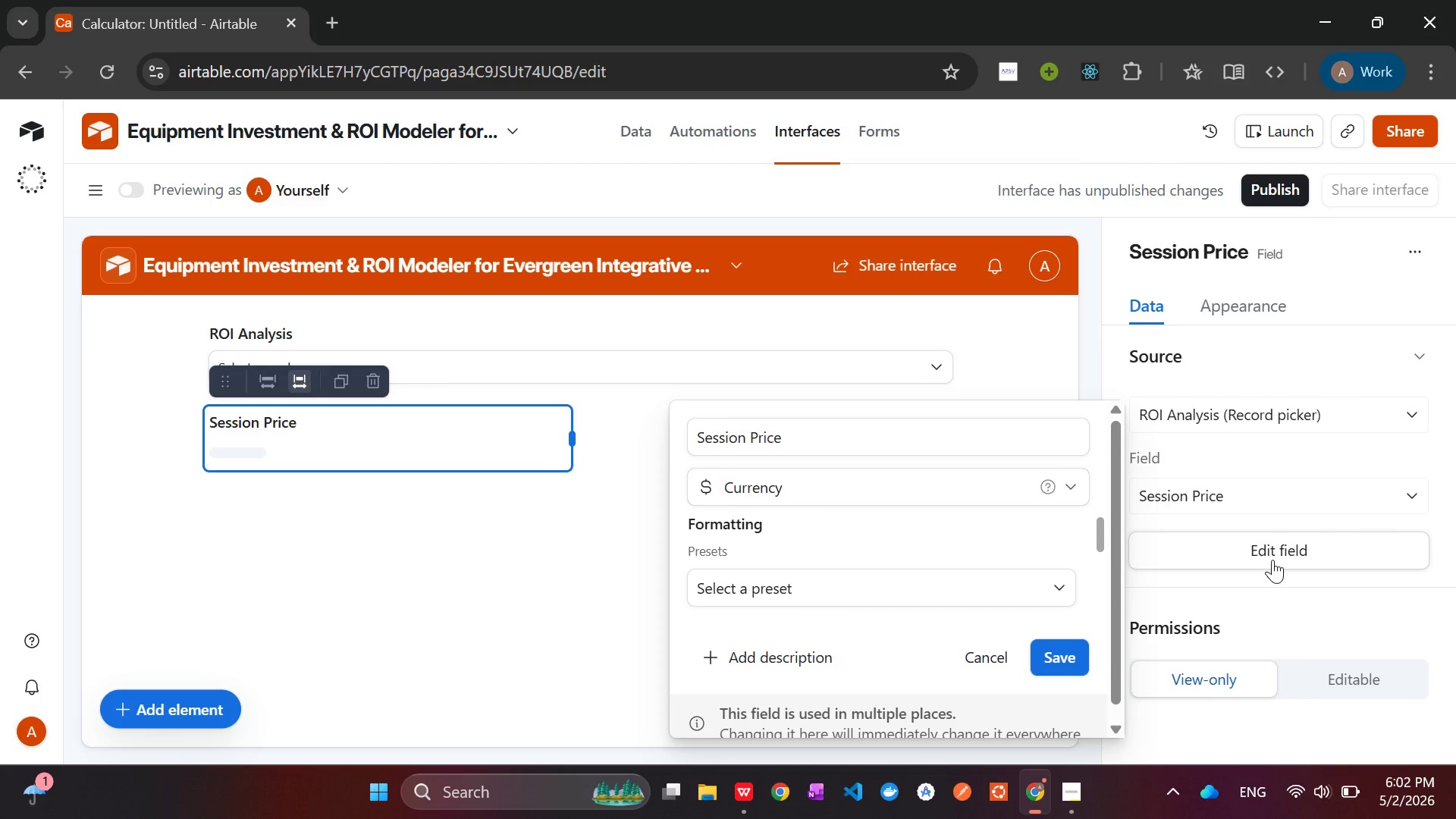 
mouse_move([851, 559])
 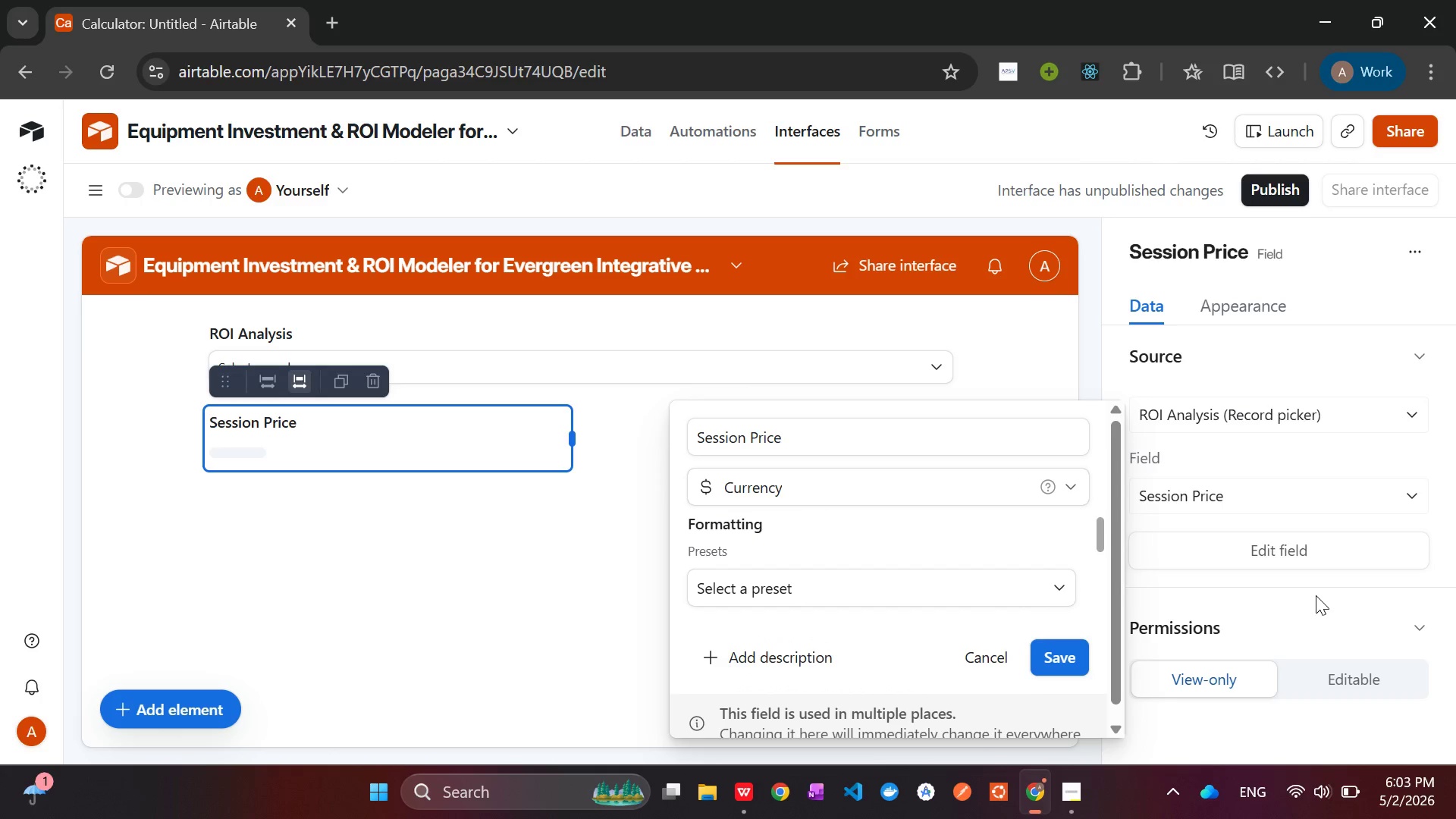 
left_click([1316, 596])
 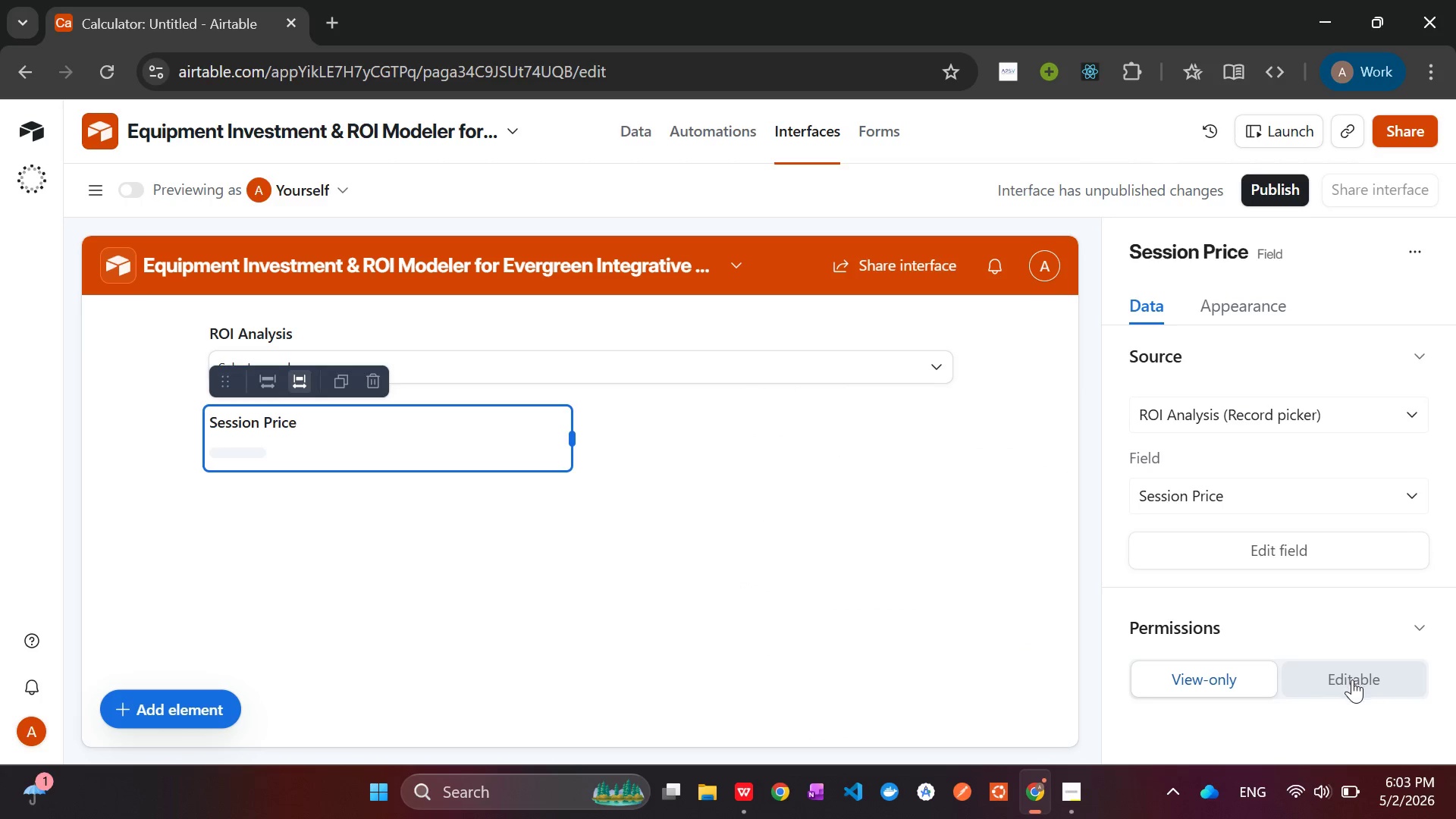 
left_click([1352, 679])
 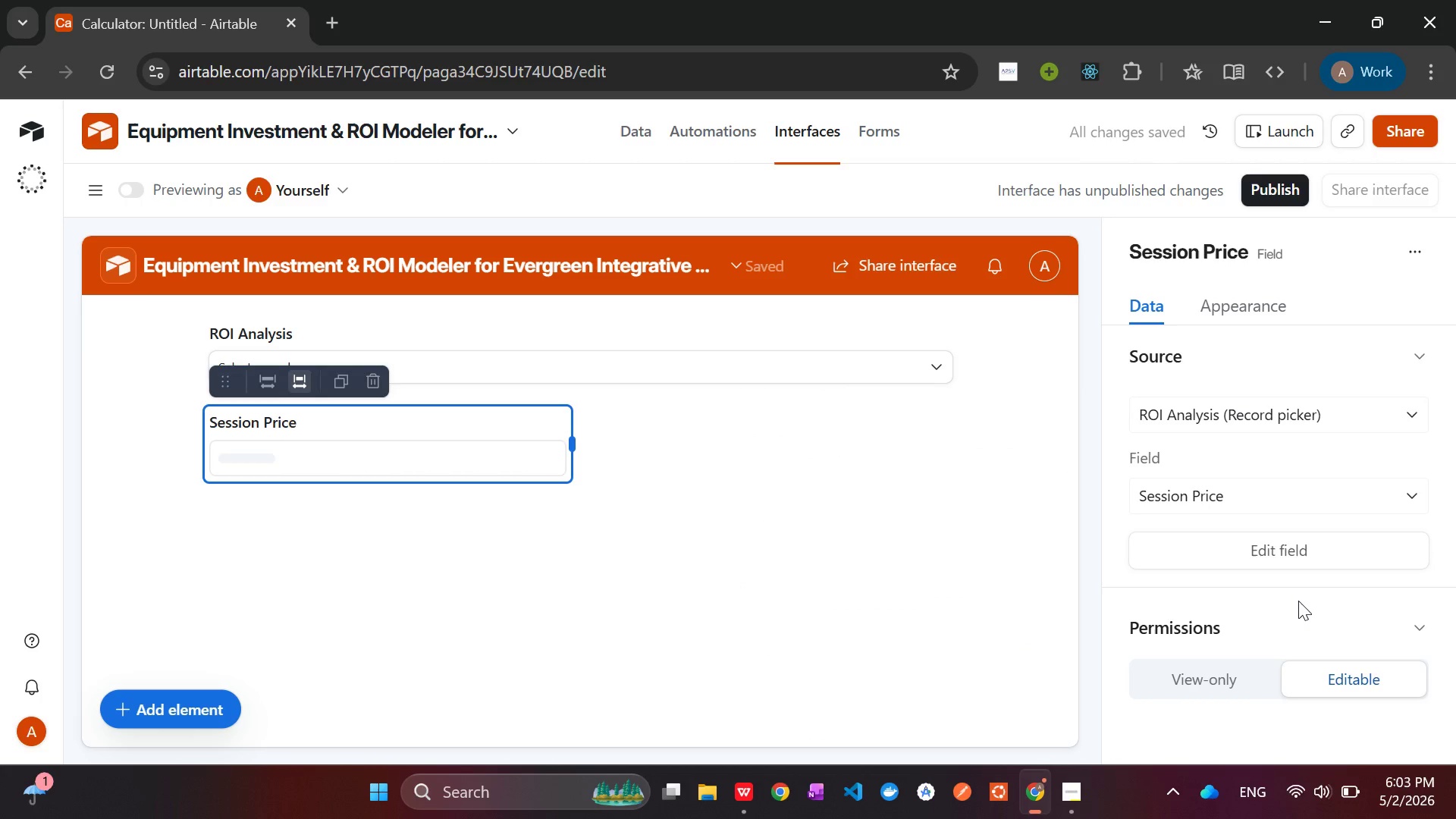 
wait(6.17)
 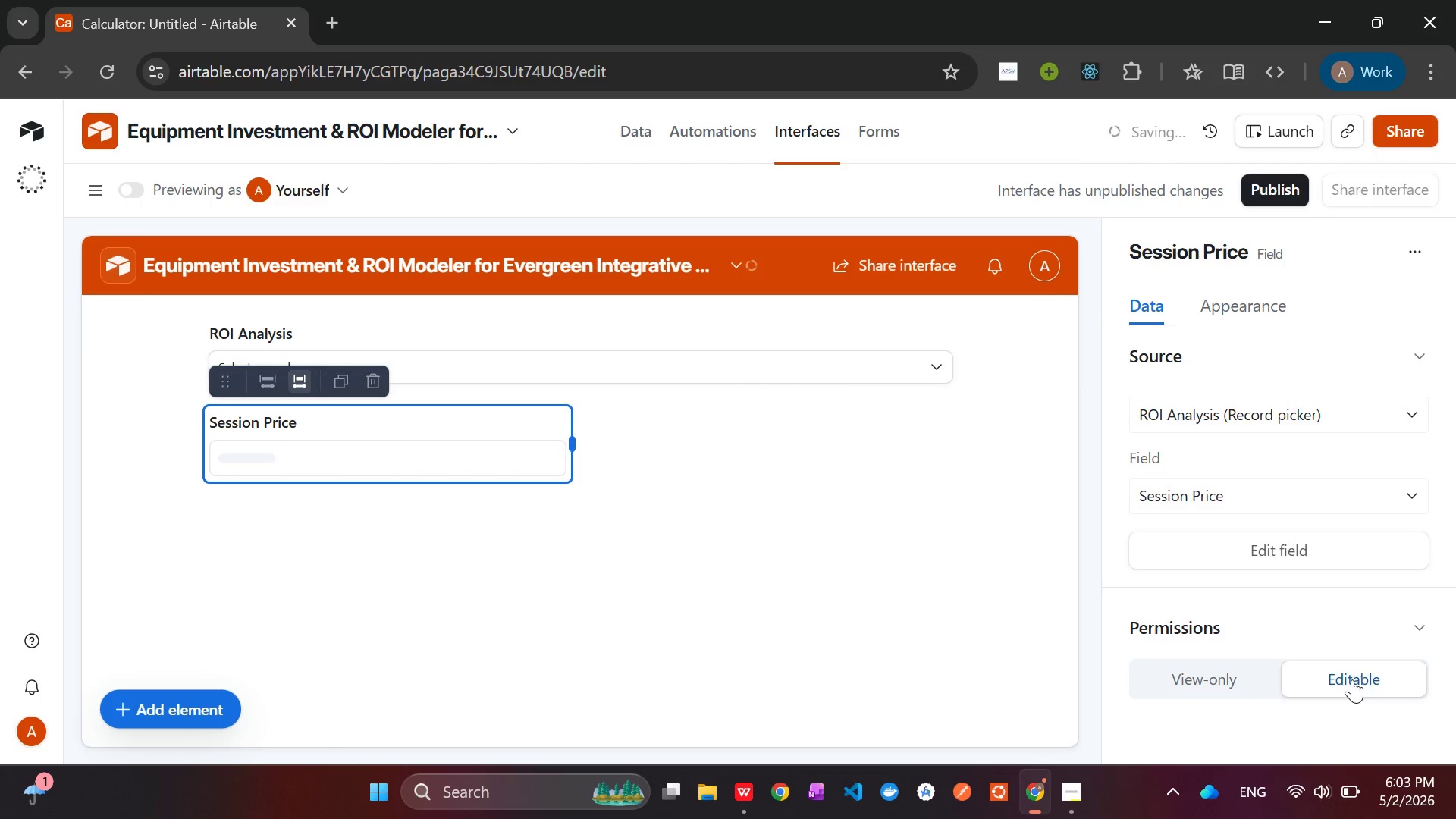 
left_click([369, 461])
 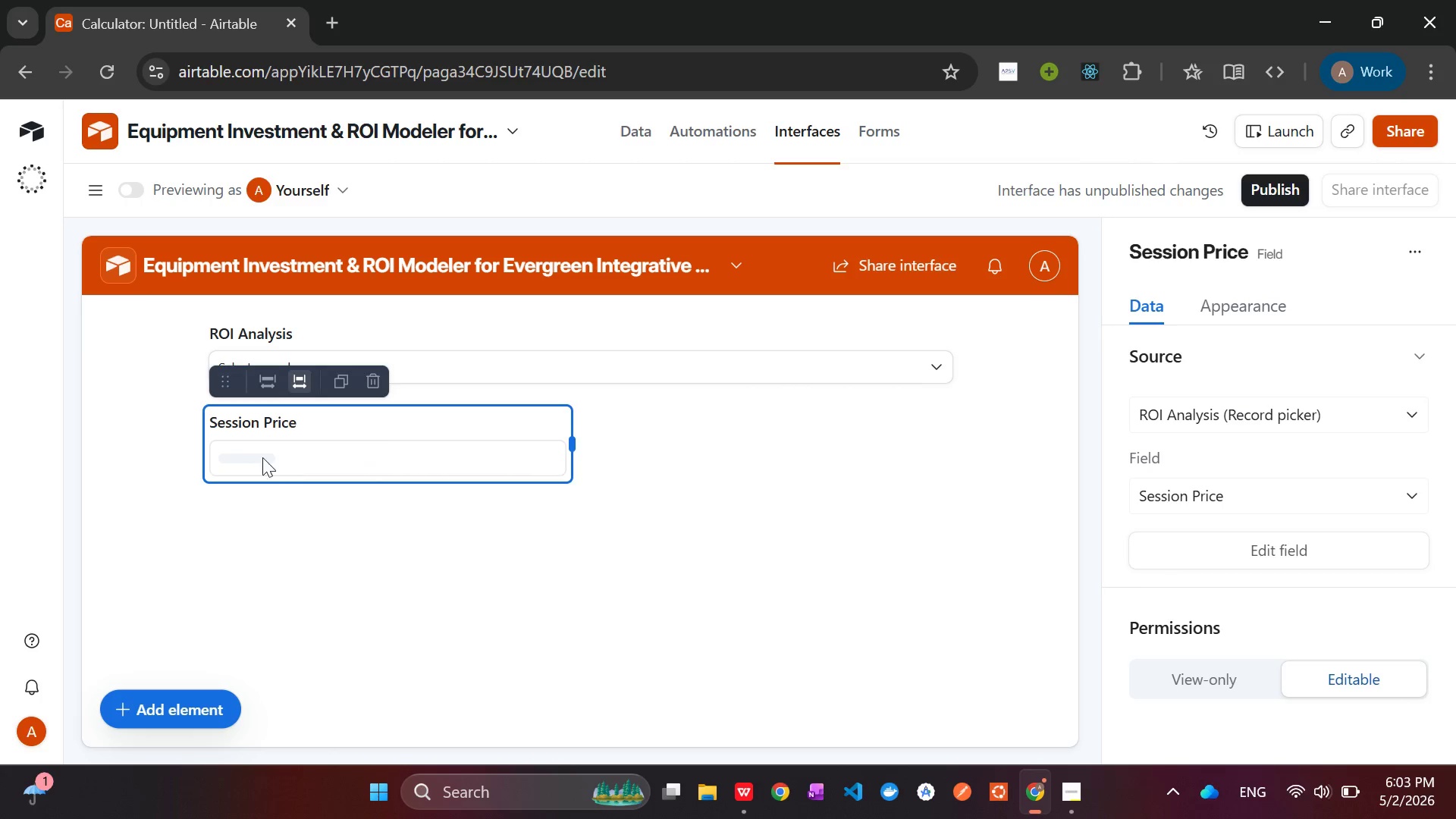 
left_click([252, 453])
 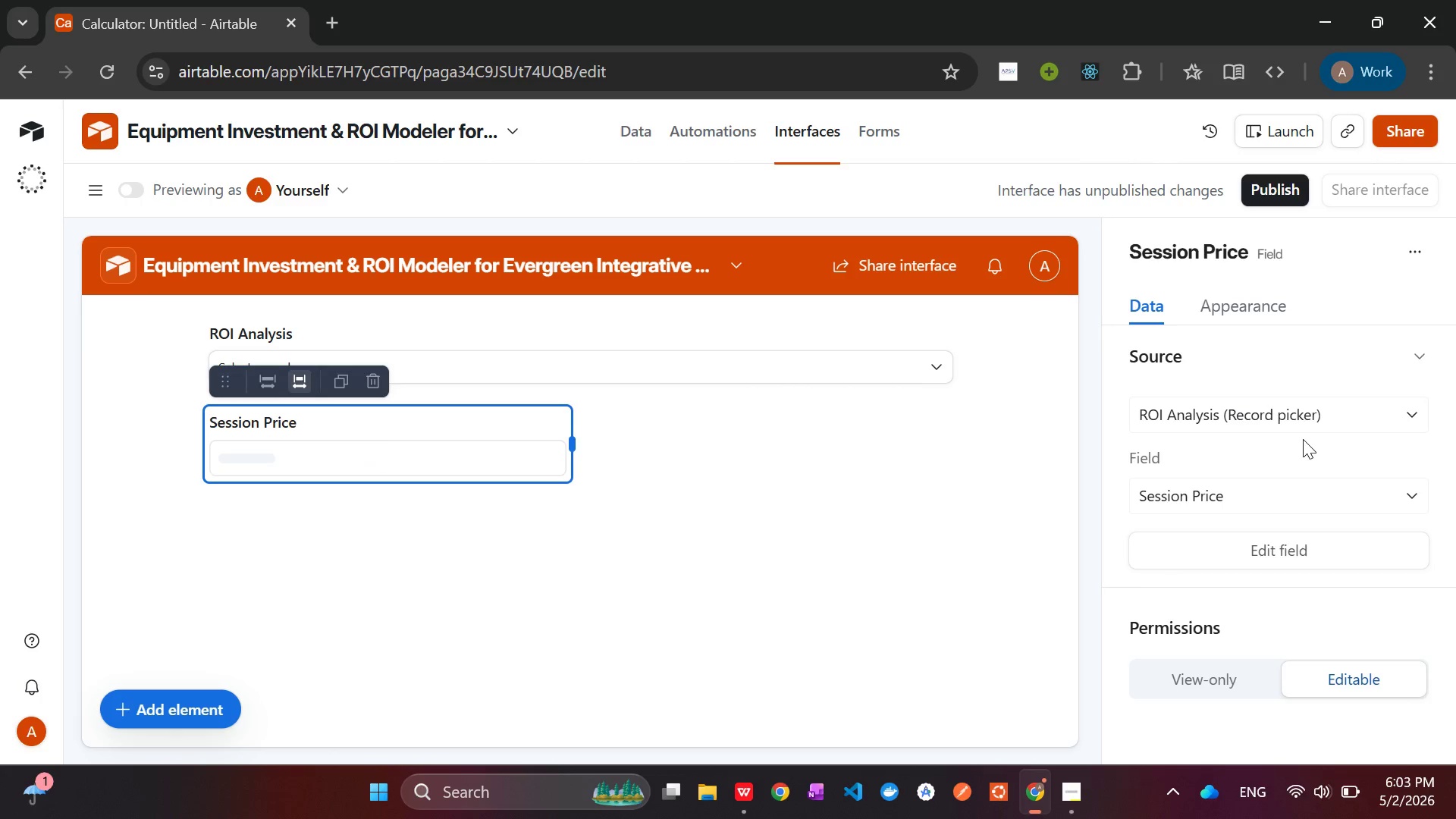 
wait(5.62)
 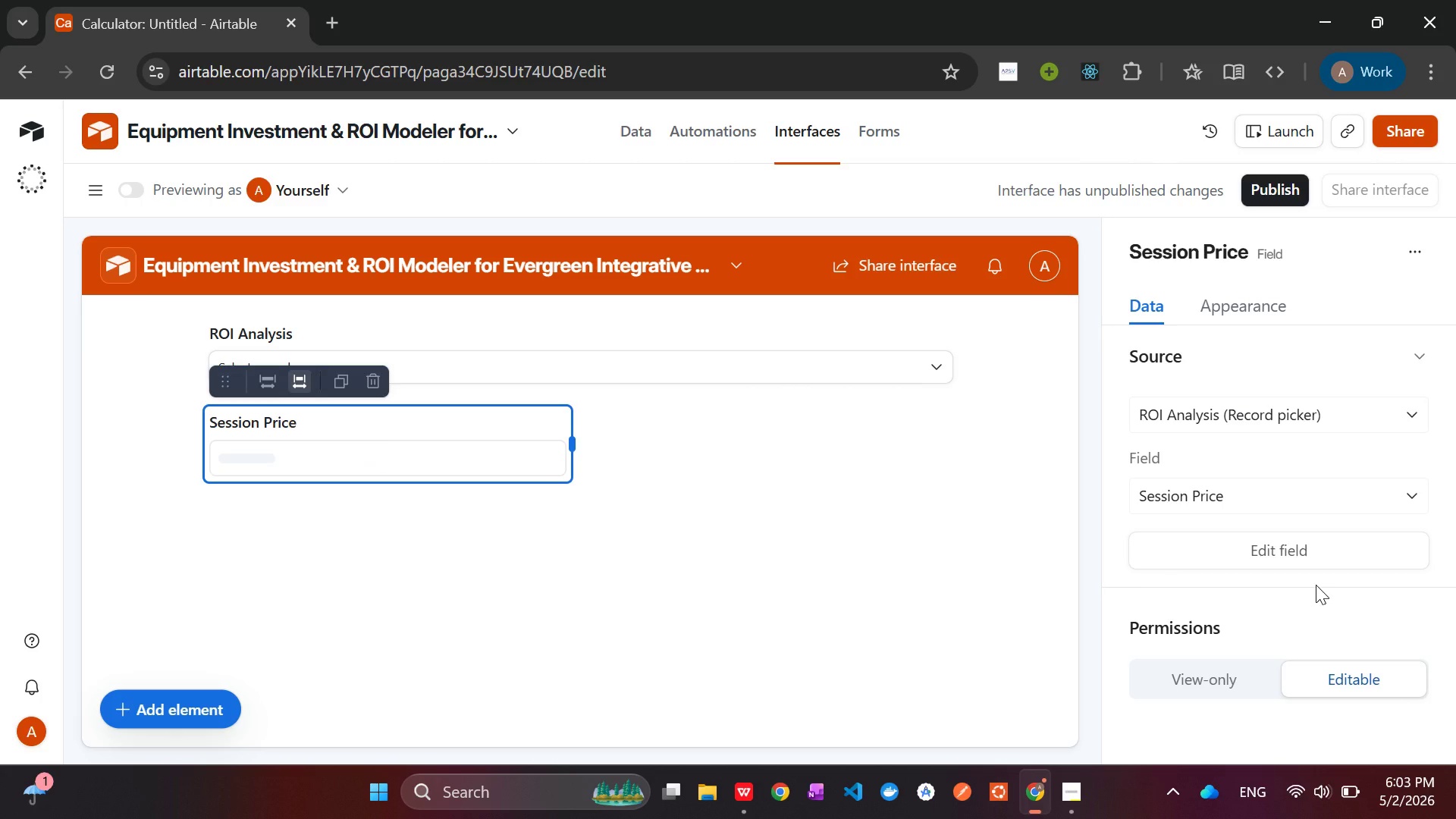 
left_click([820, 601])
 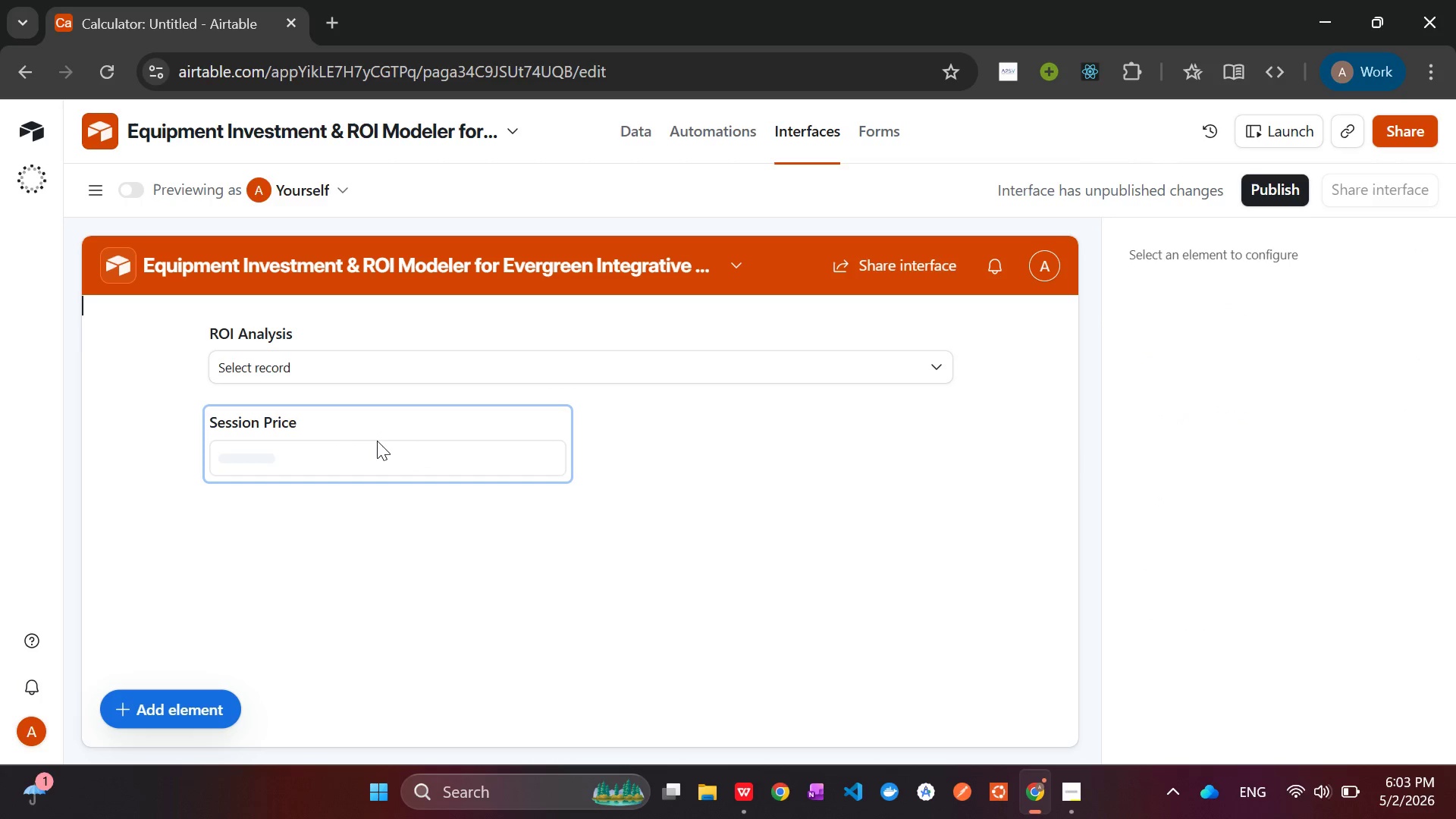 
left_click([377, 444])
 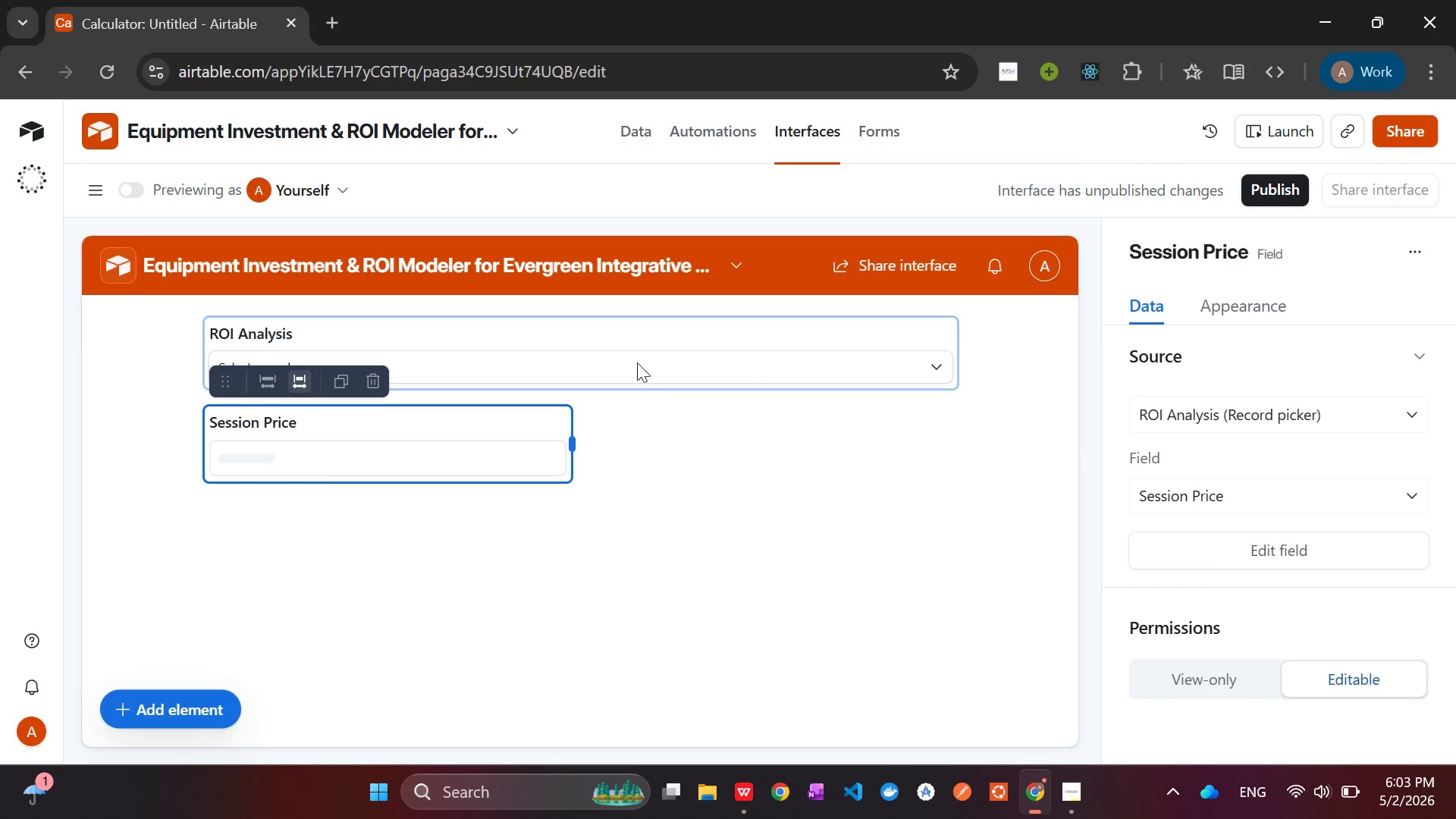 
left_click([654, 366])
 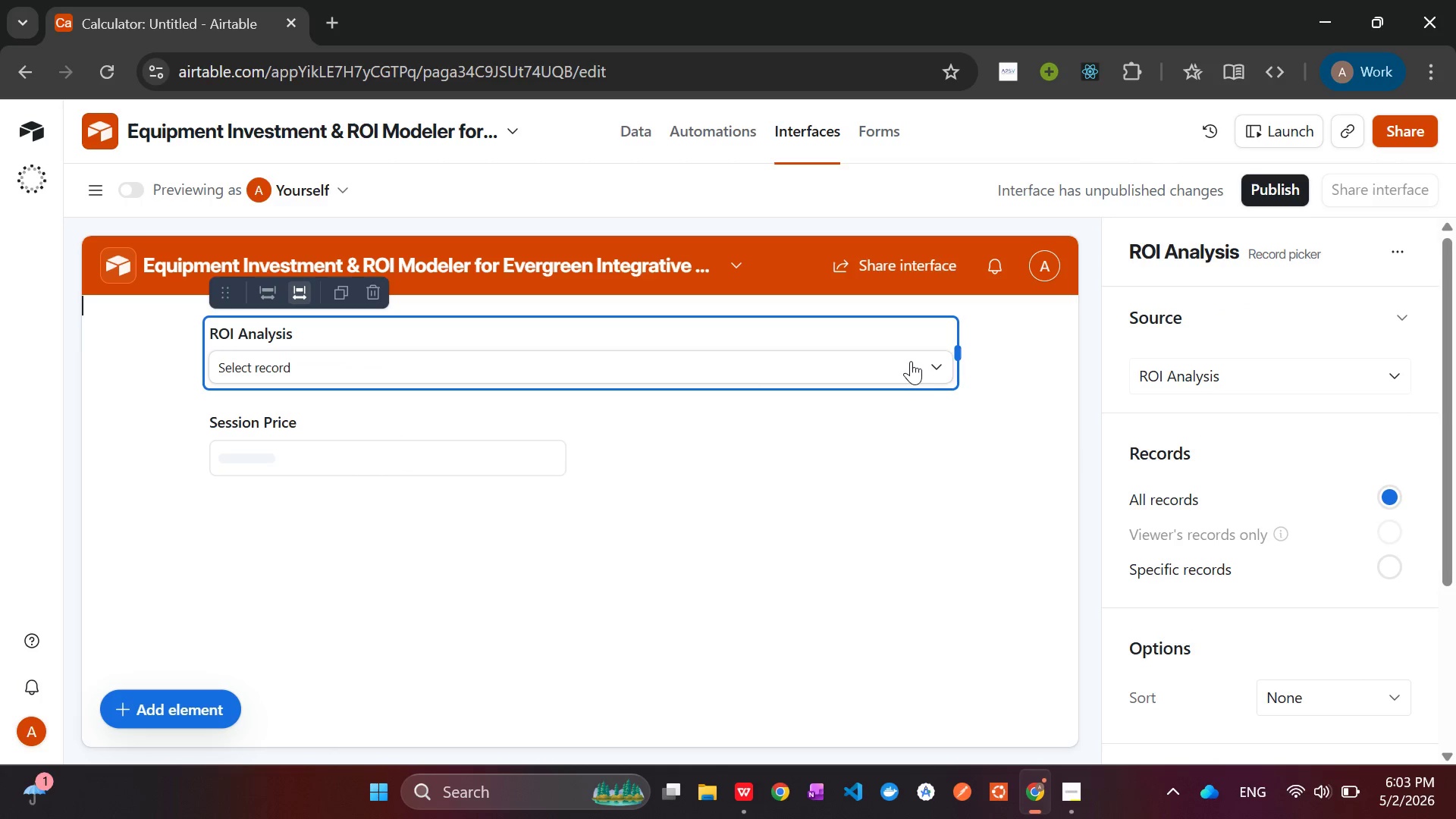 
left_click([936, 370])
 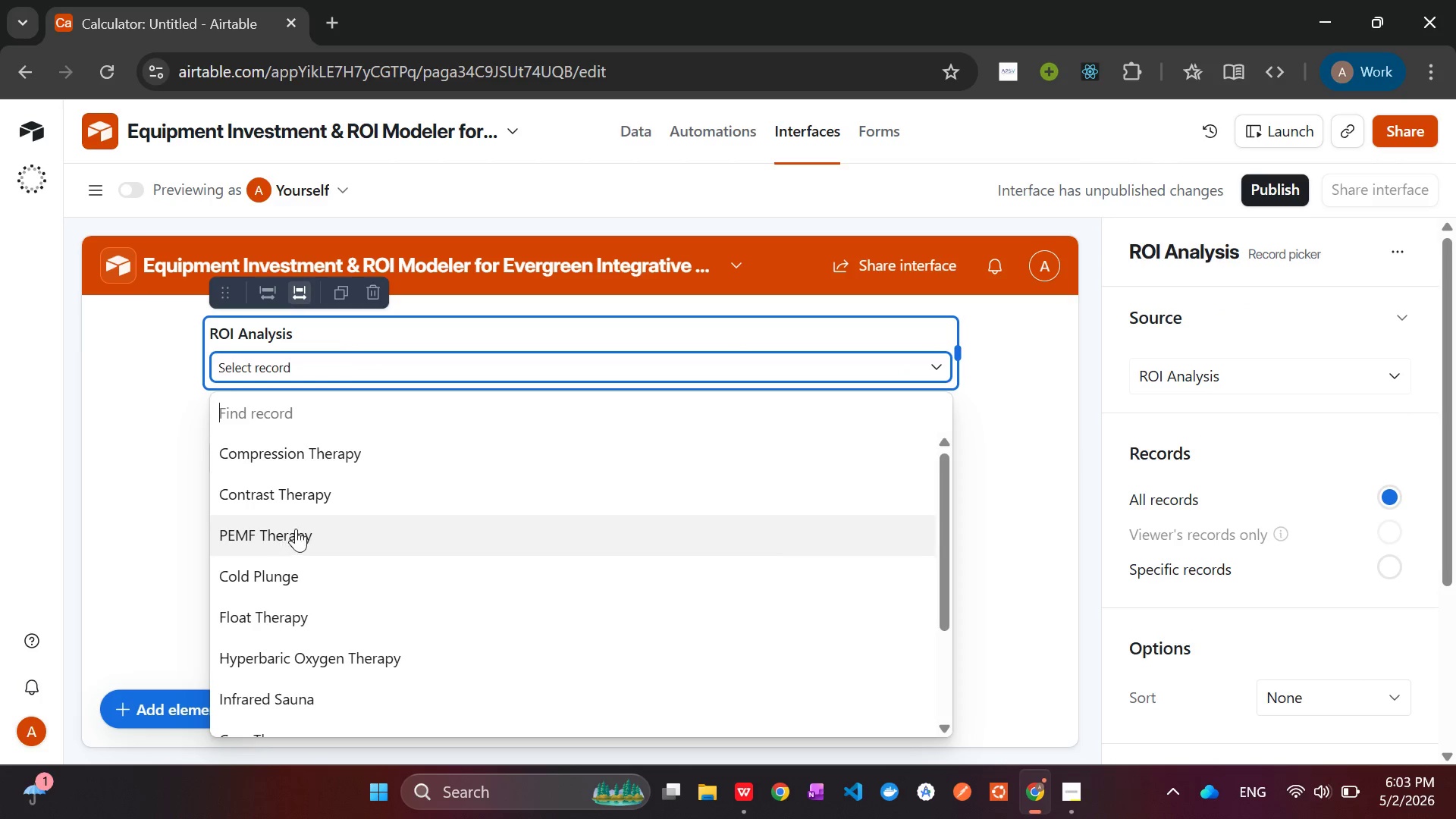 
left_click([339, 504])
 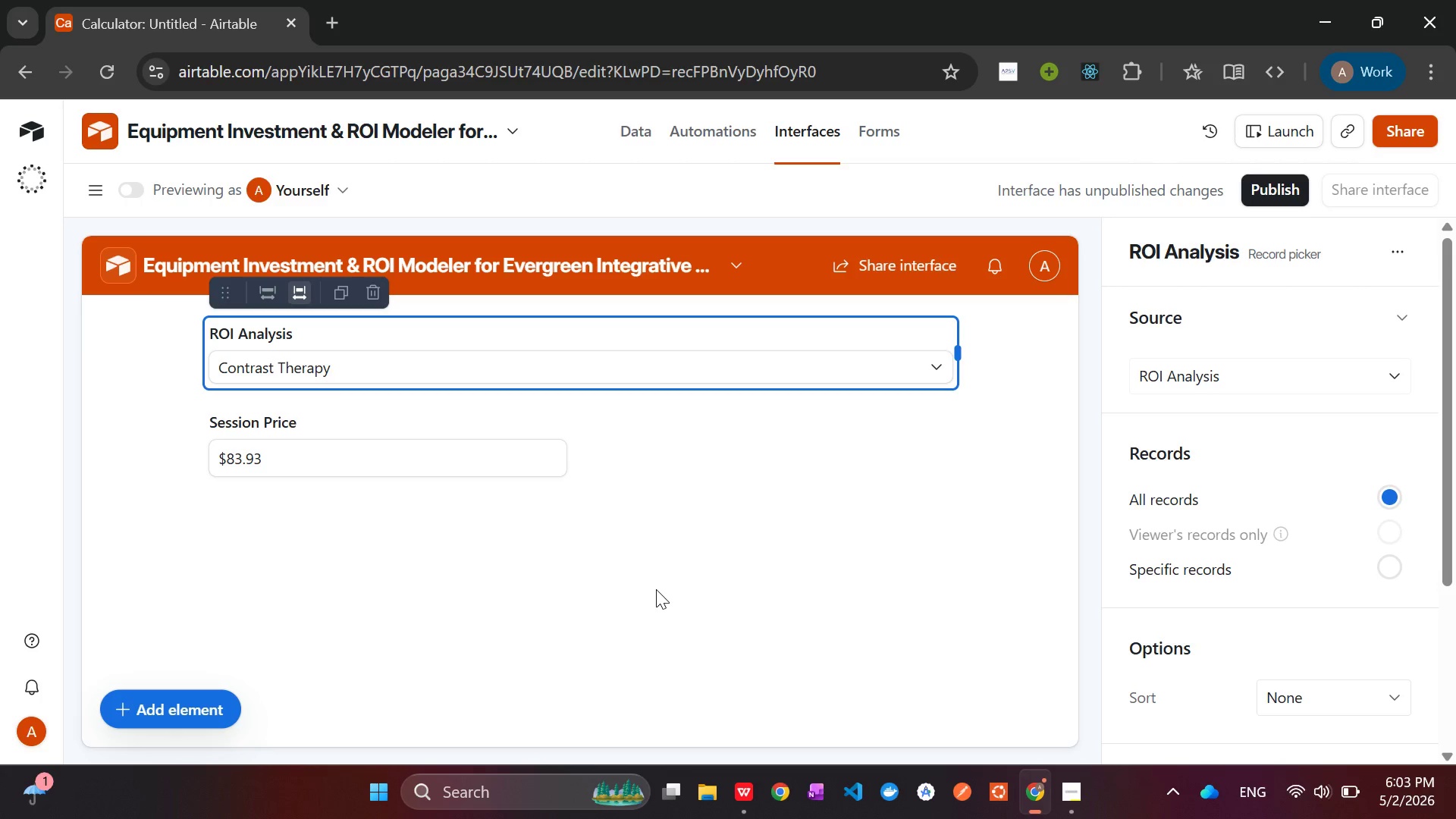 
wait(7.88)
 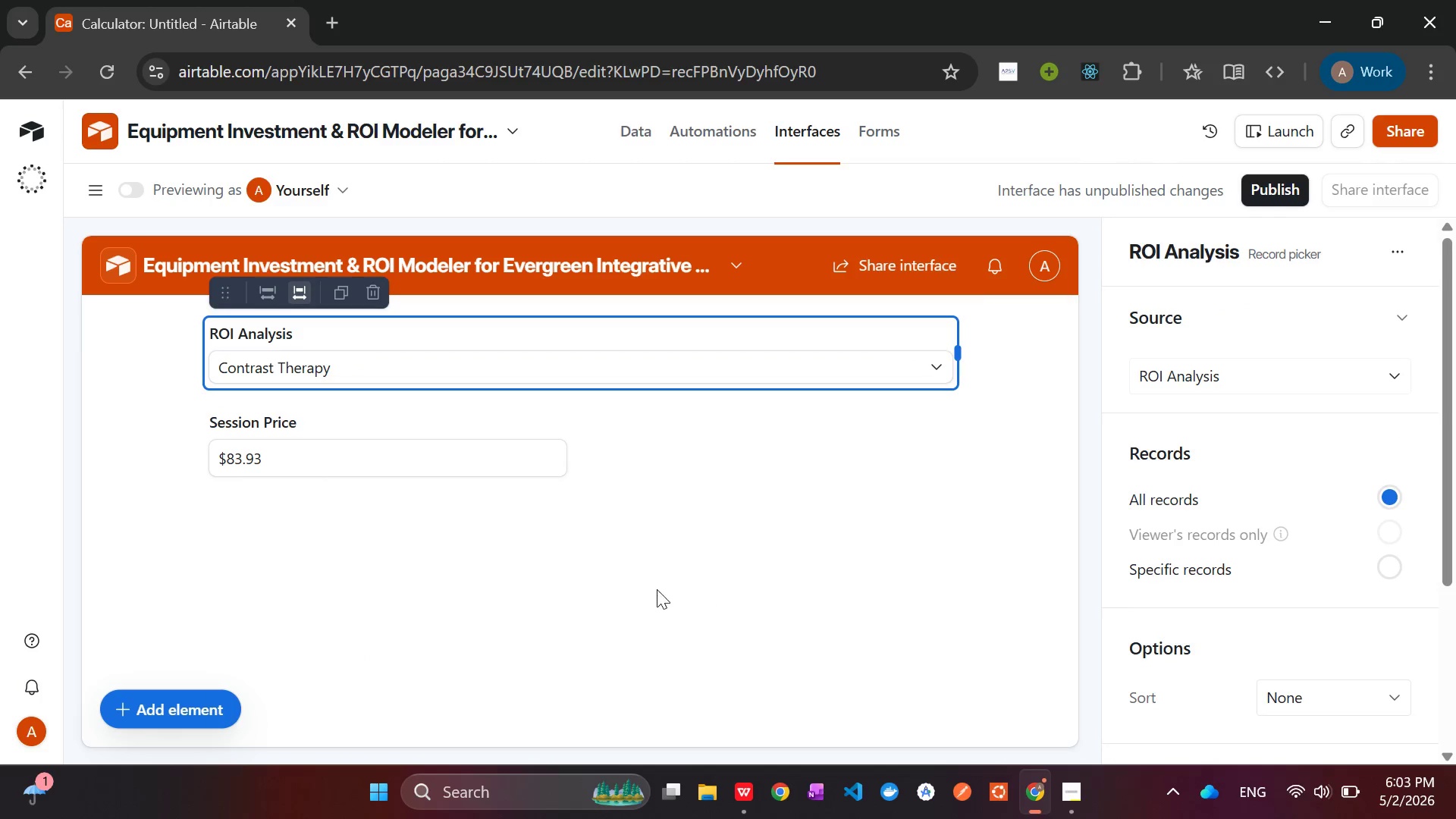 
left_click([466, 529])
 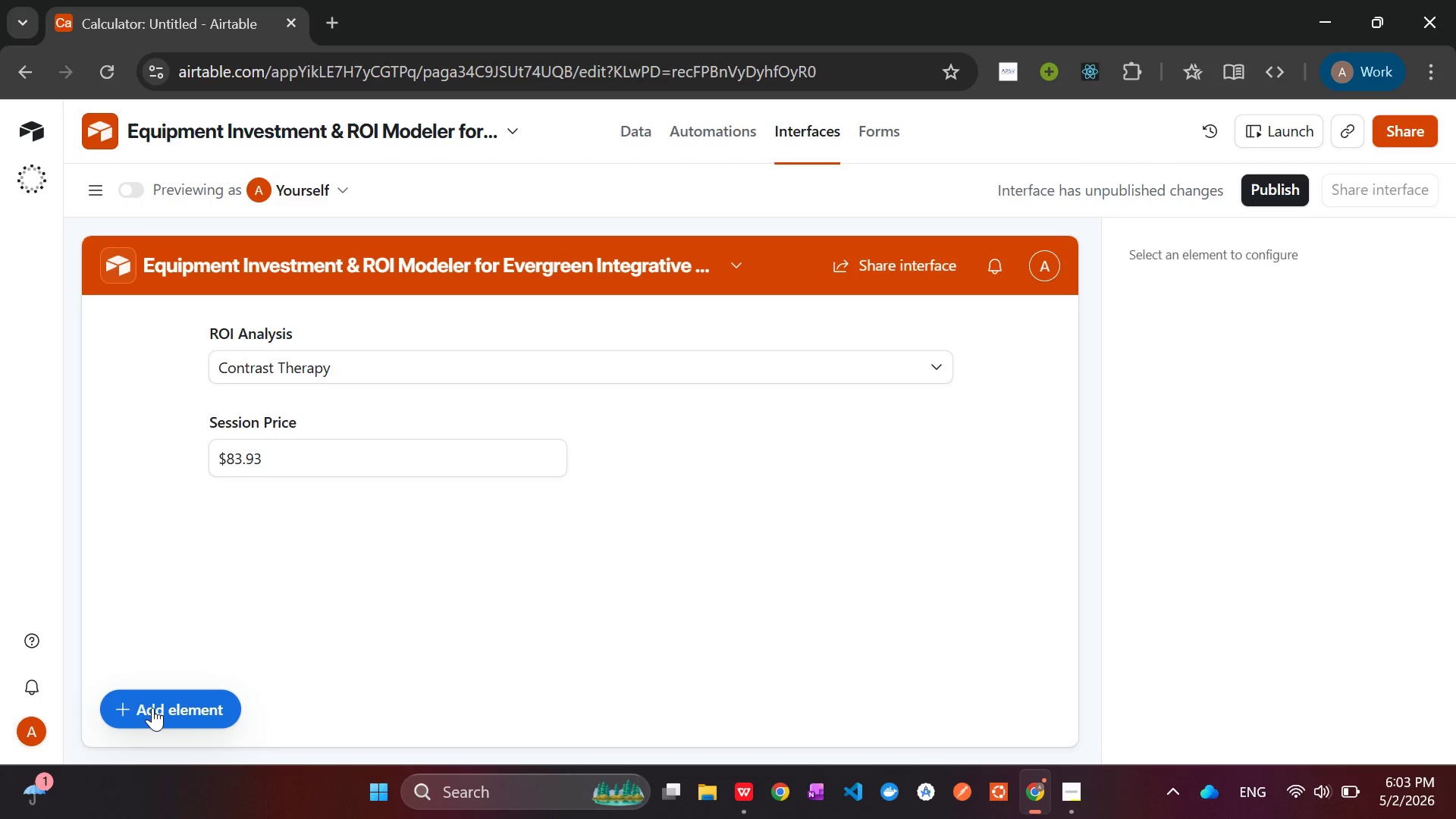 
left_click([154, 708])
 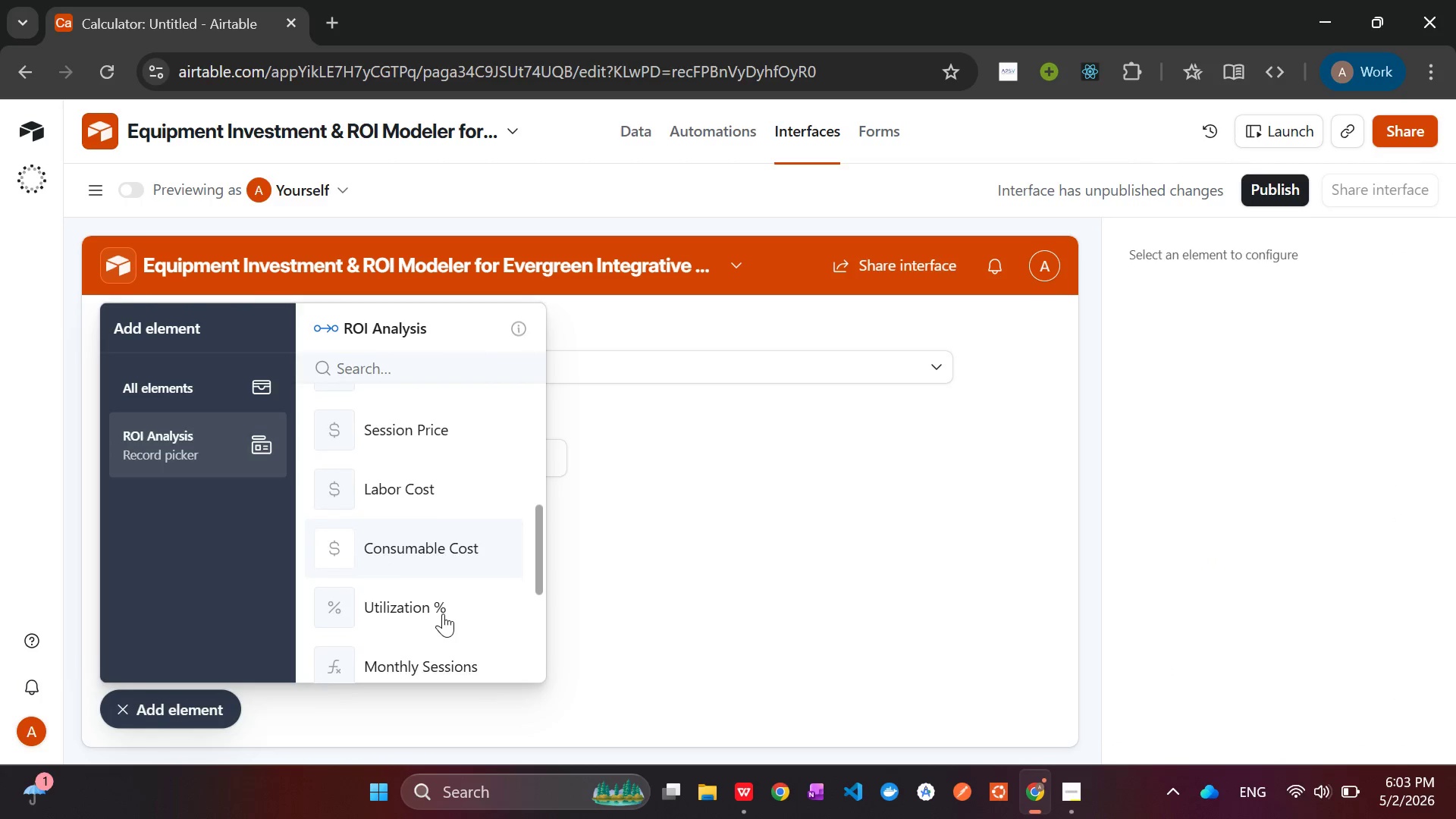 
left_click([411, 595])
 